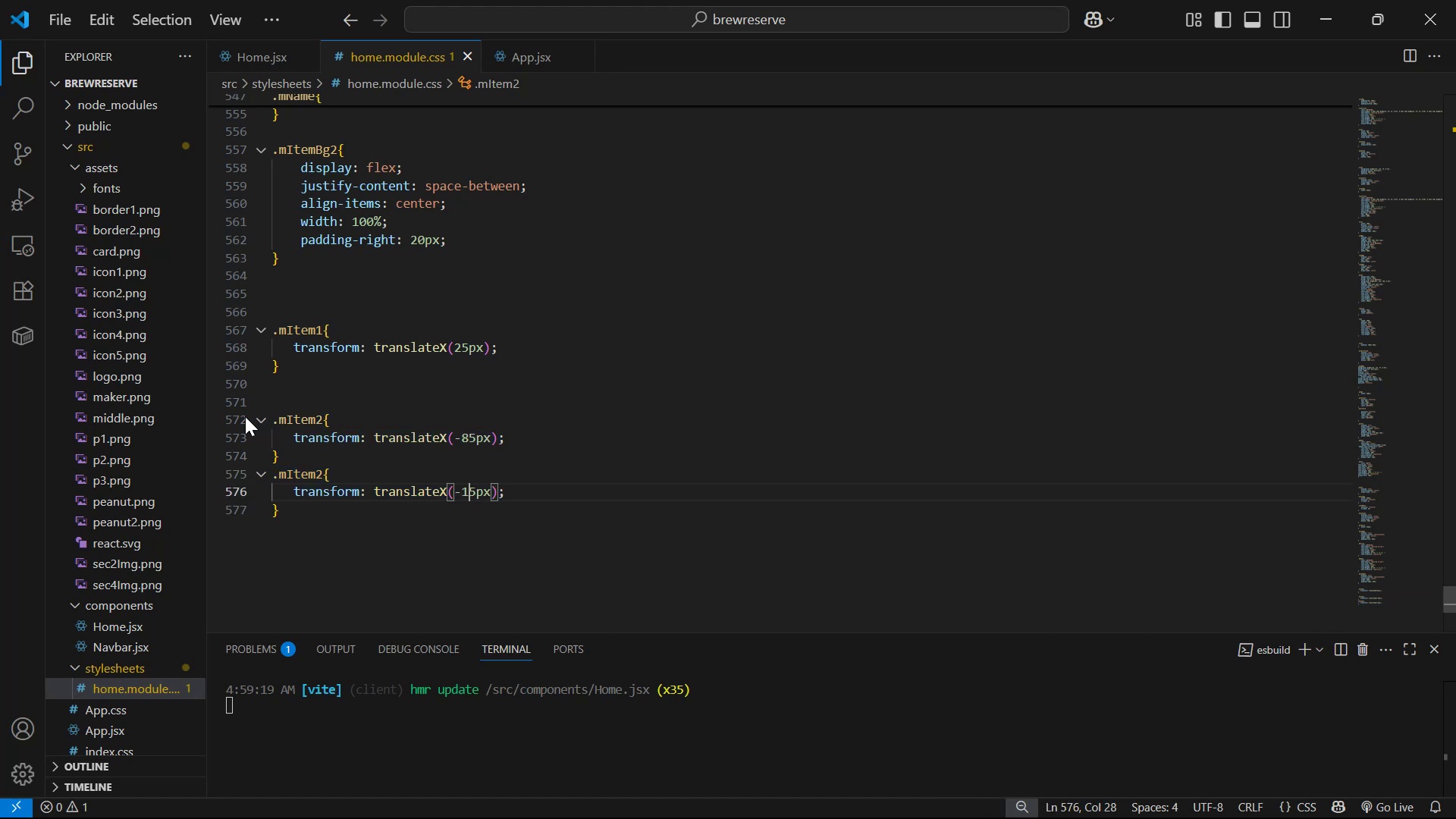 
key(Alt+AltLeft)
 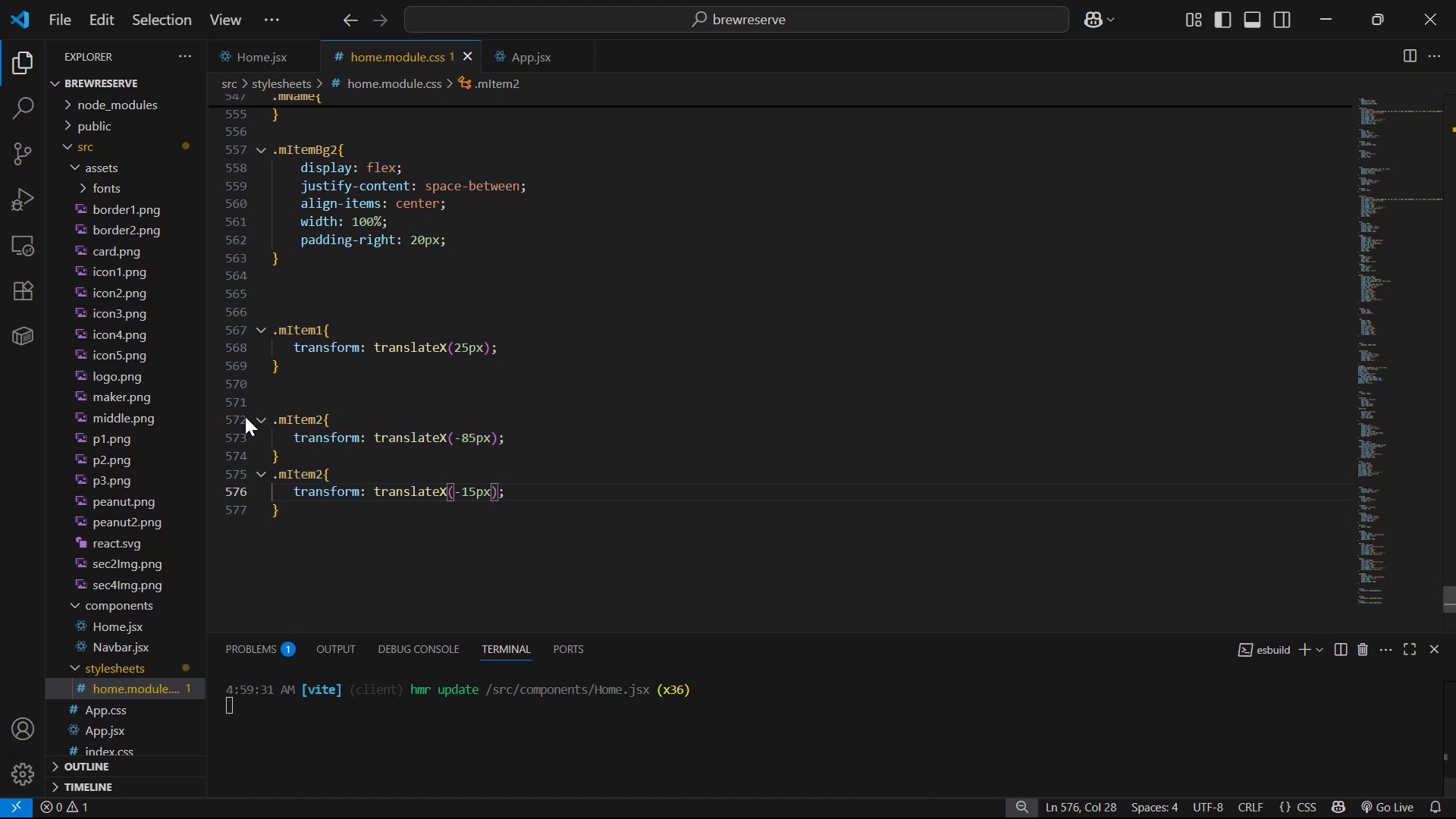 
key(Alt+Tab)
 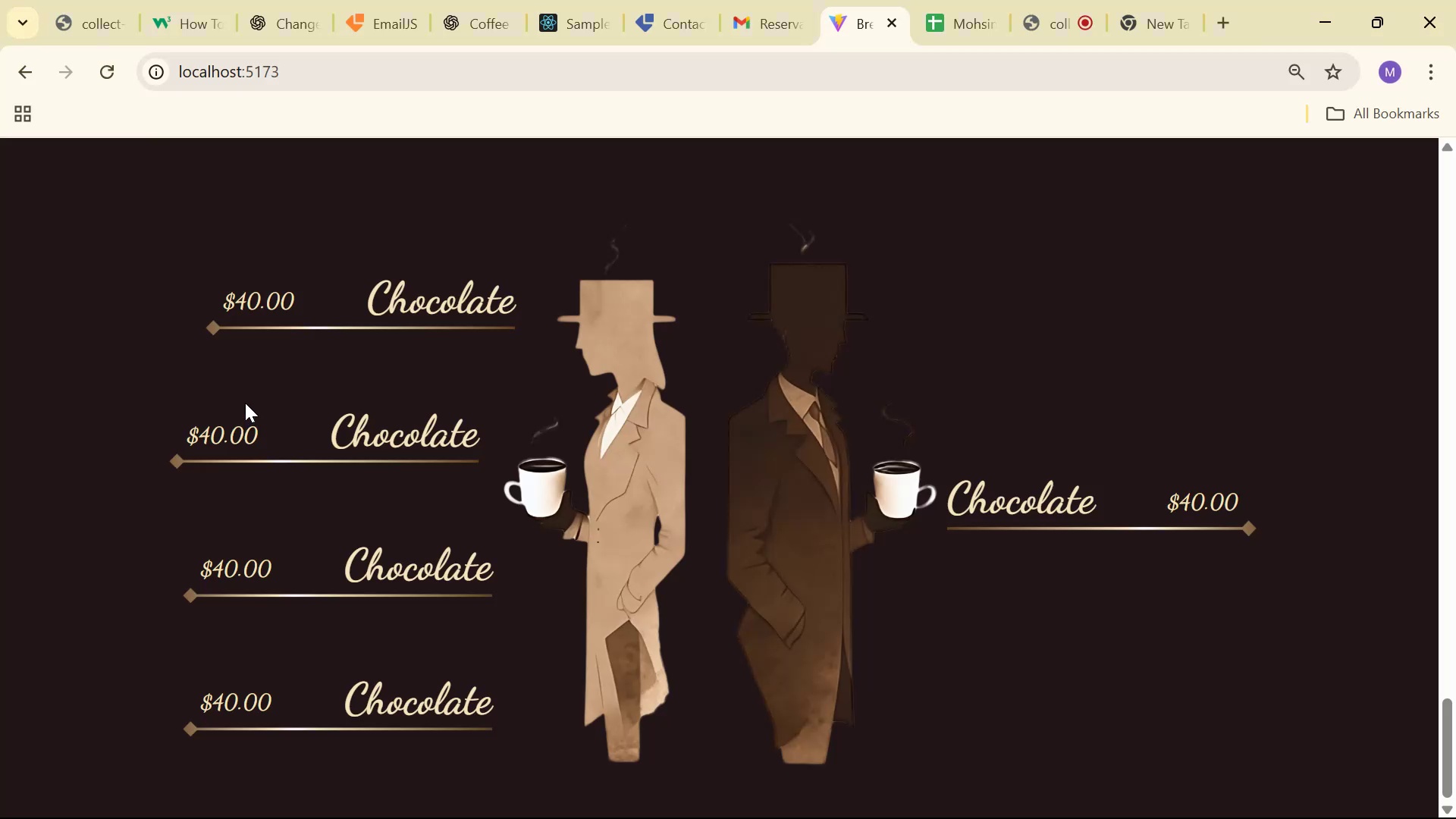 
key(Alt+AltLeft)
 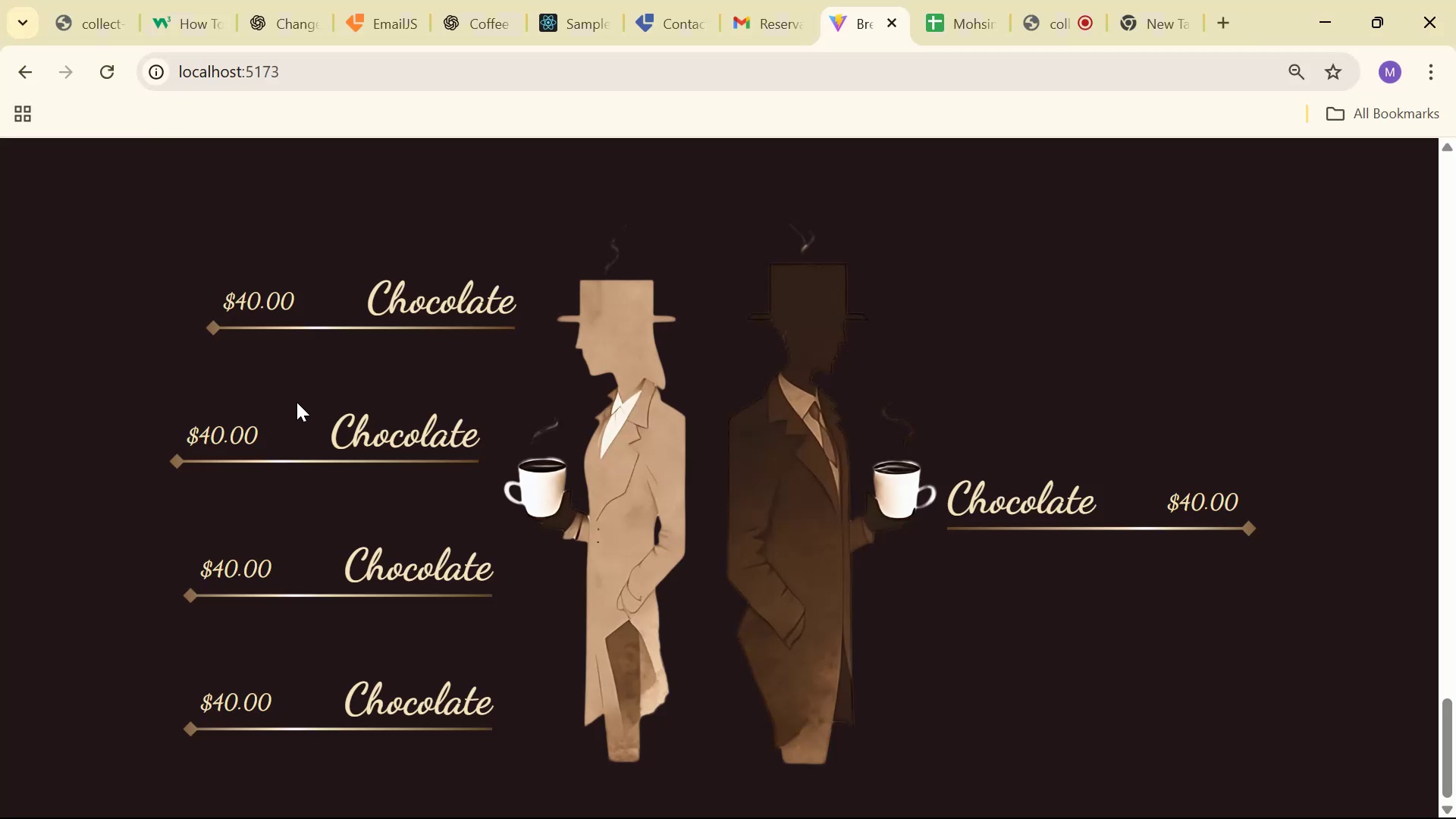 
key(Alt+Tab)
 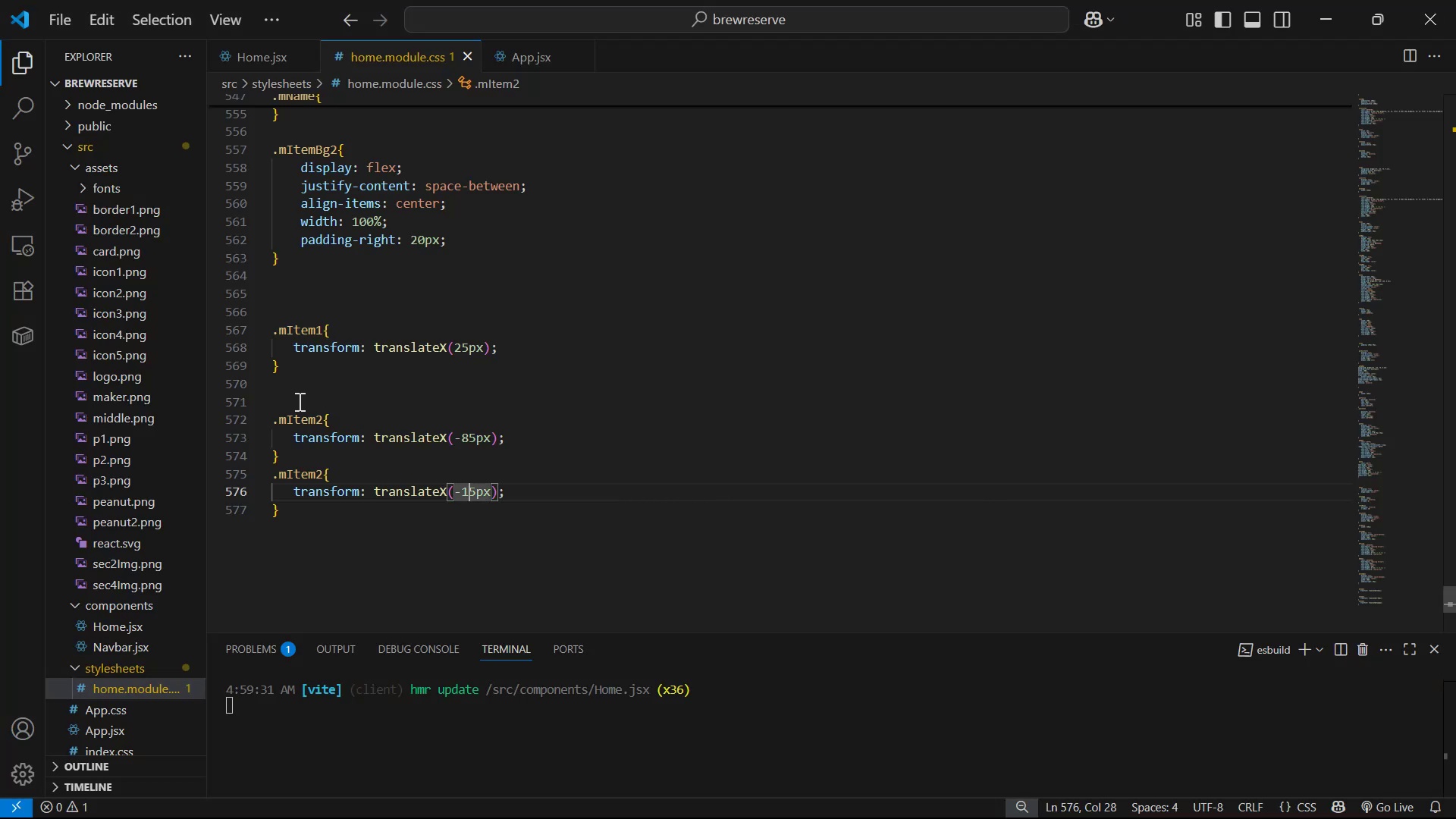 
key(Alt+AltLeft)
 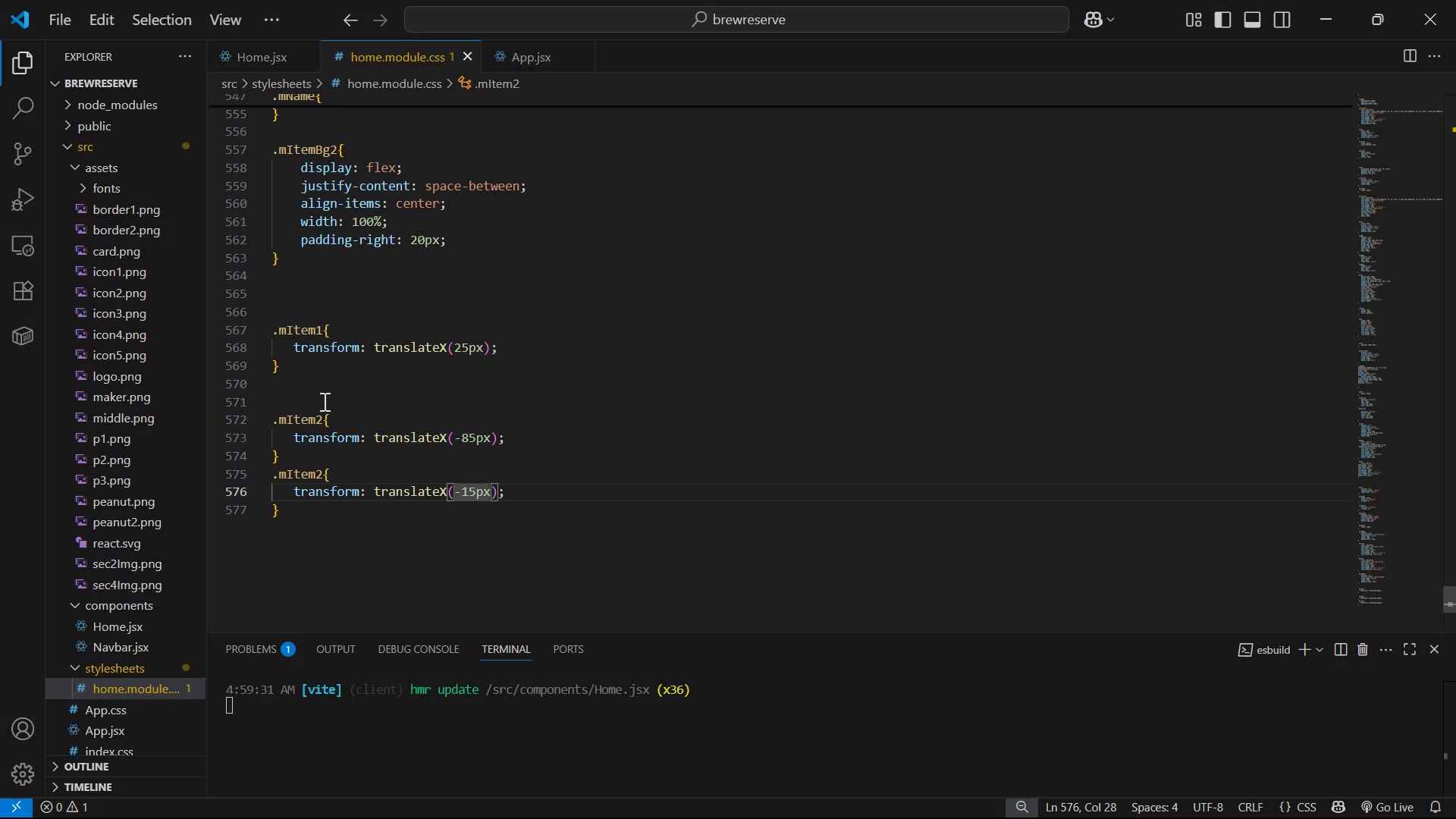 
key(Alt+Tab)
 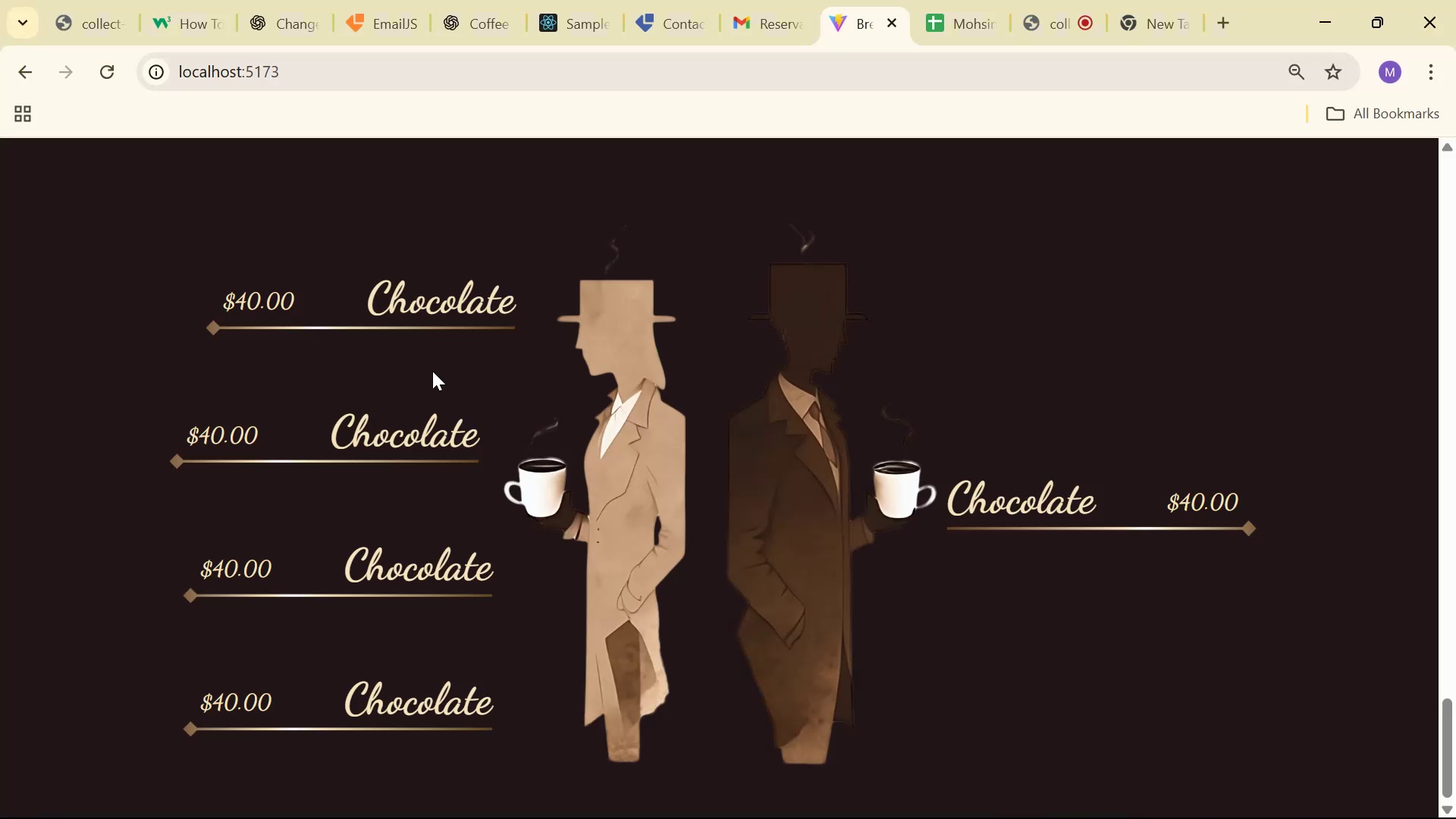 
key(Alt+AltLeft)
 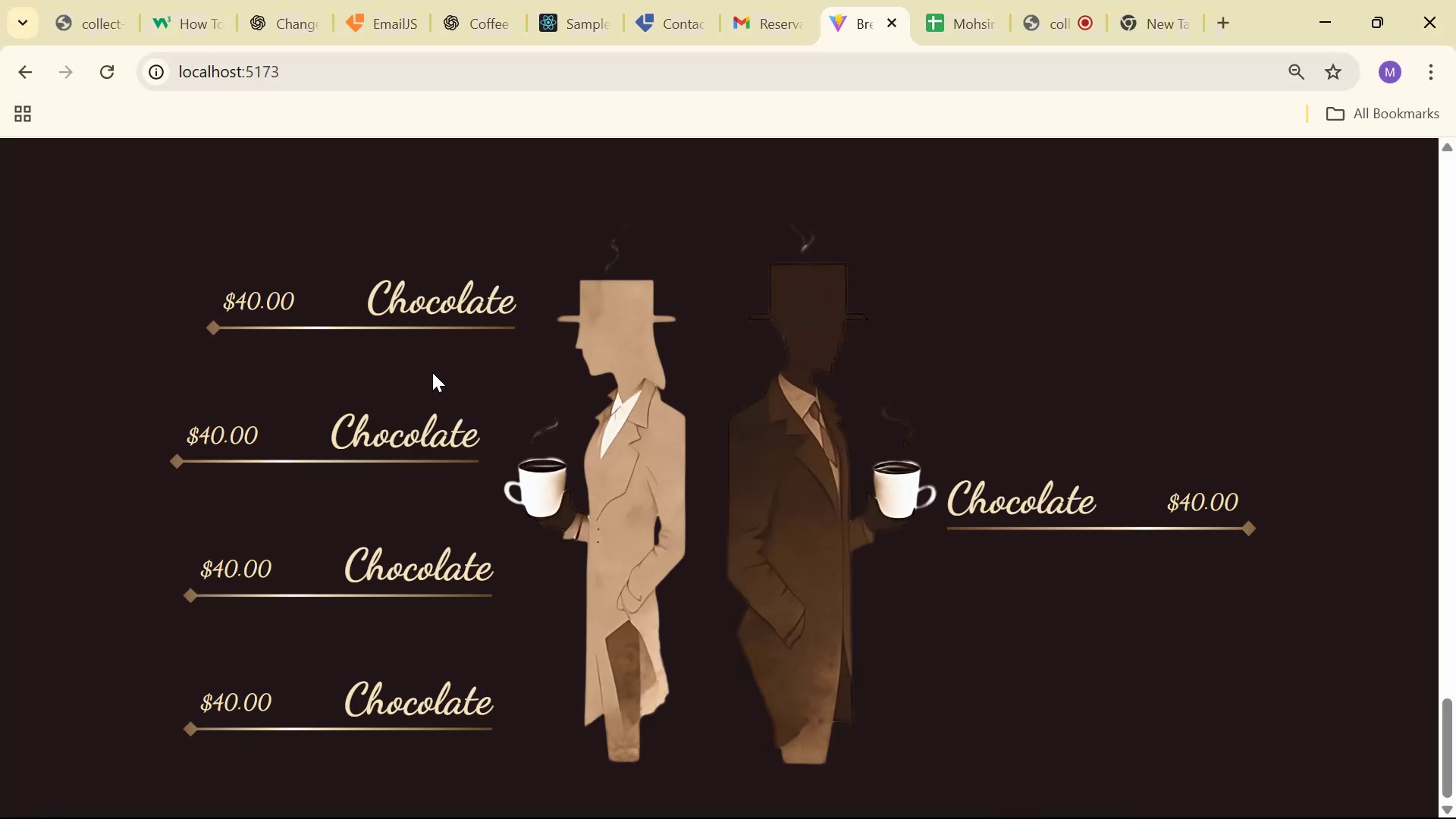 
key(Alt+Tab)
 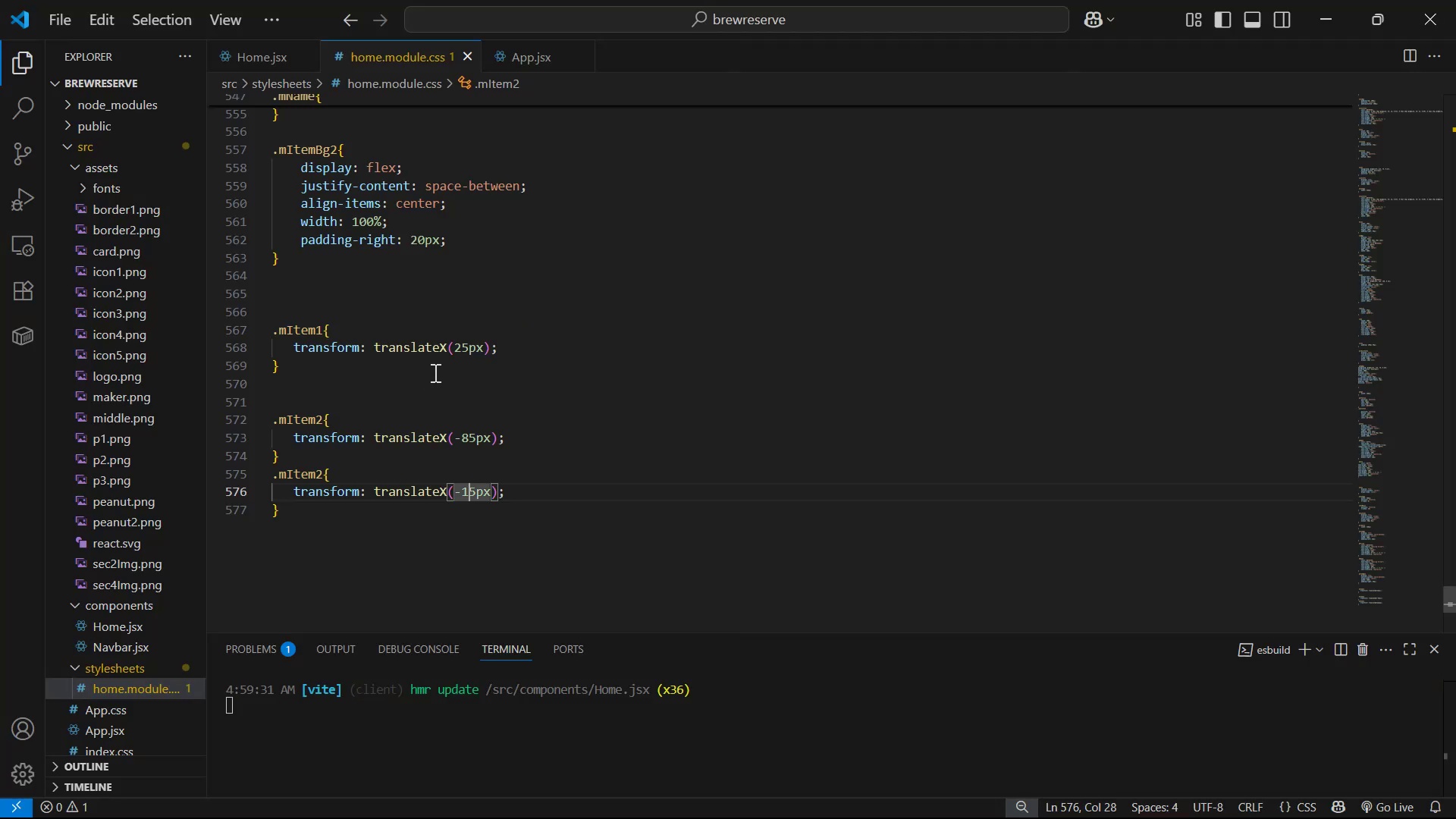 
key(ArrowLeft)
 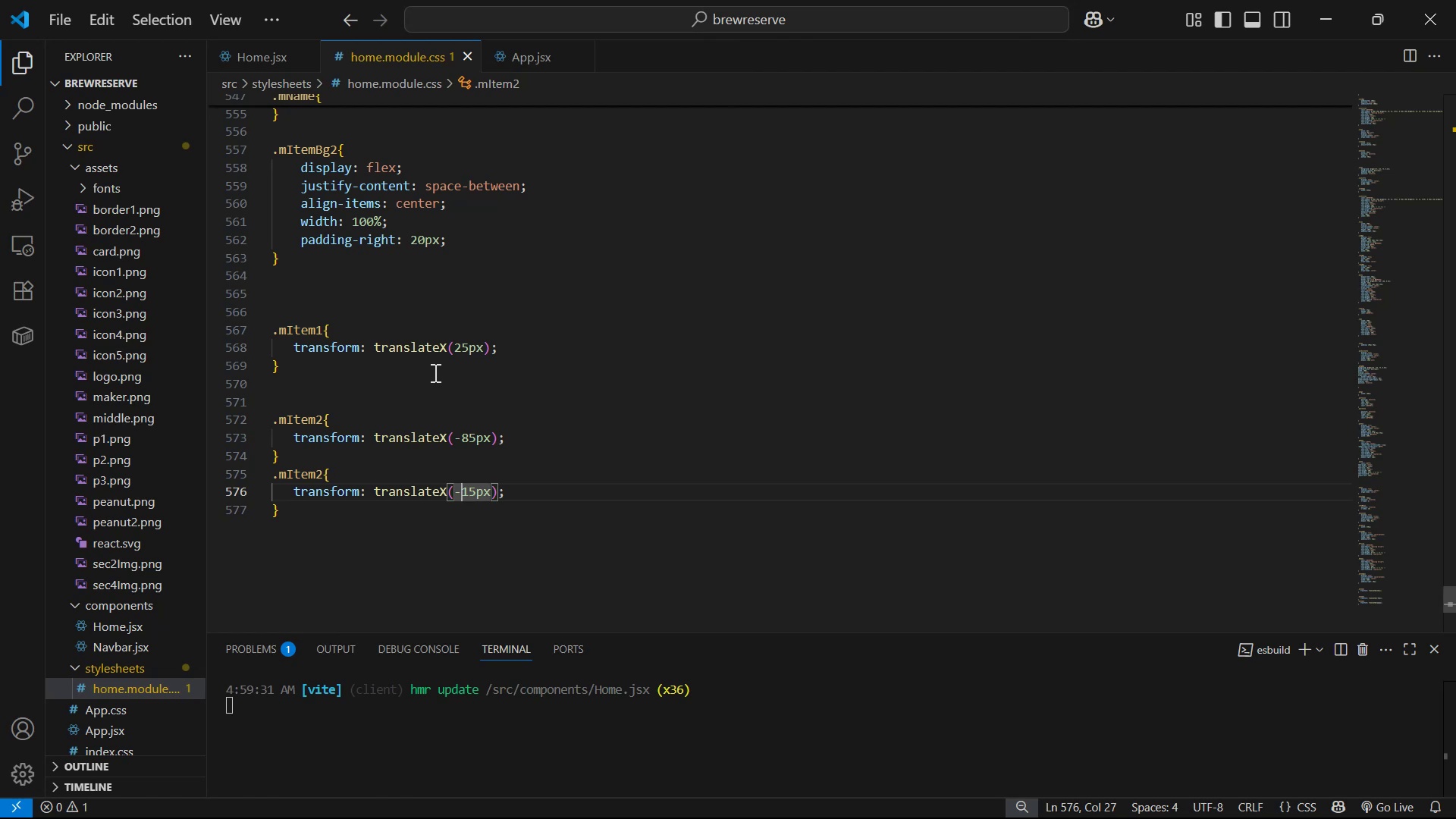 
key(Backspace)
 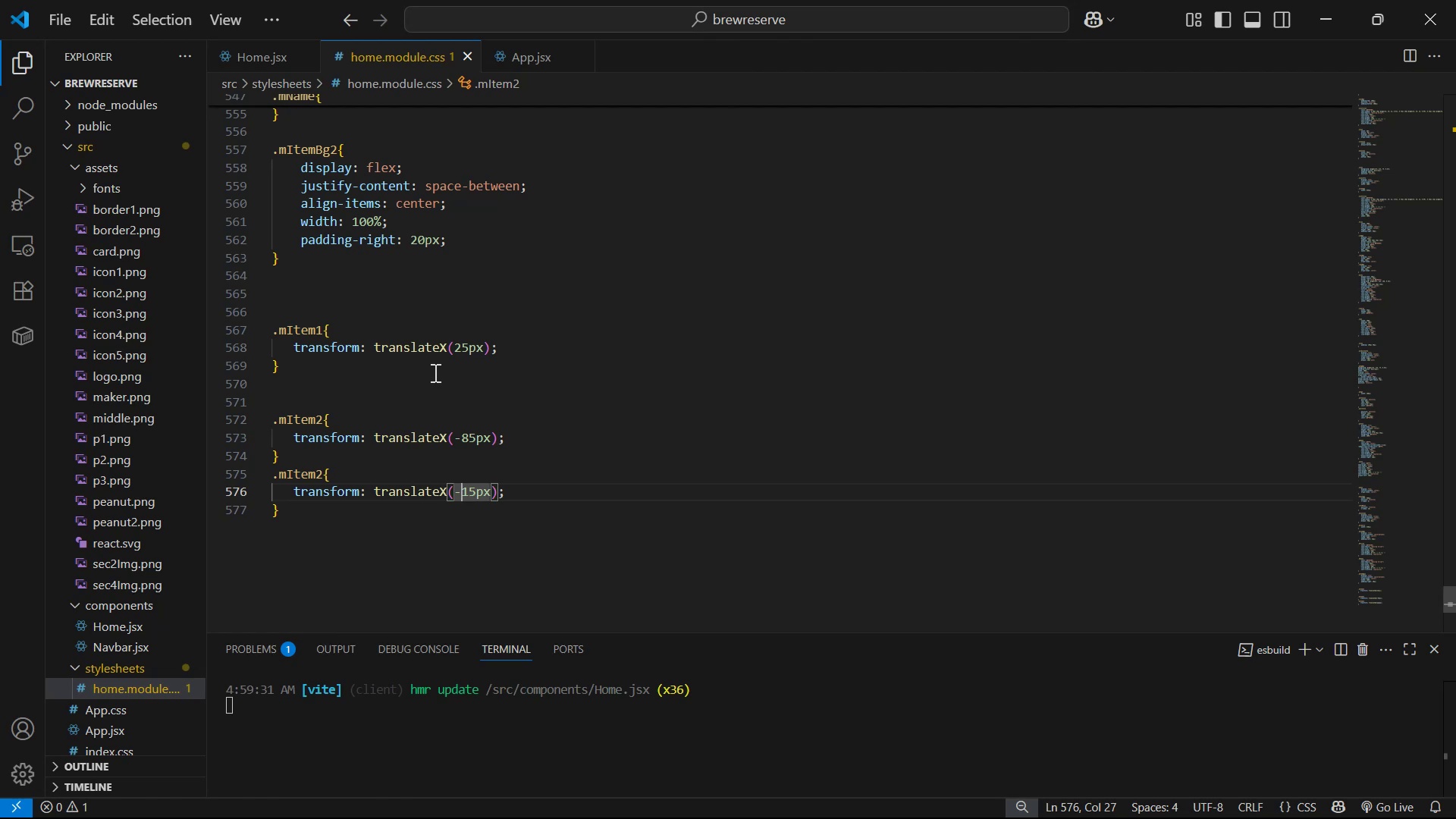 
key(Control+ControlLeft)
 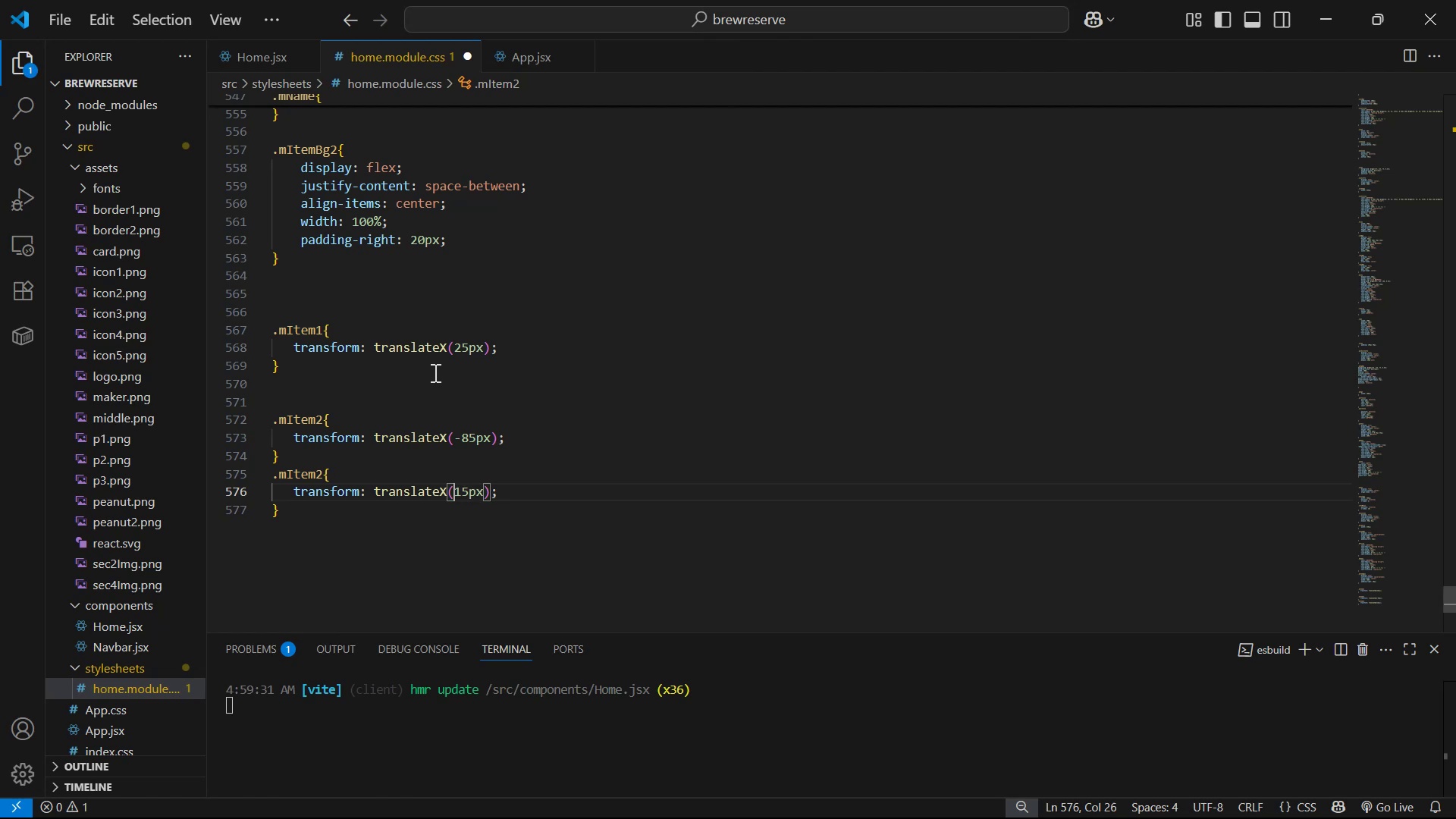 
key(Control+S)
 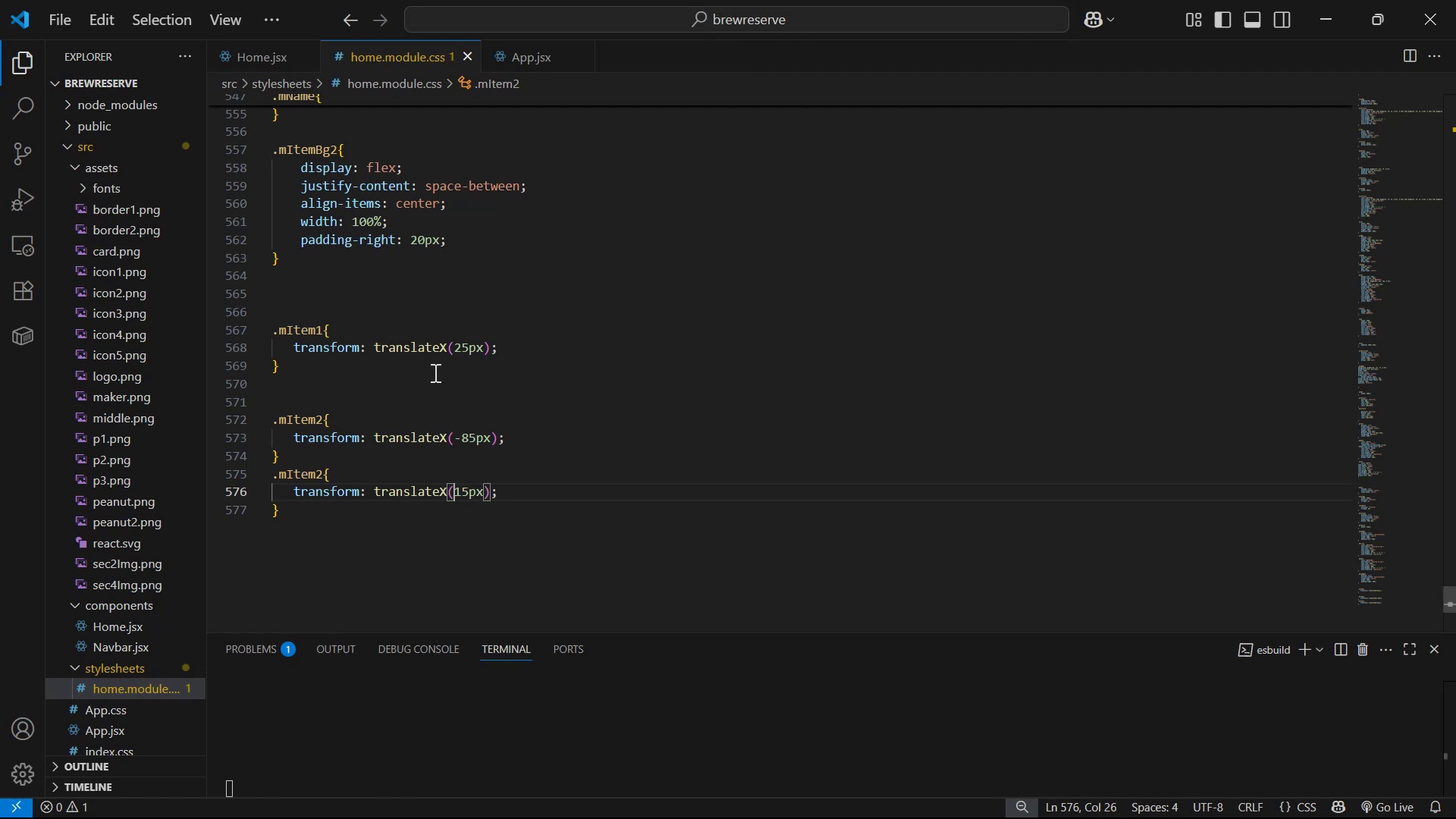 
key(Alt+AltLeft)
 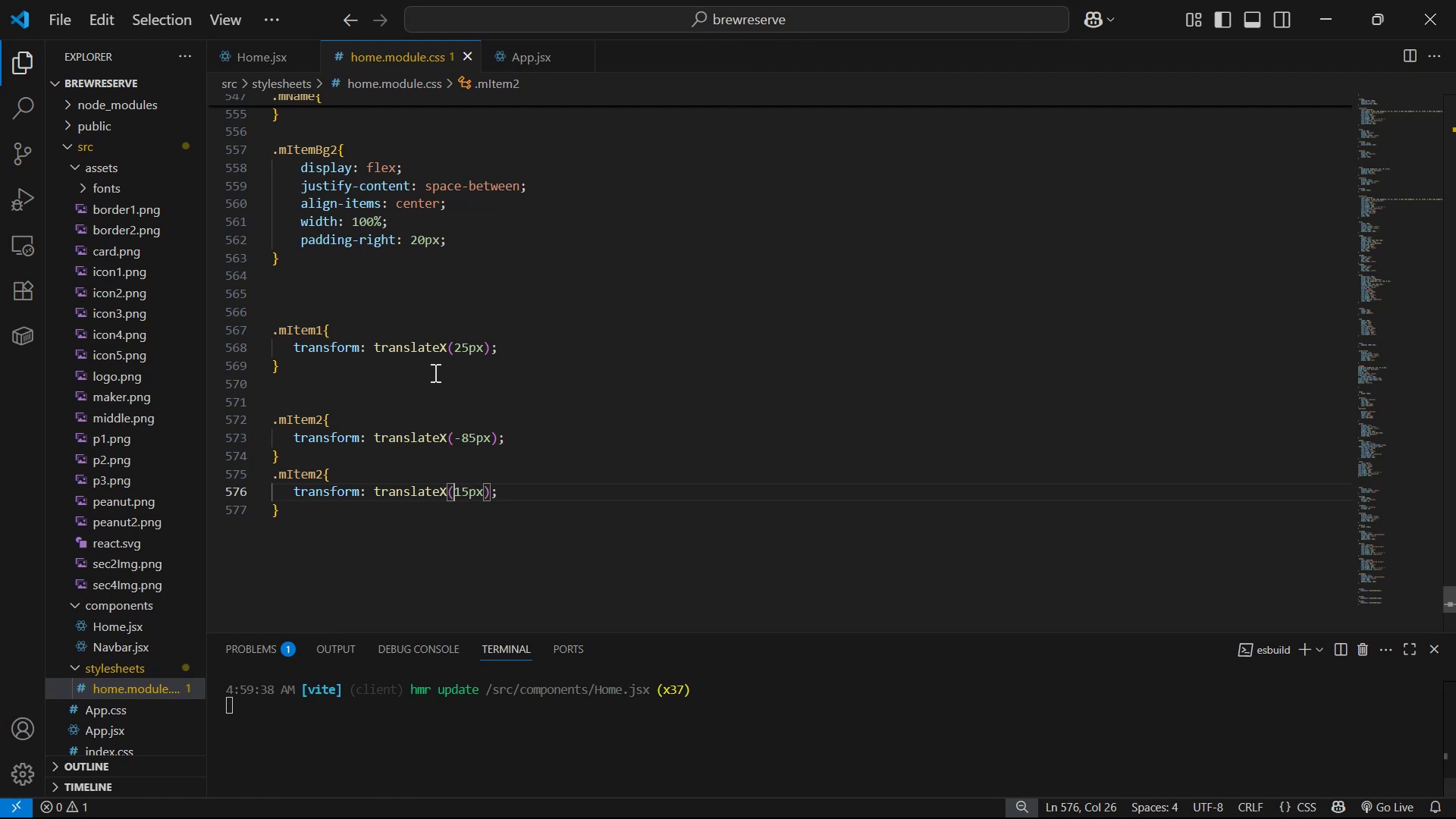 
key(Alt+Tab)
 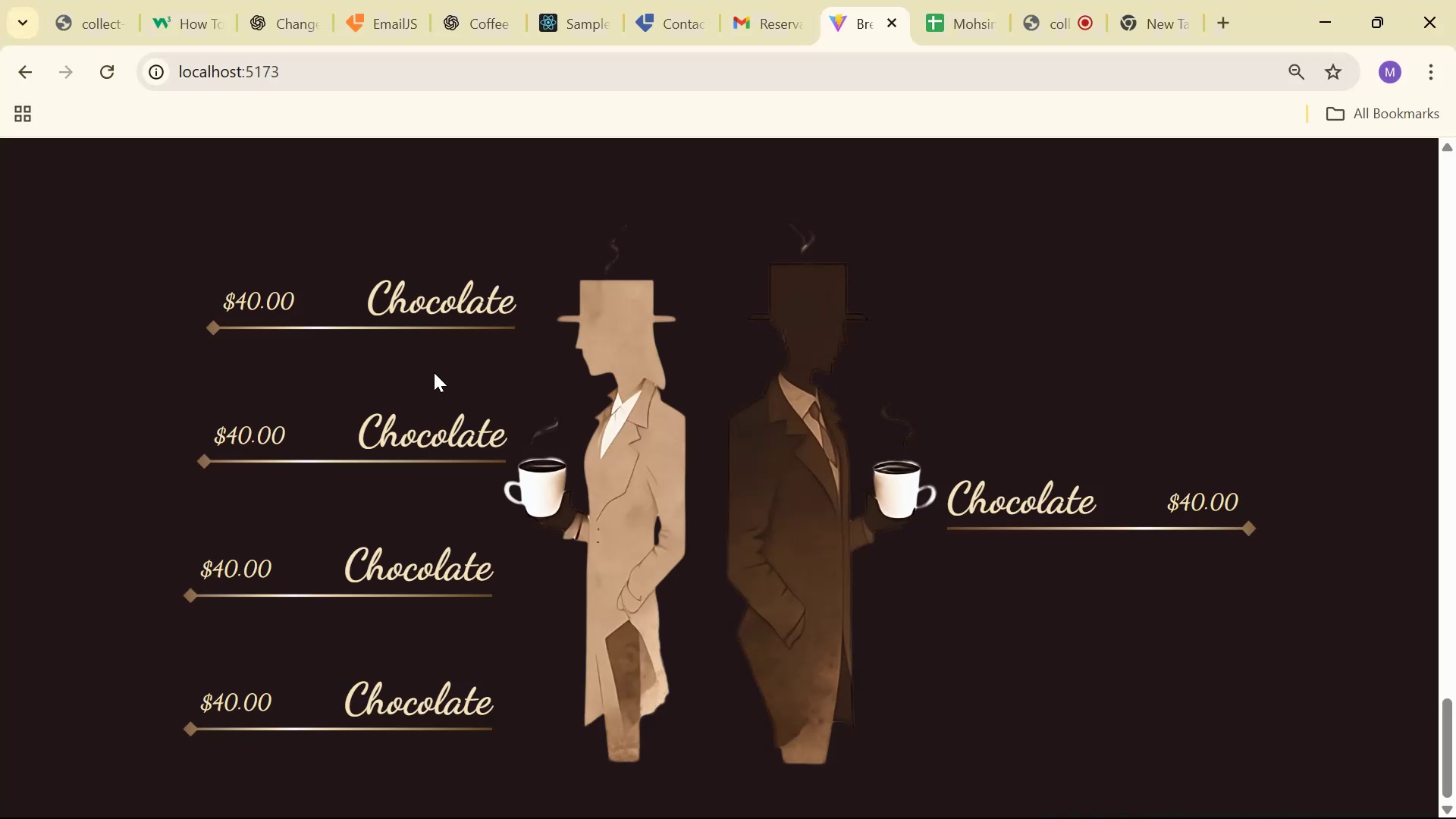 
key(Alt+AltLeft)
 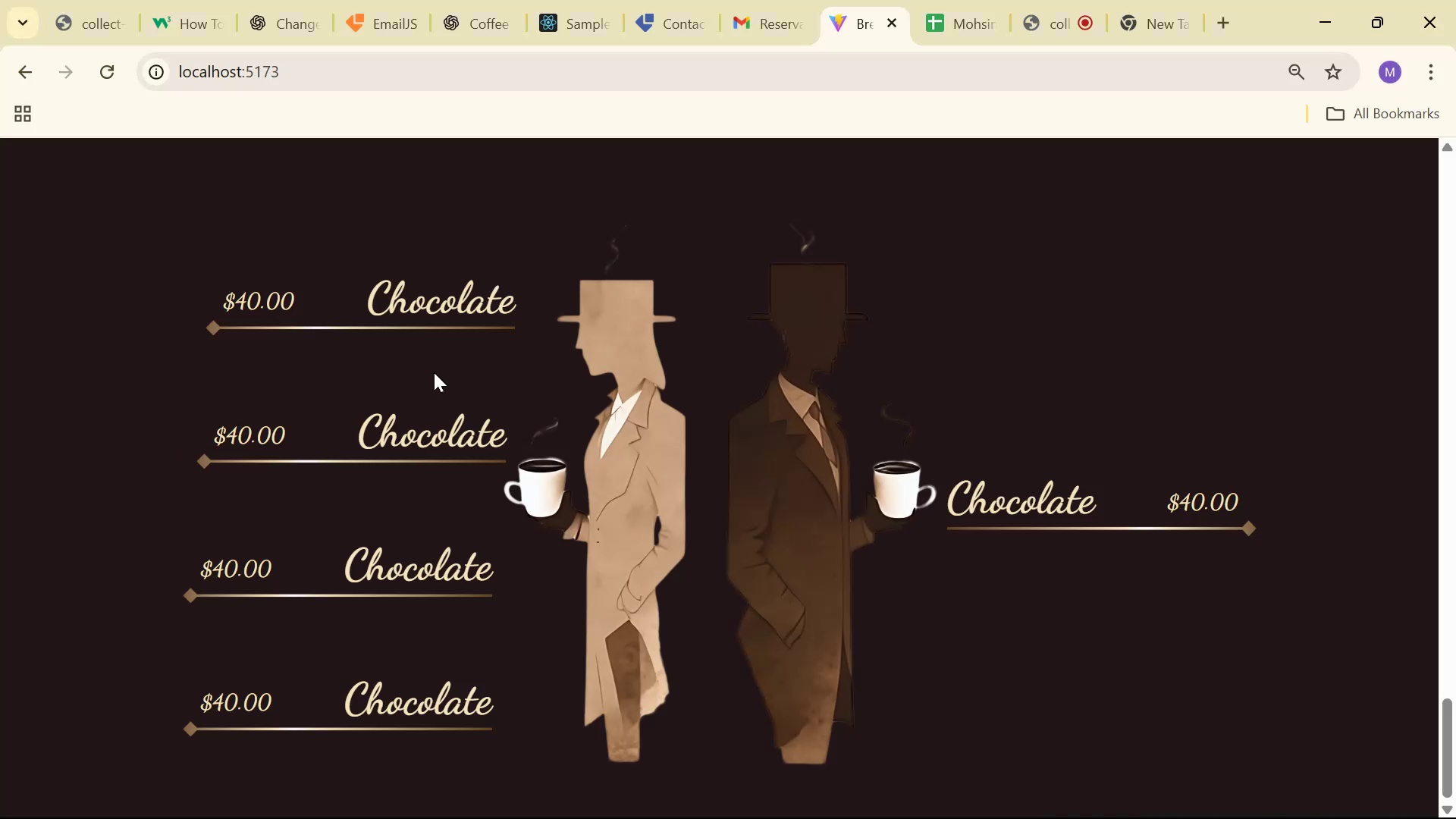 
key(Alt+Tab)
 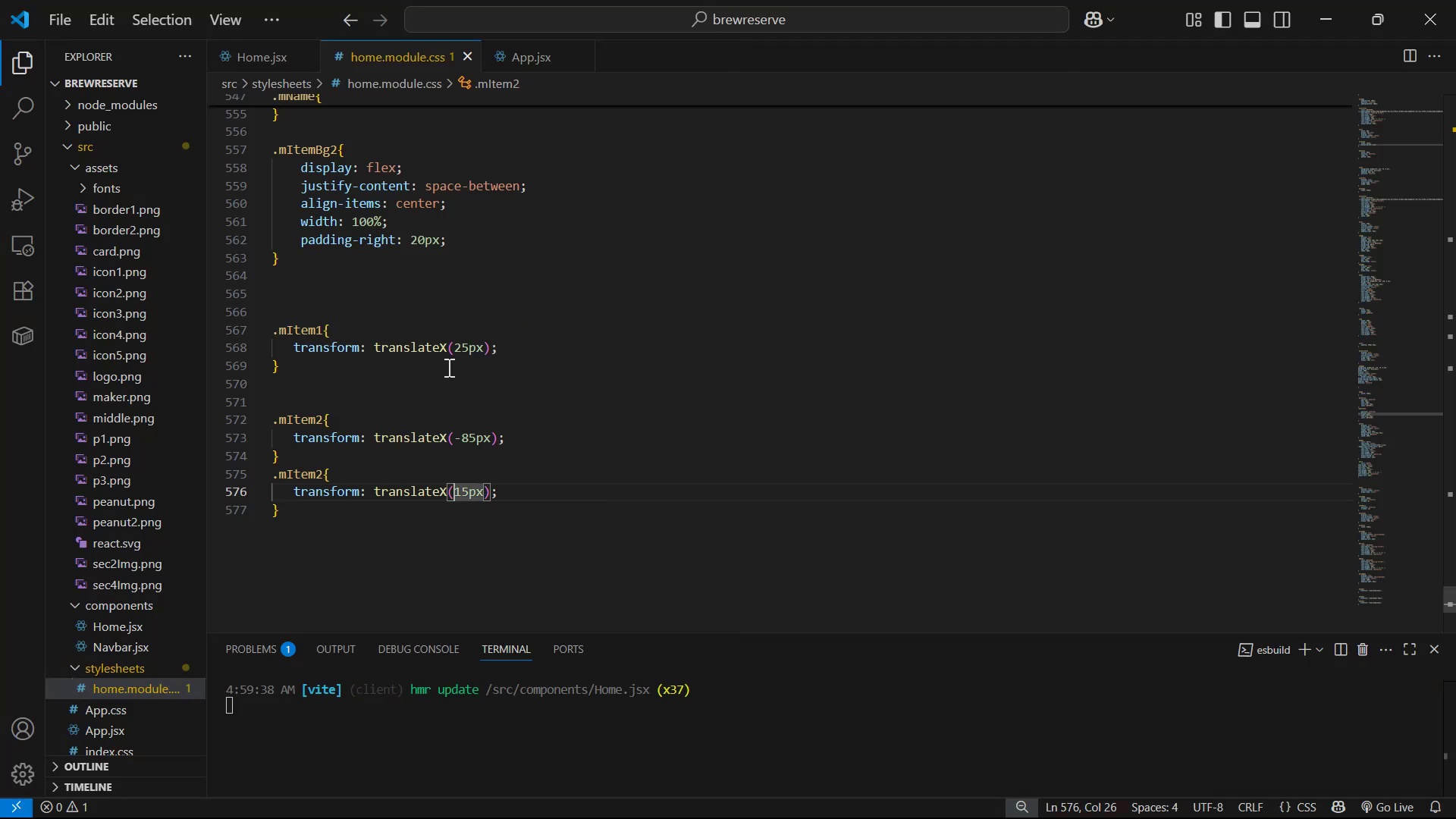 
key(Control+Z)
 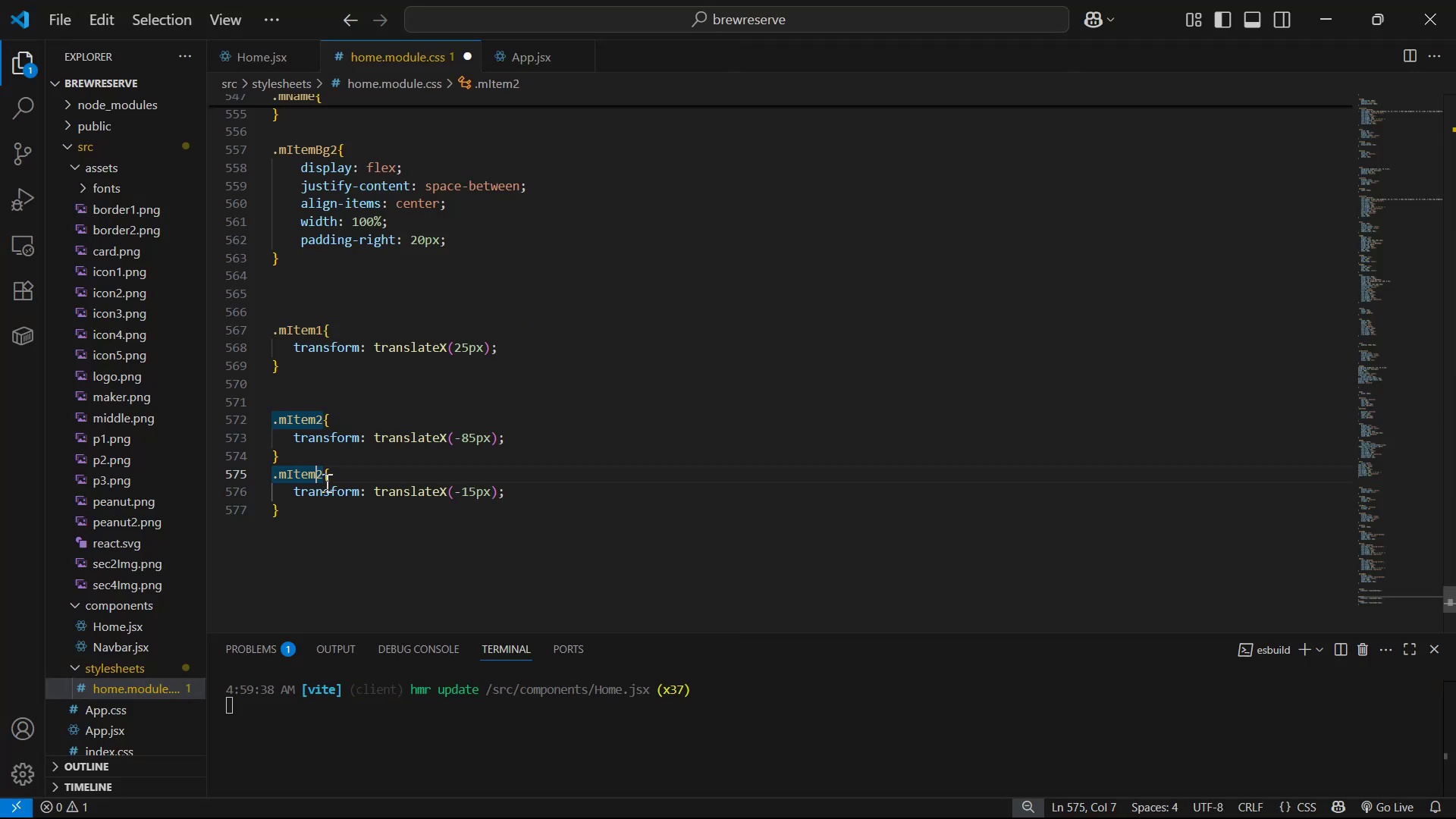 
key(ArrowRight)
 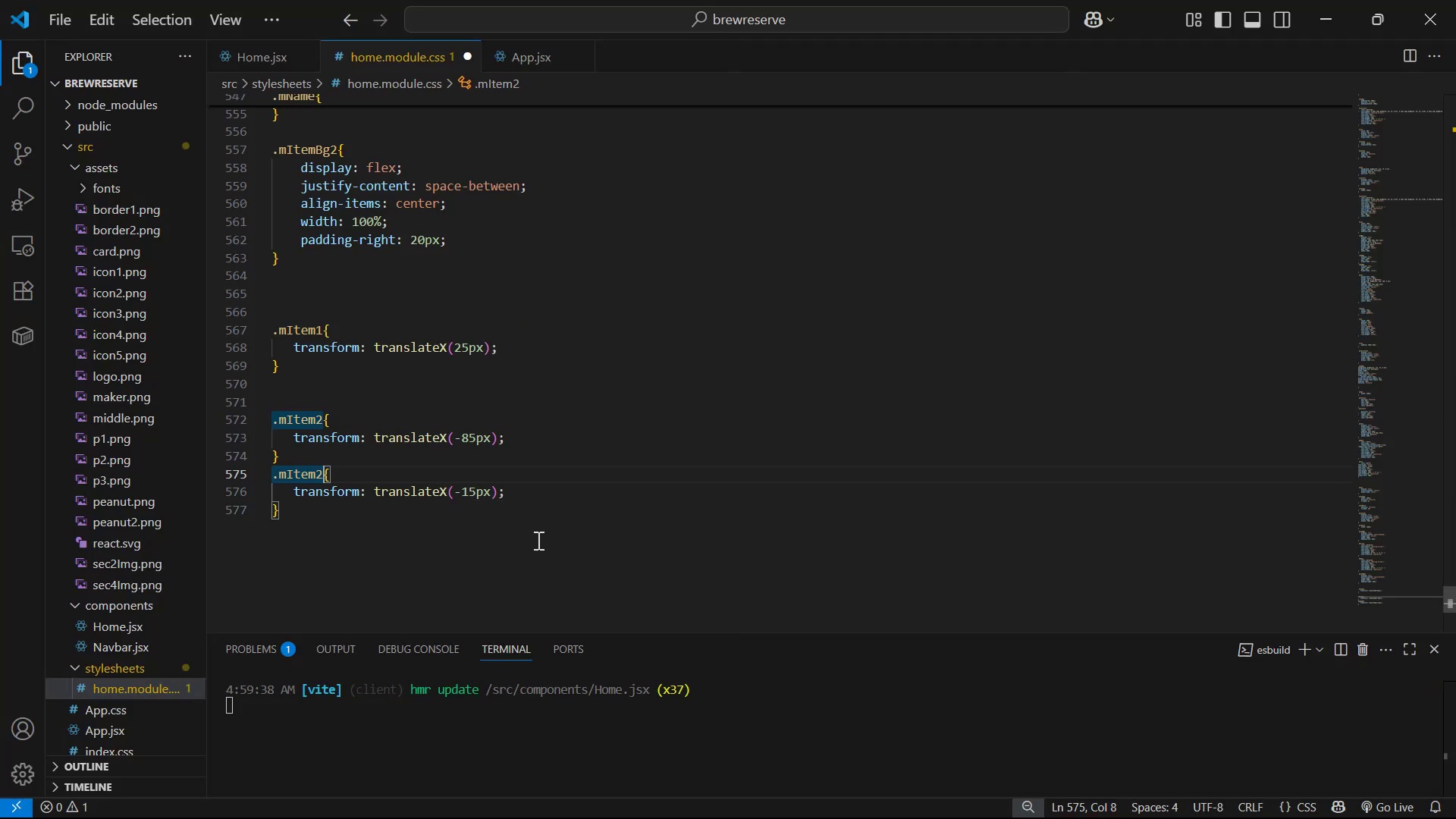 
key(Backspace)
 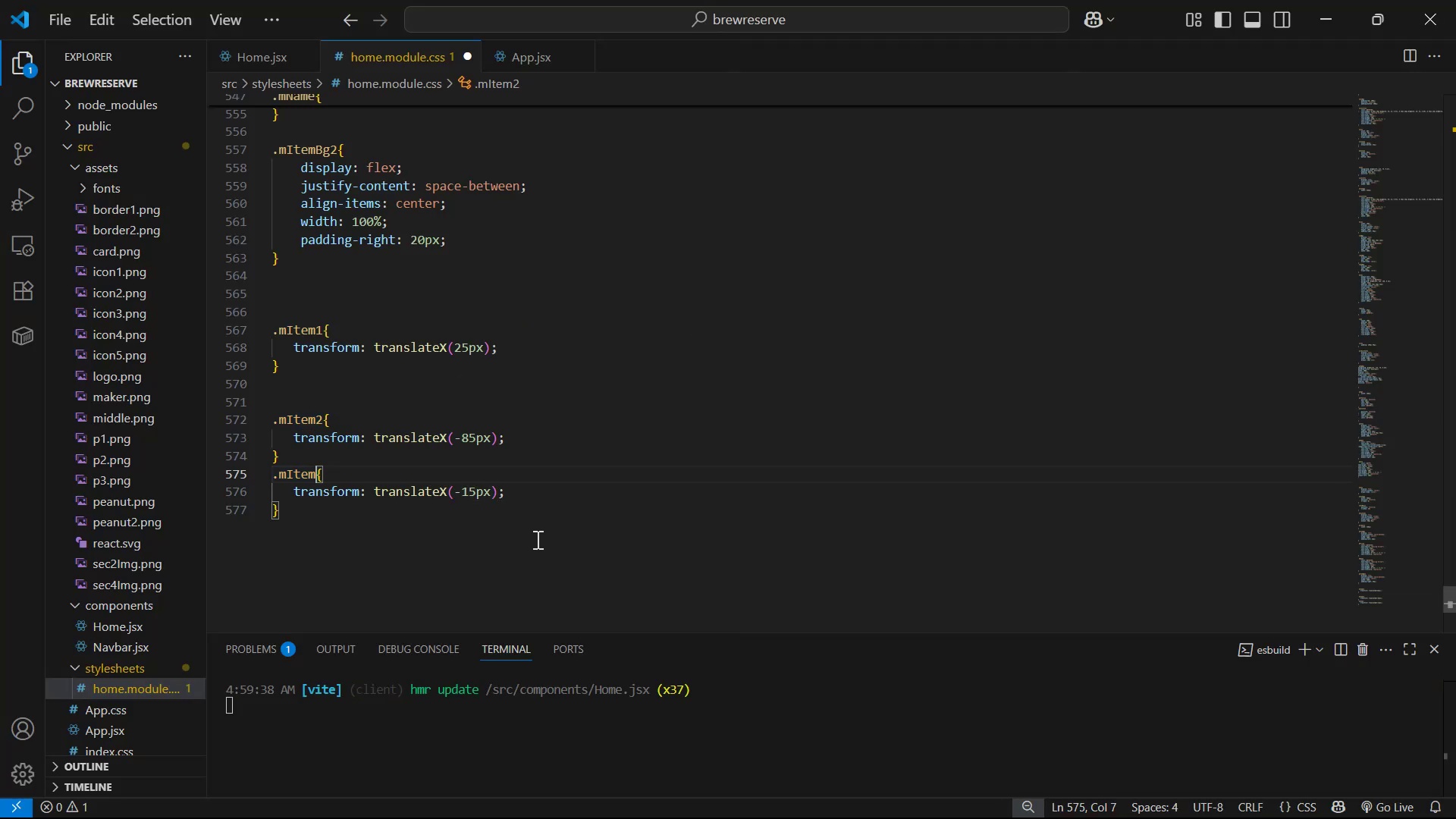 
key(3)
 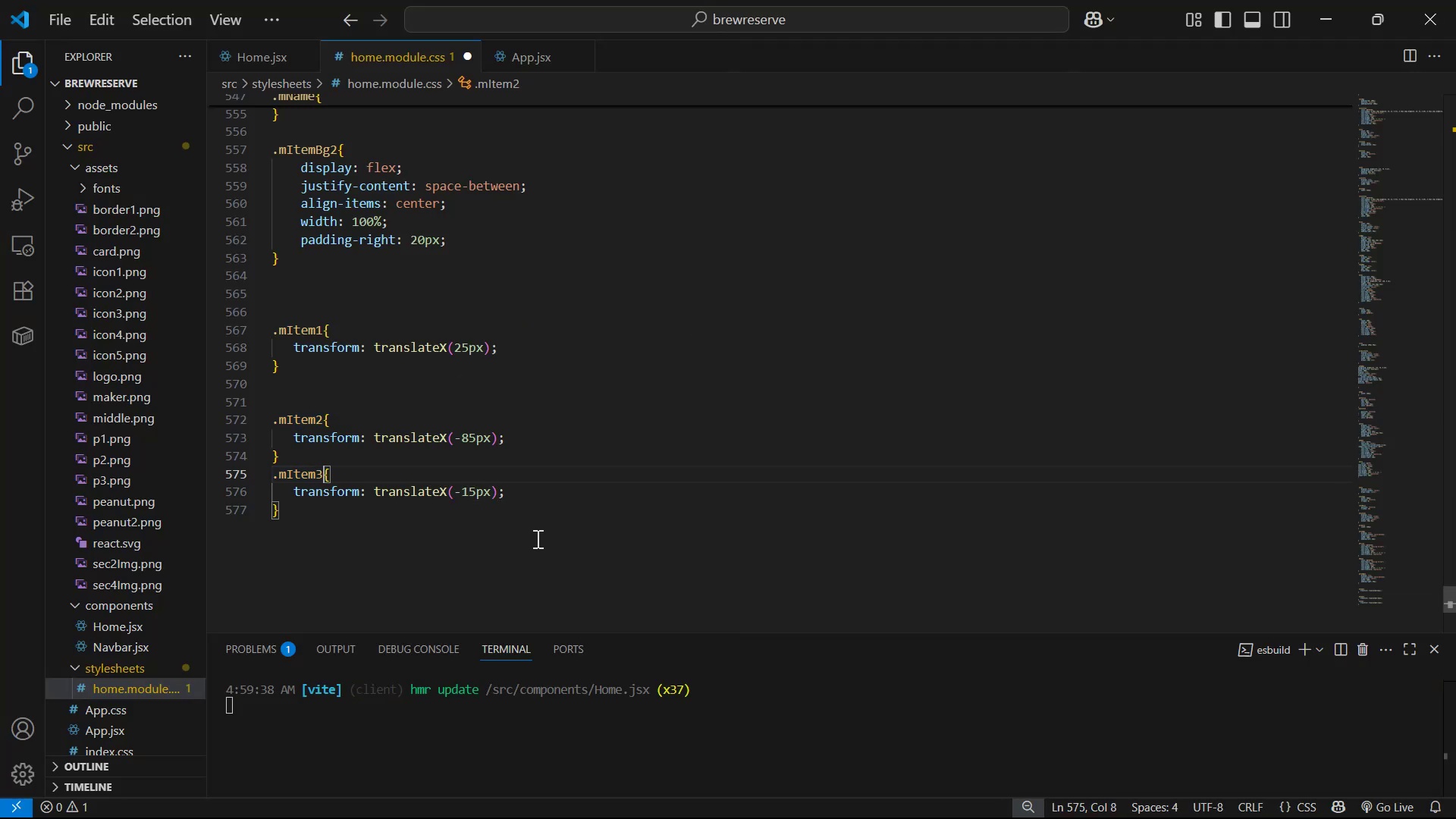 
key(Control+S)
 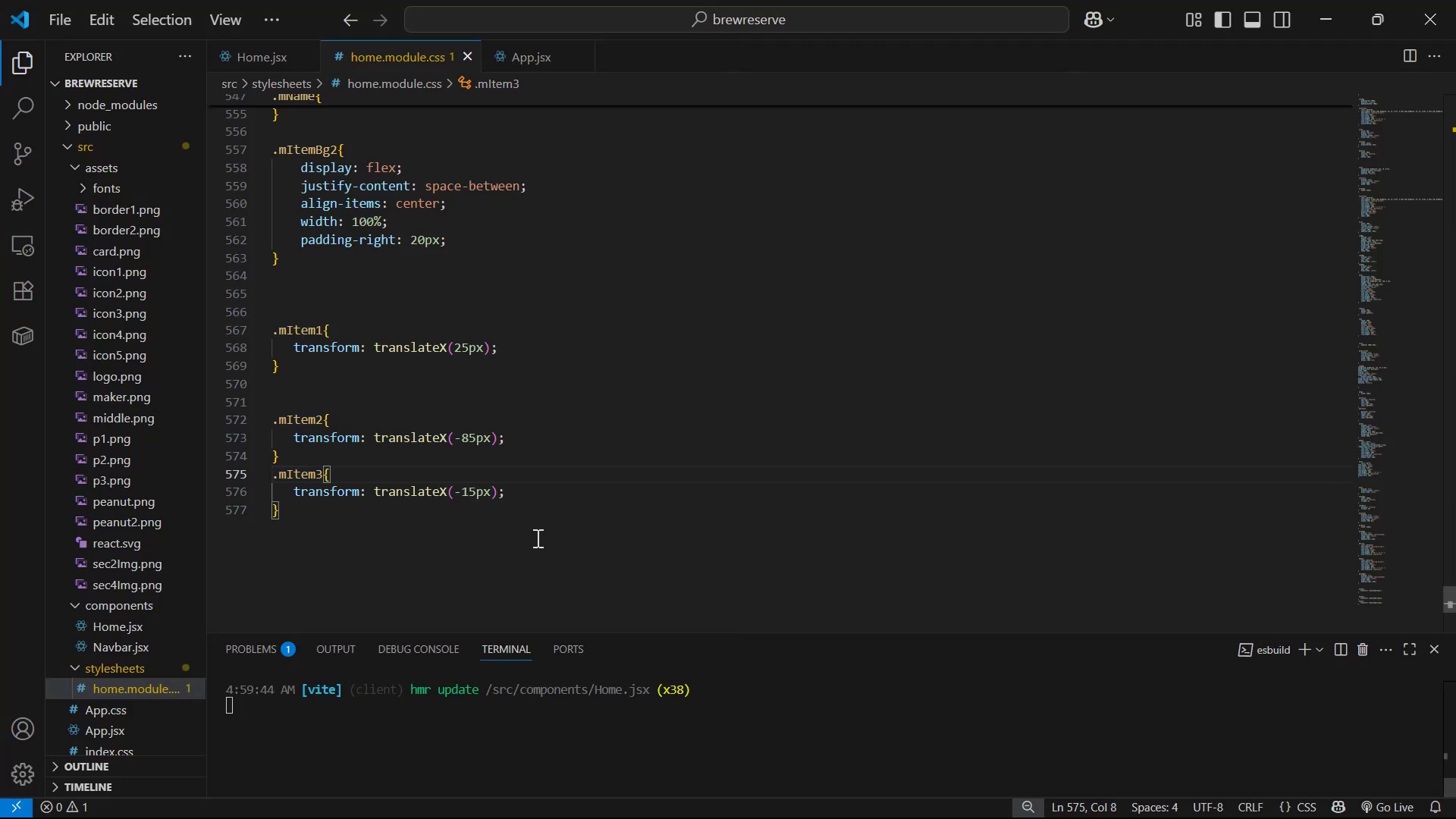 
key(Alt+AltLeft)
 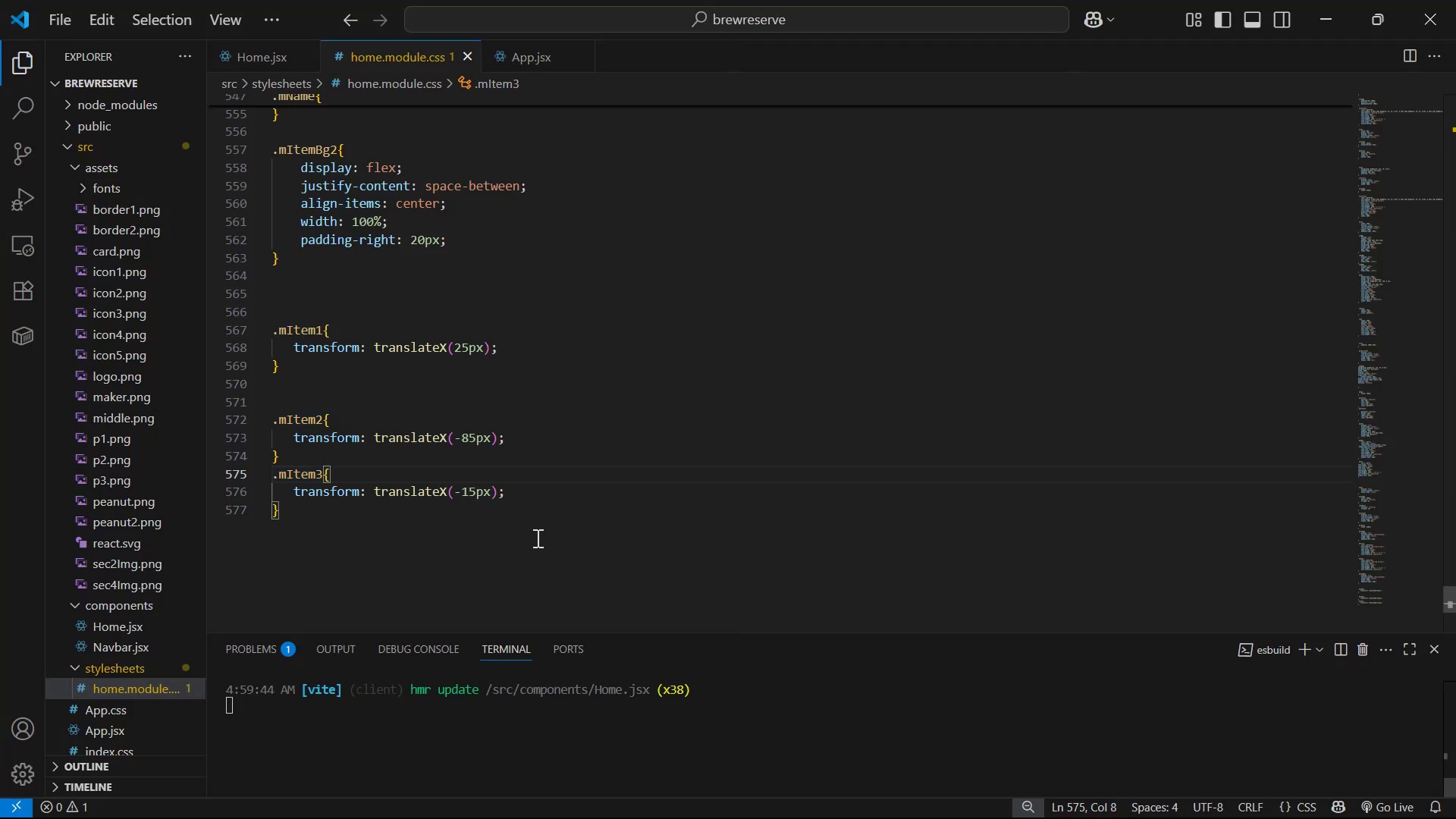 
key(Alt+Tab)
 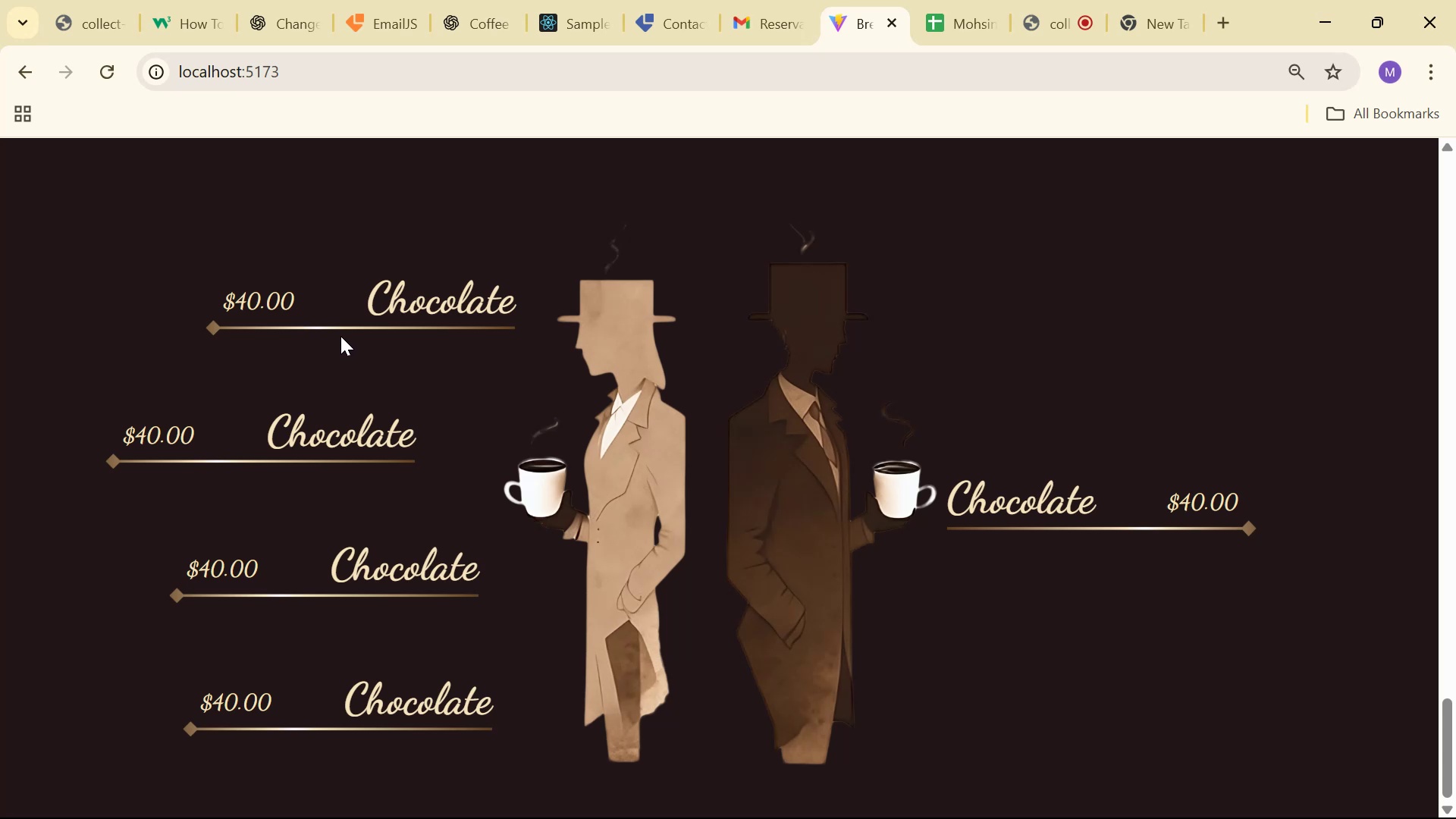 
key(Alt+AltLeft)
 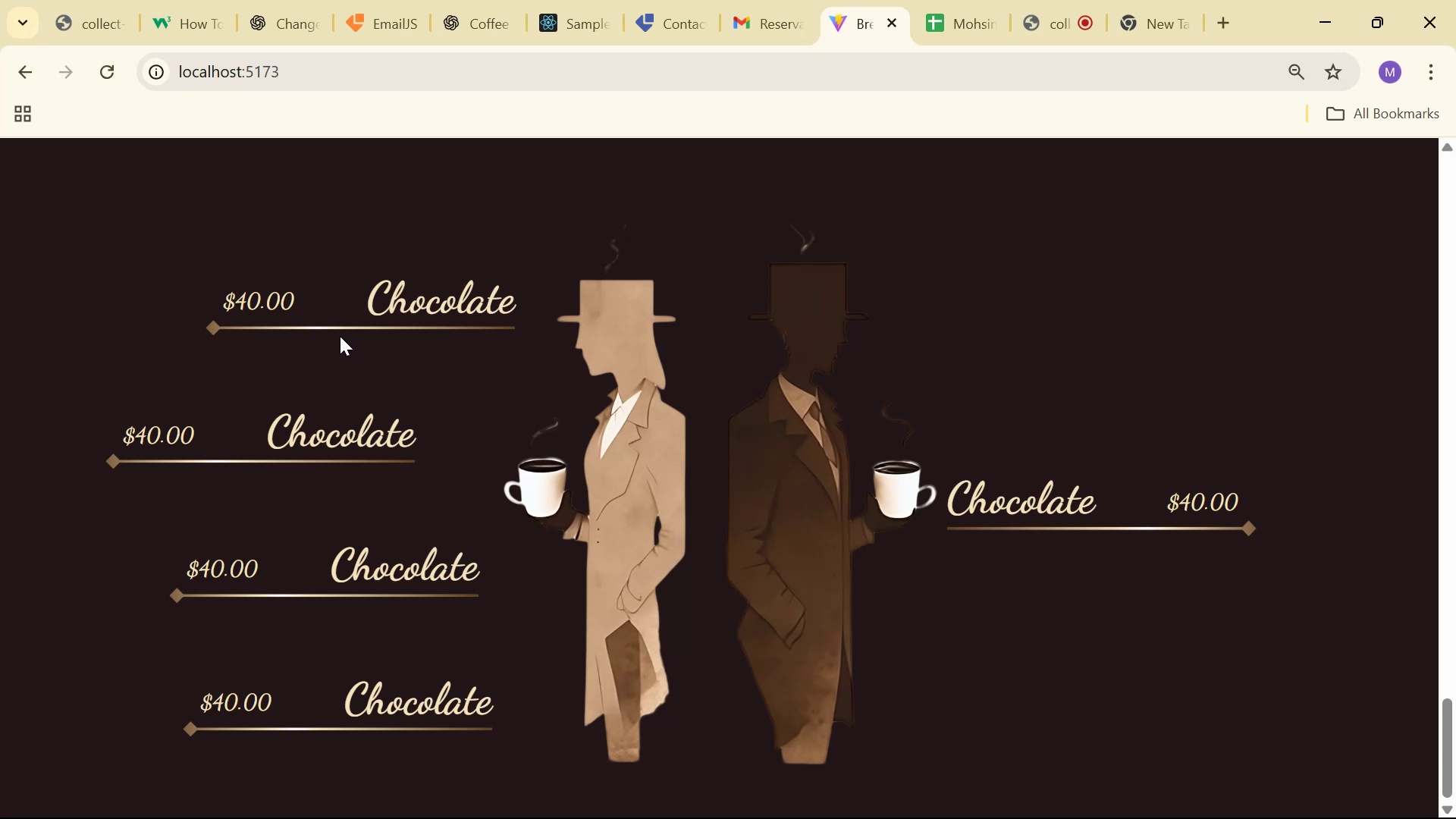 
key(Alt+Tab)
 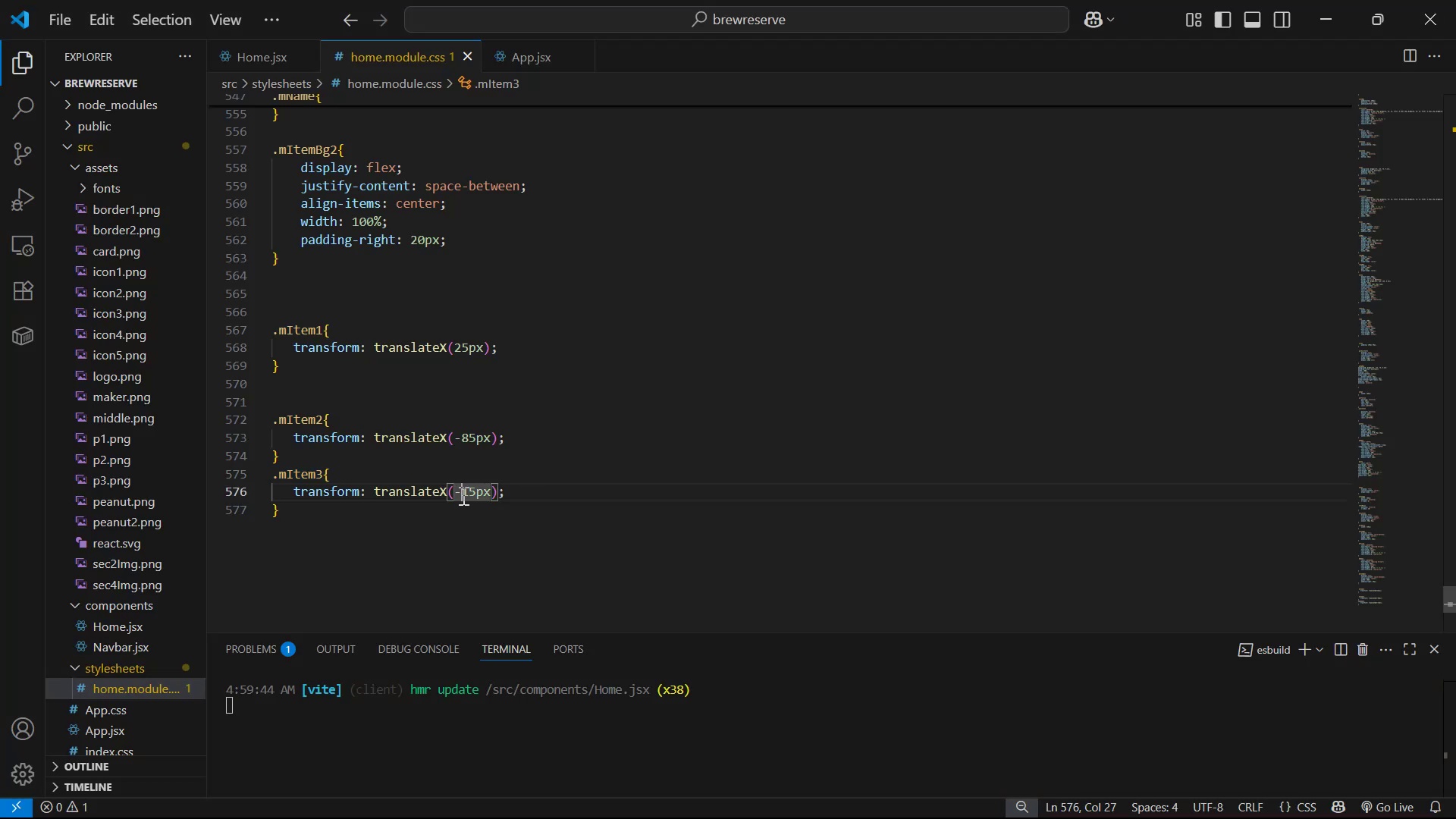 
key(ArrowRight)
 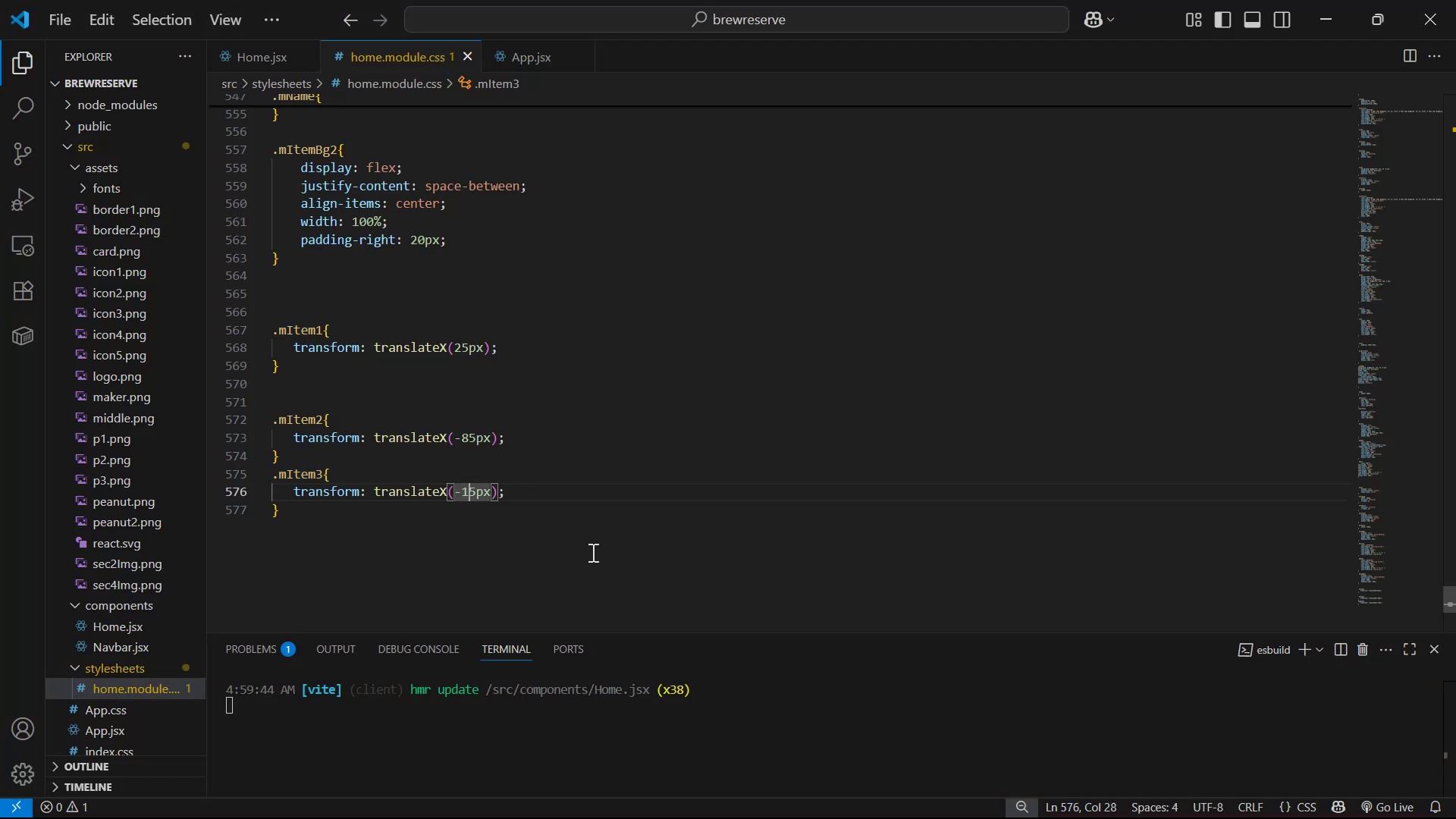 
key(Backspace)
 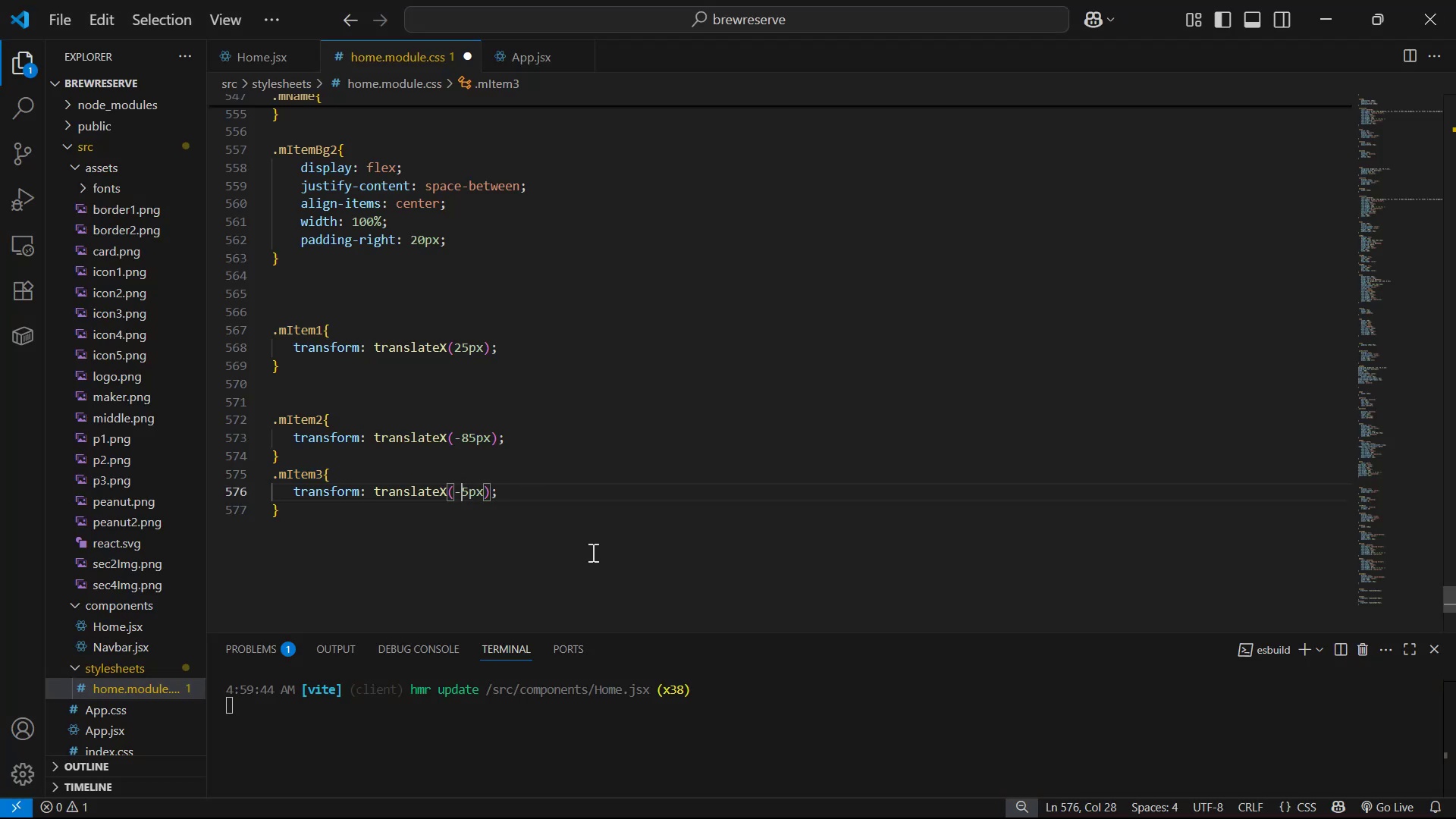 
key(4)
 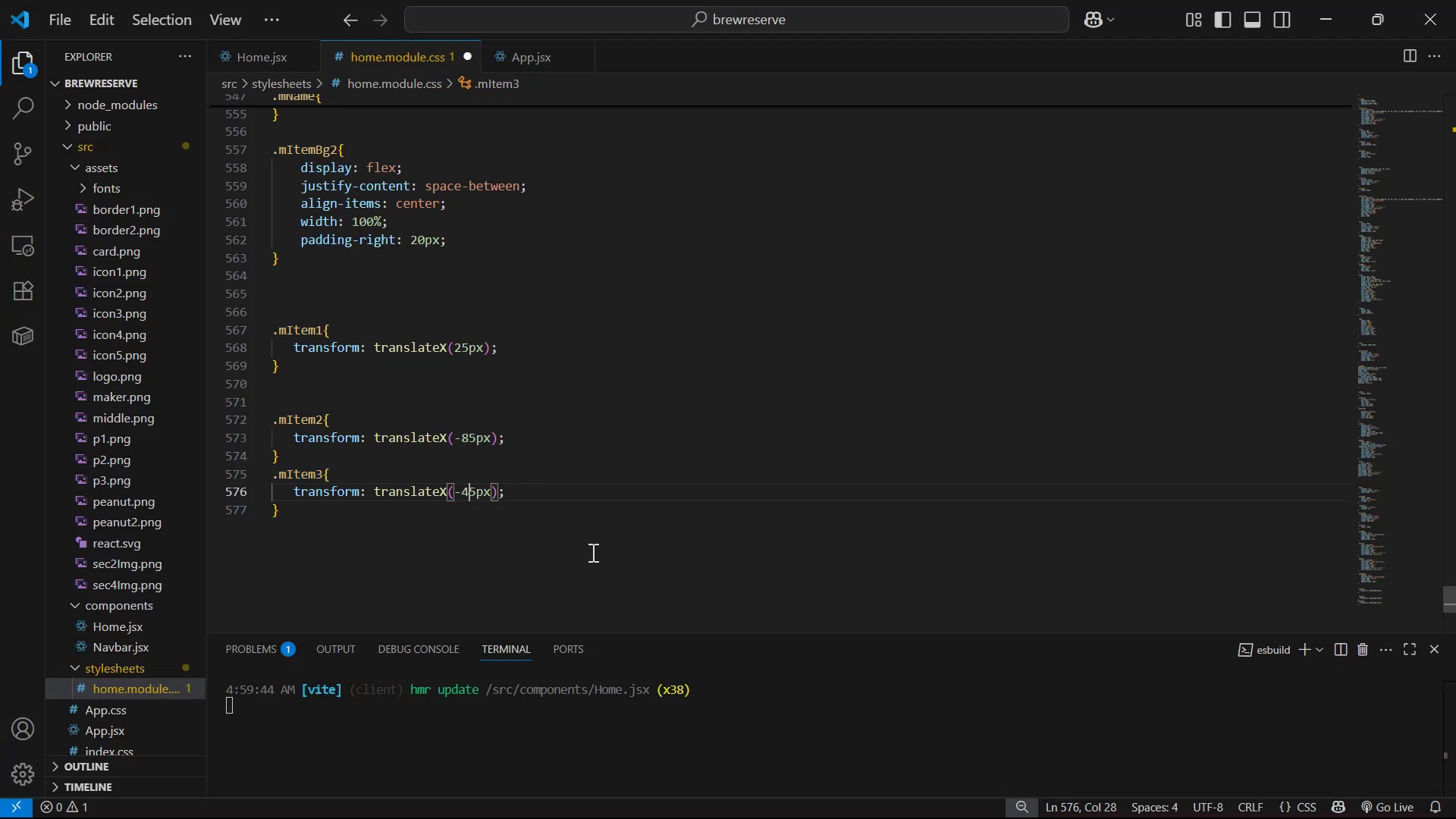 
key(Control+ControlLeft)
 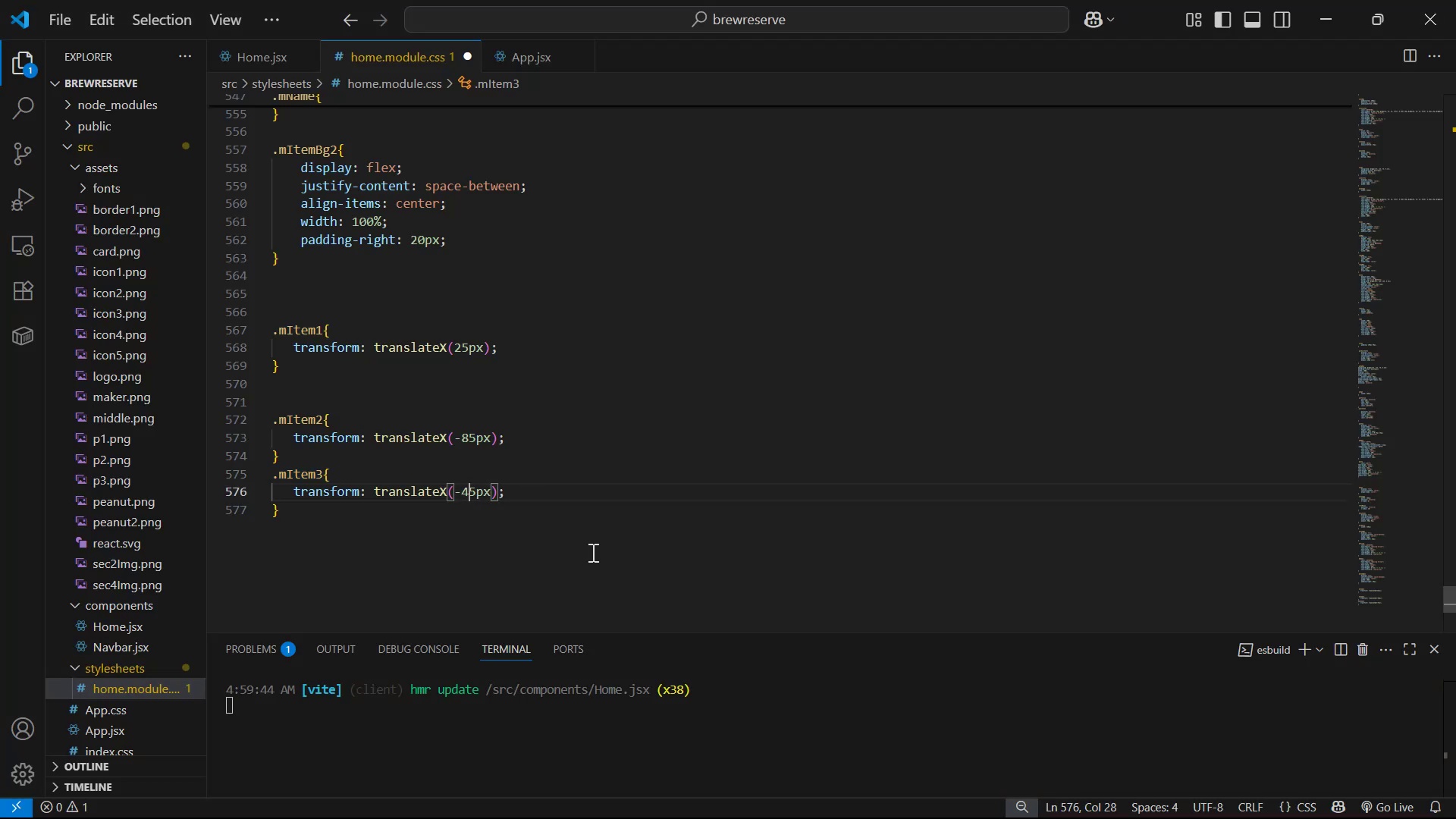 
key(Control+S)
 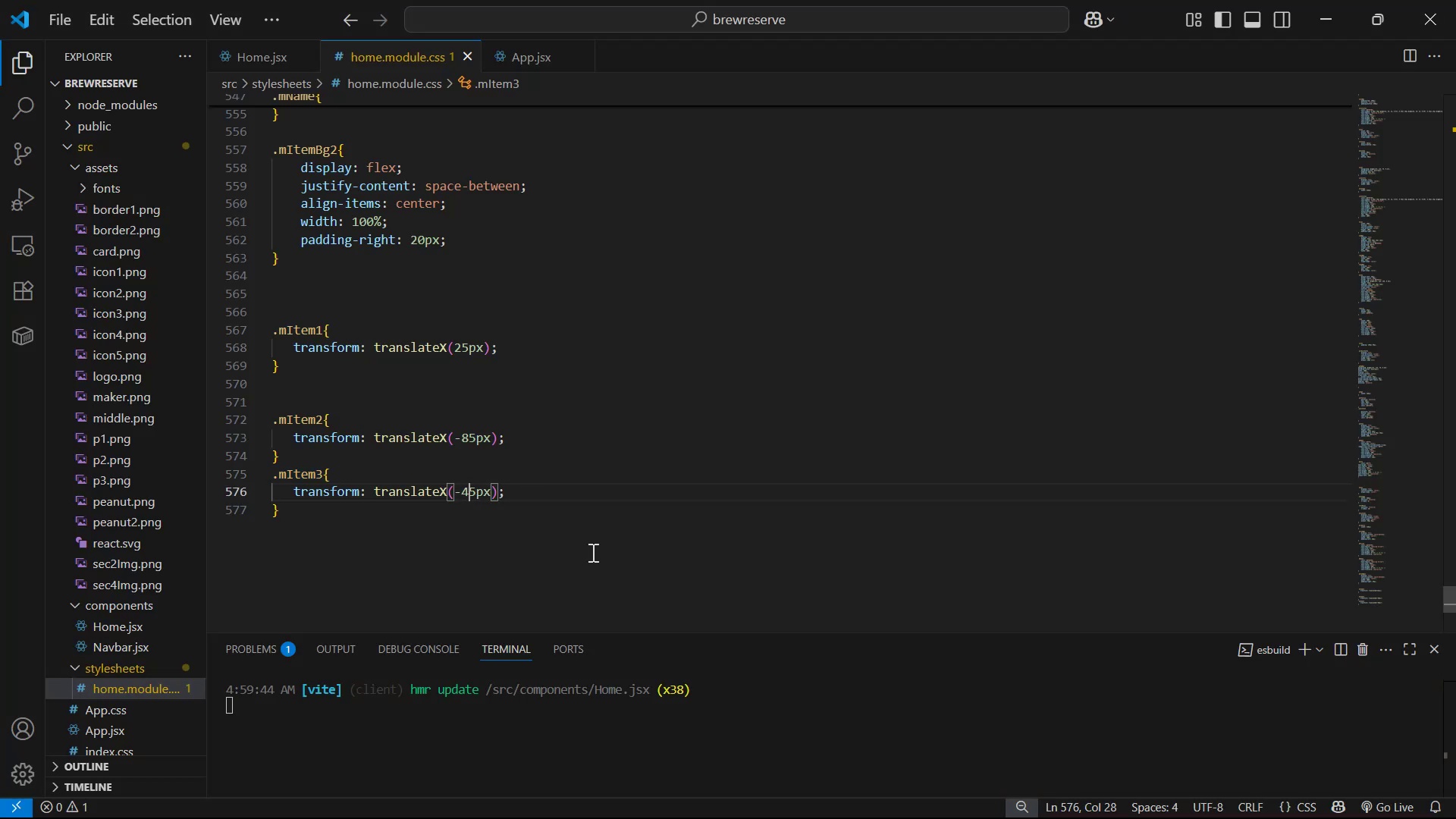 
key(Alt+AltLeft)
 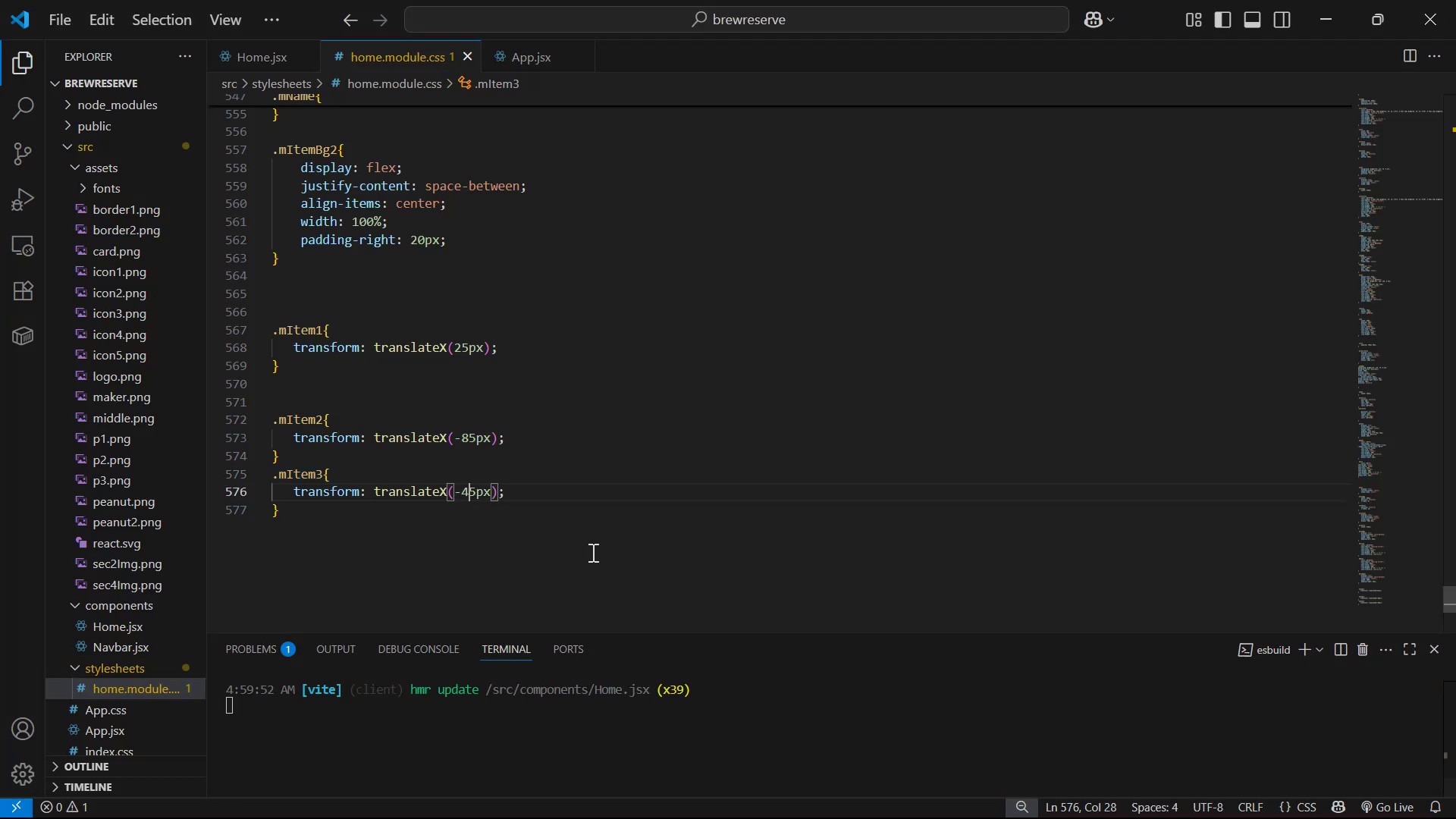 
key(Alt+Tab)
 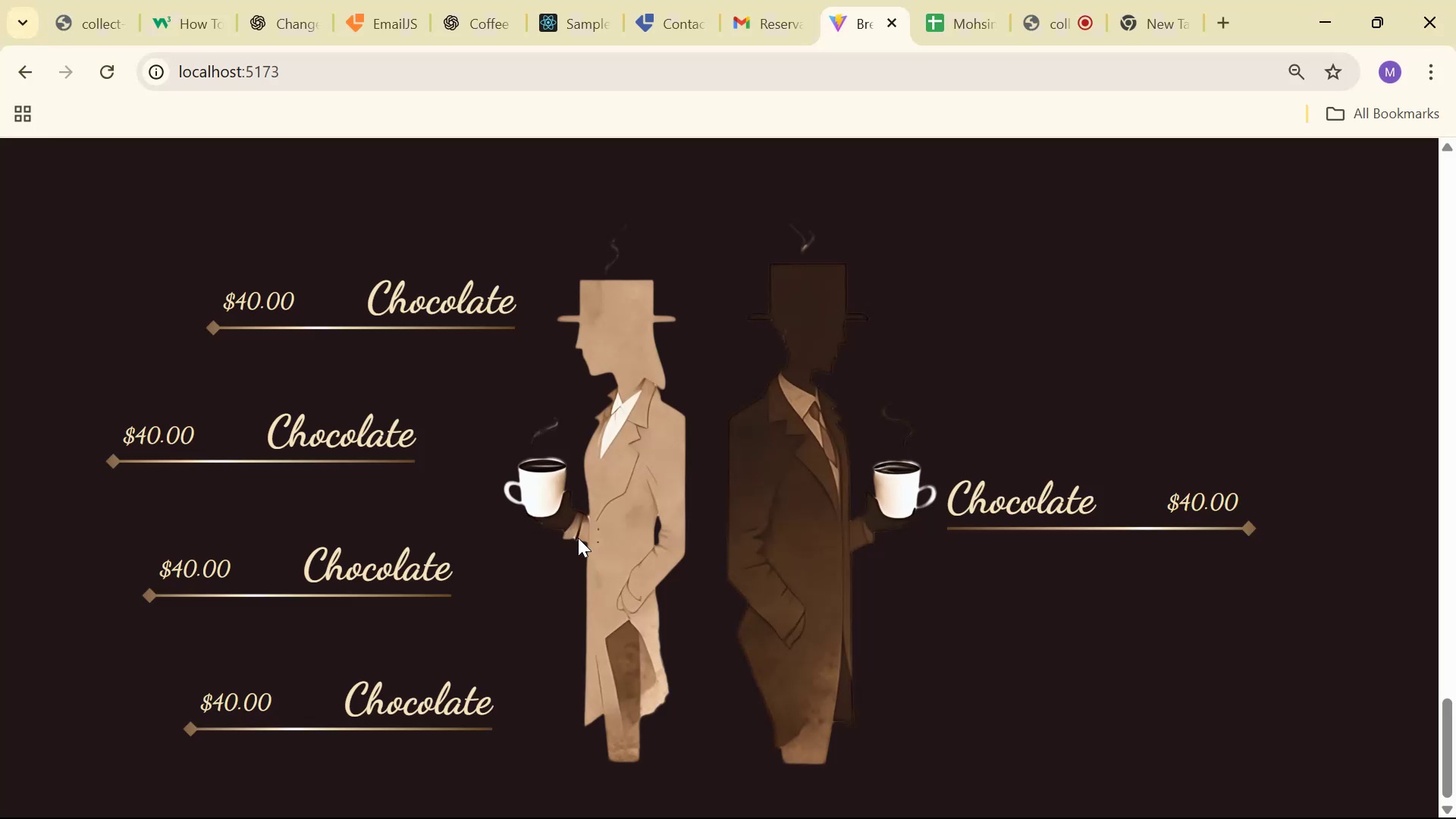 
key(Alt+AltLeft)
 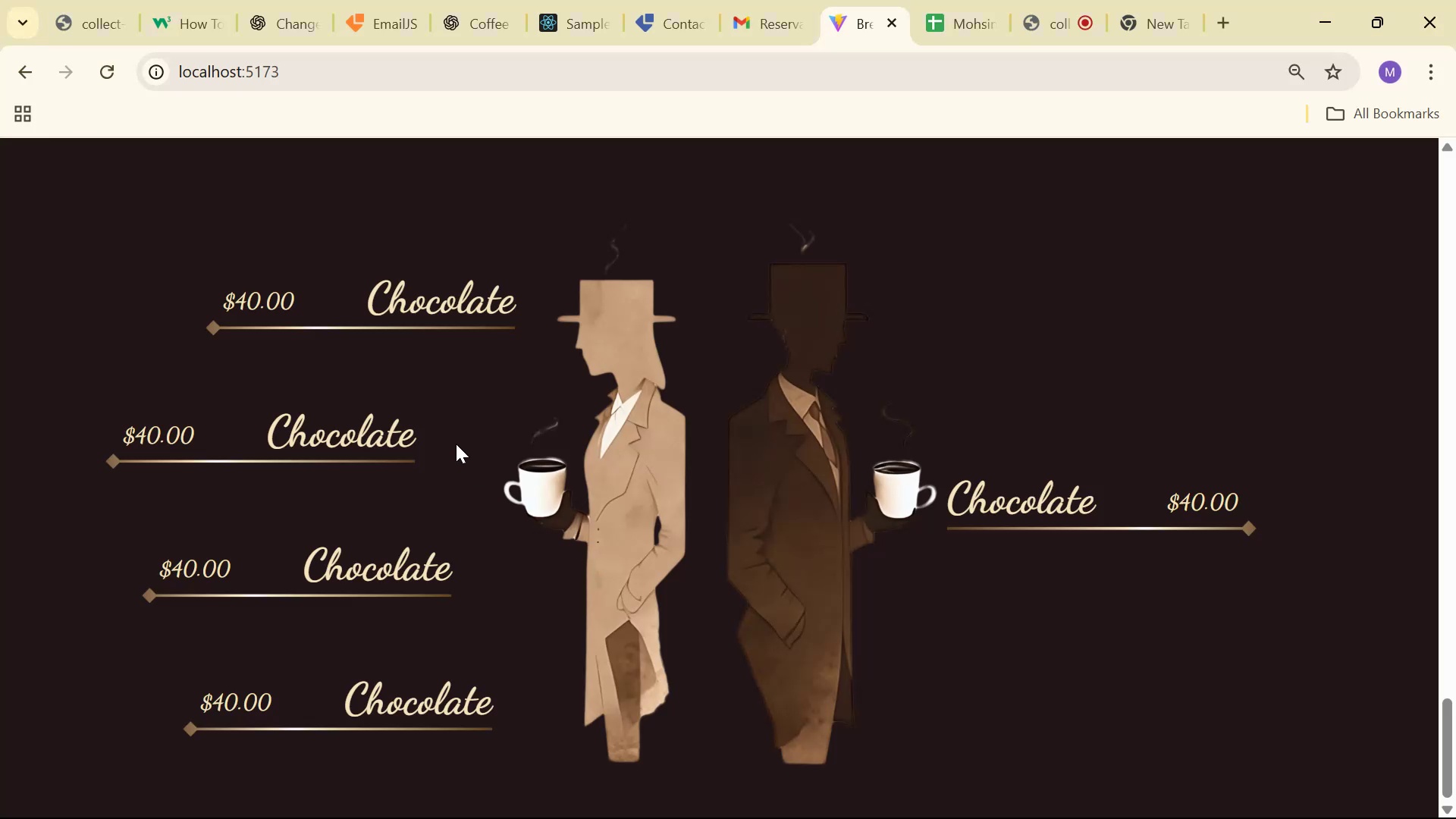 
key(Alt+Tab)
 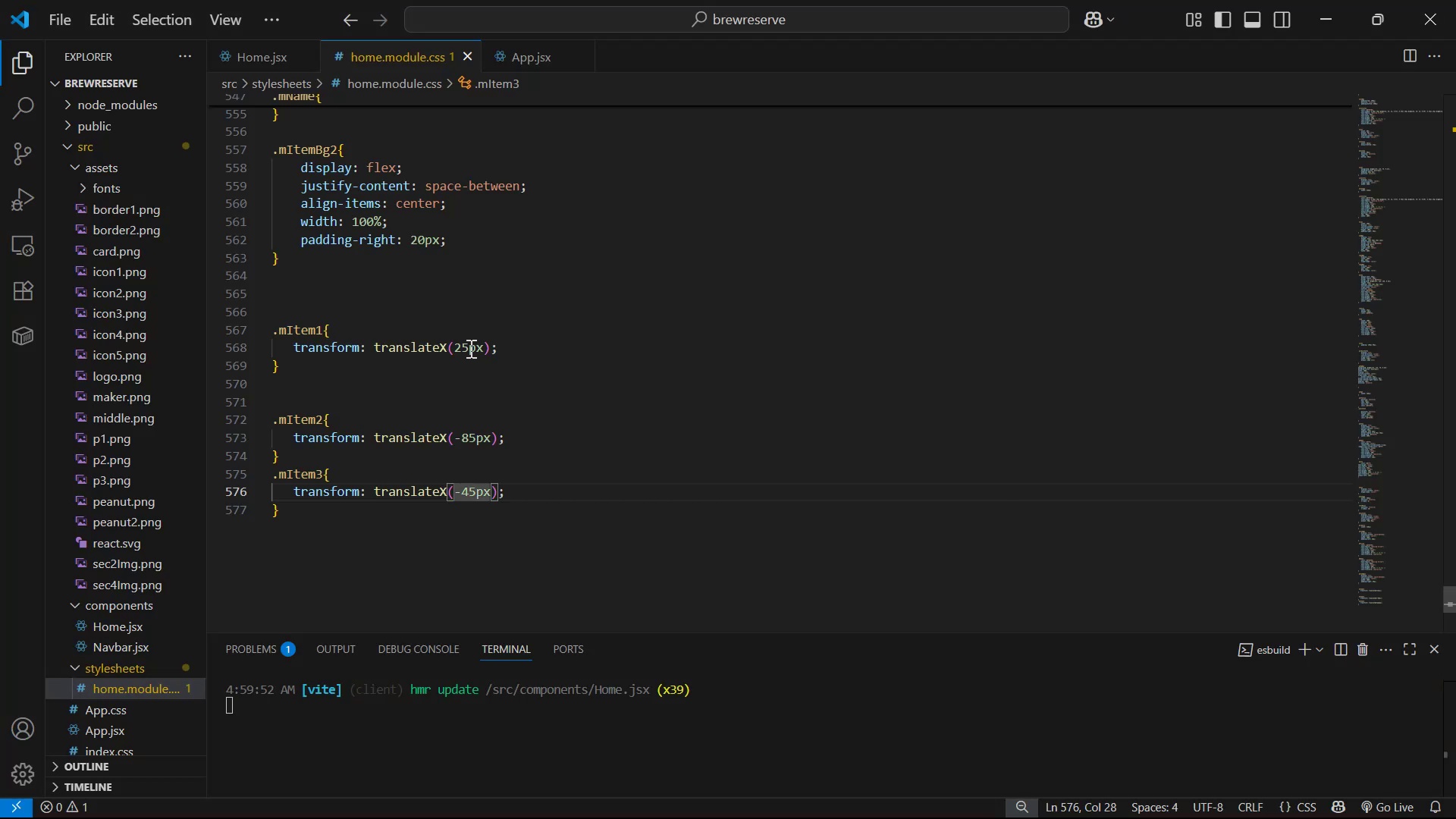 
left_click([463, 348])
 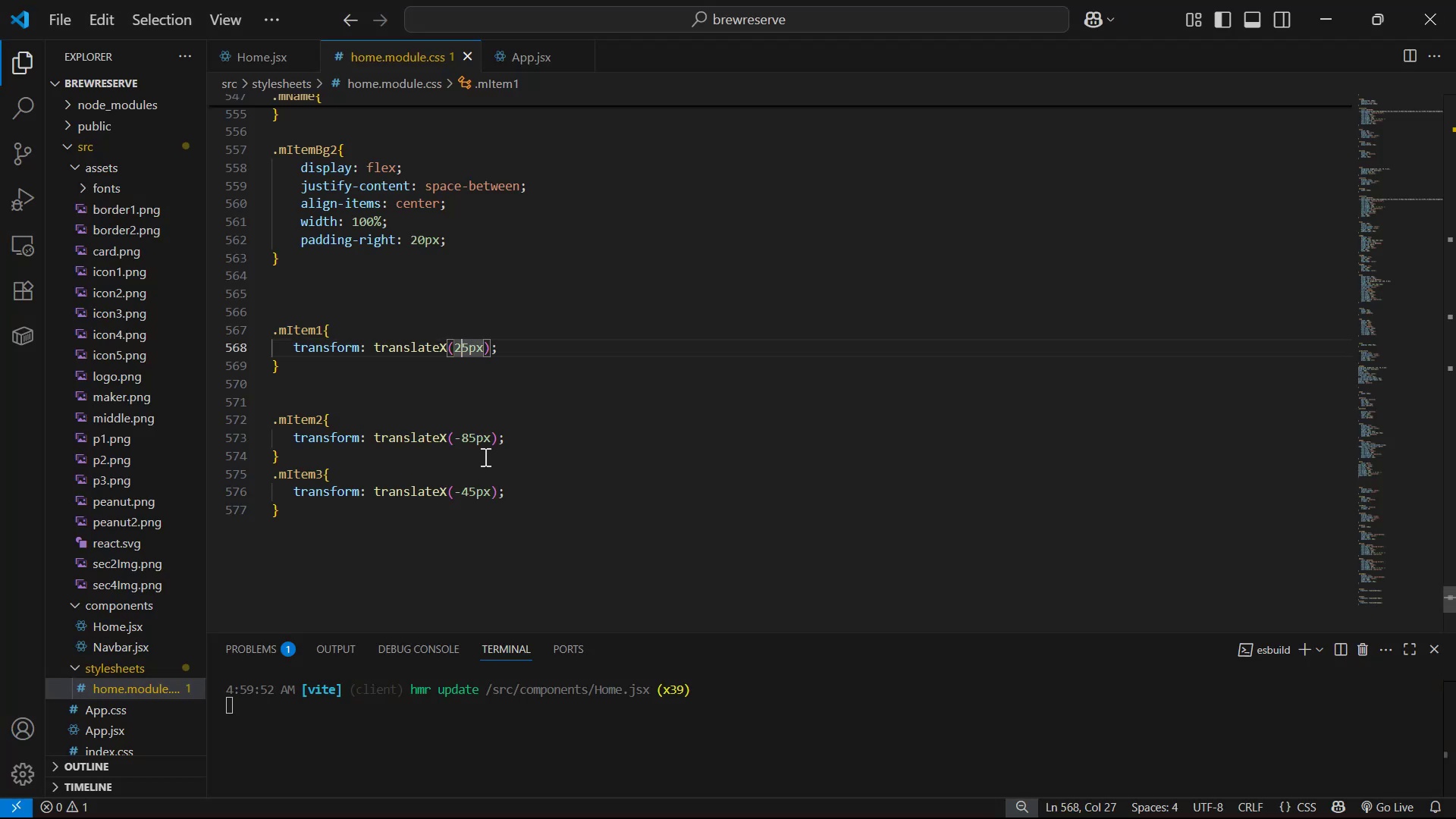 
key(Backspace)
 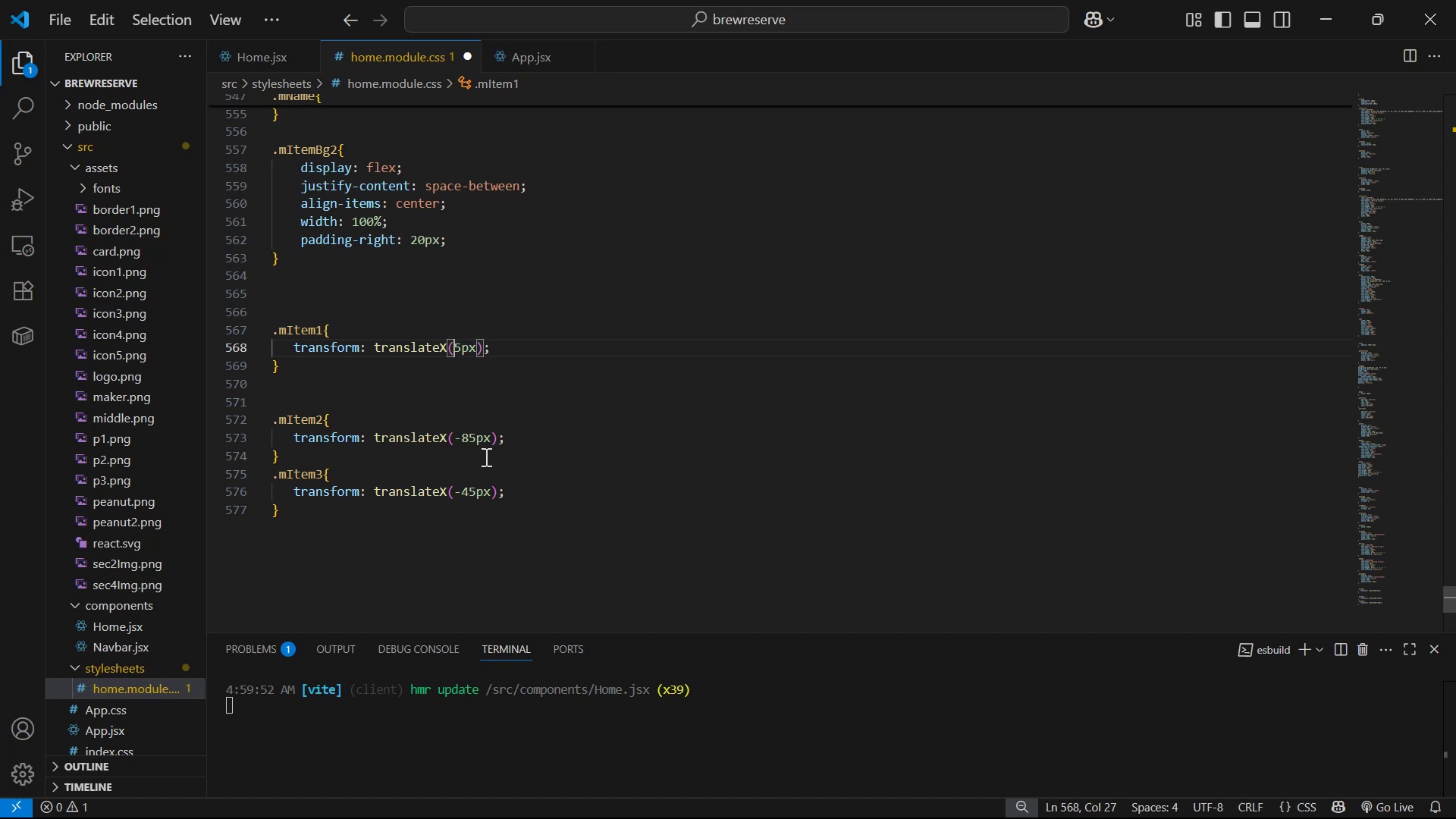 
key(1)
 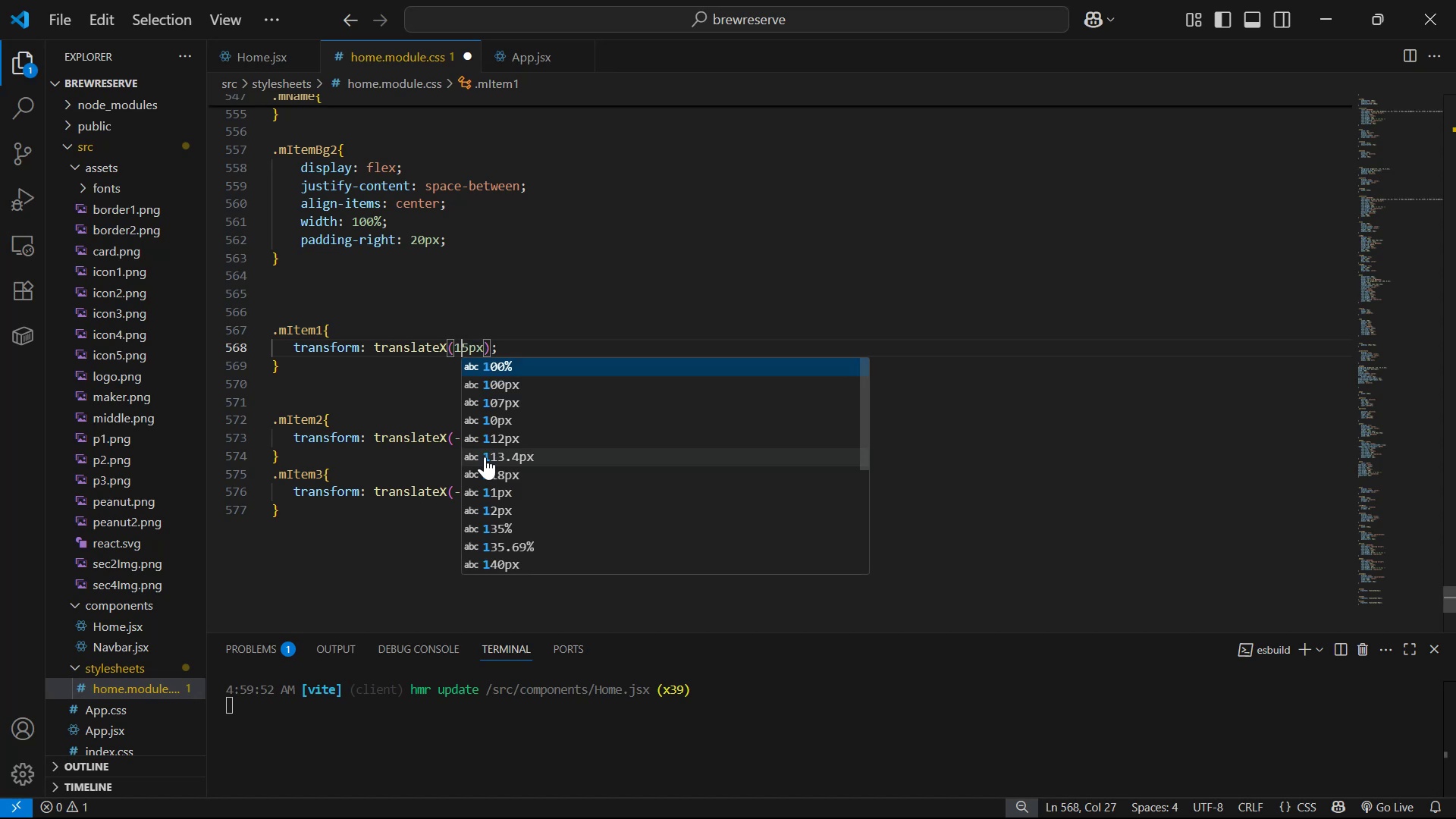 
key(Control+ControlLeft)
 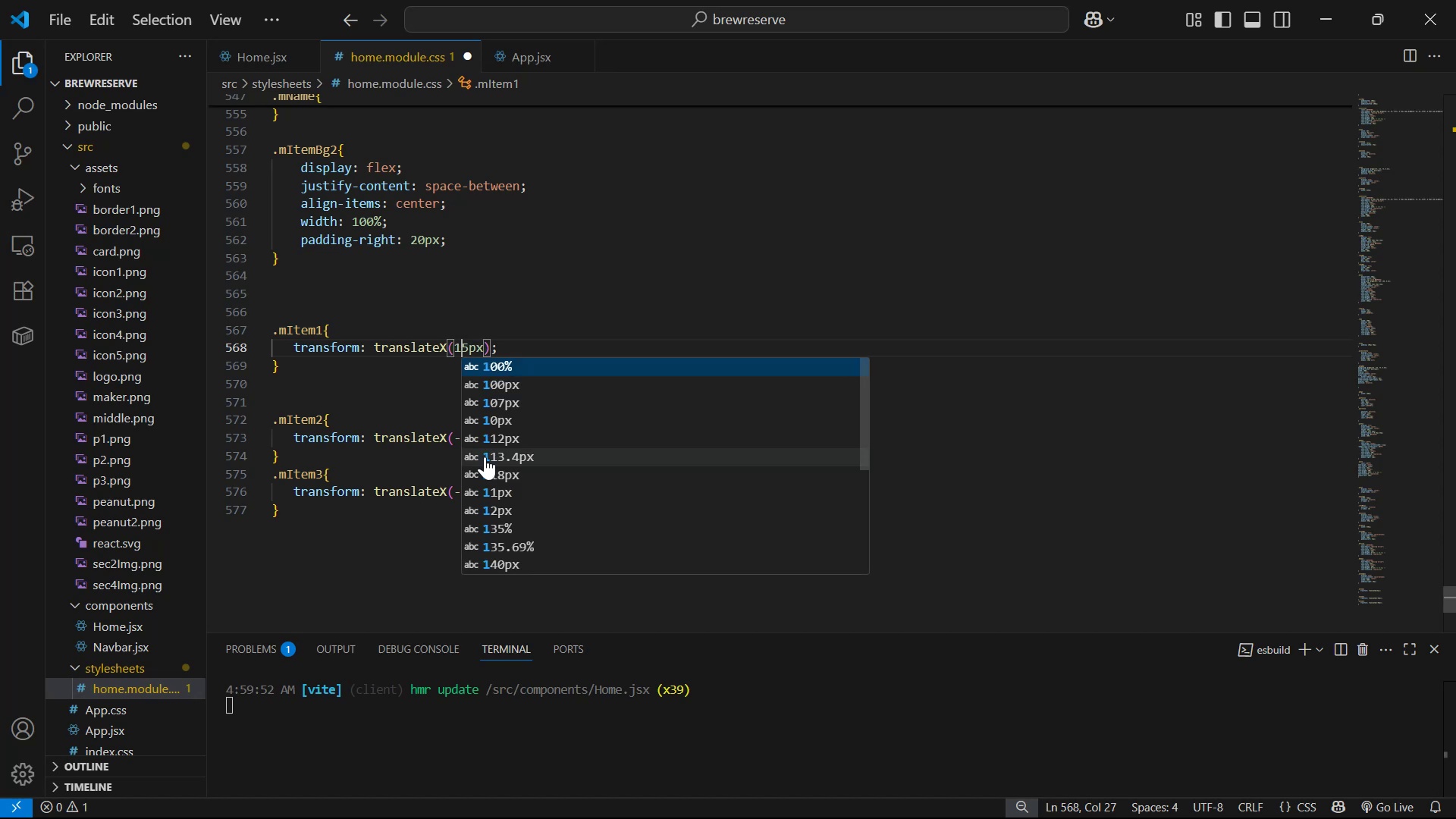 
key(Control+S)
 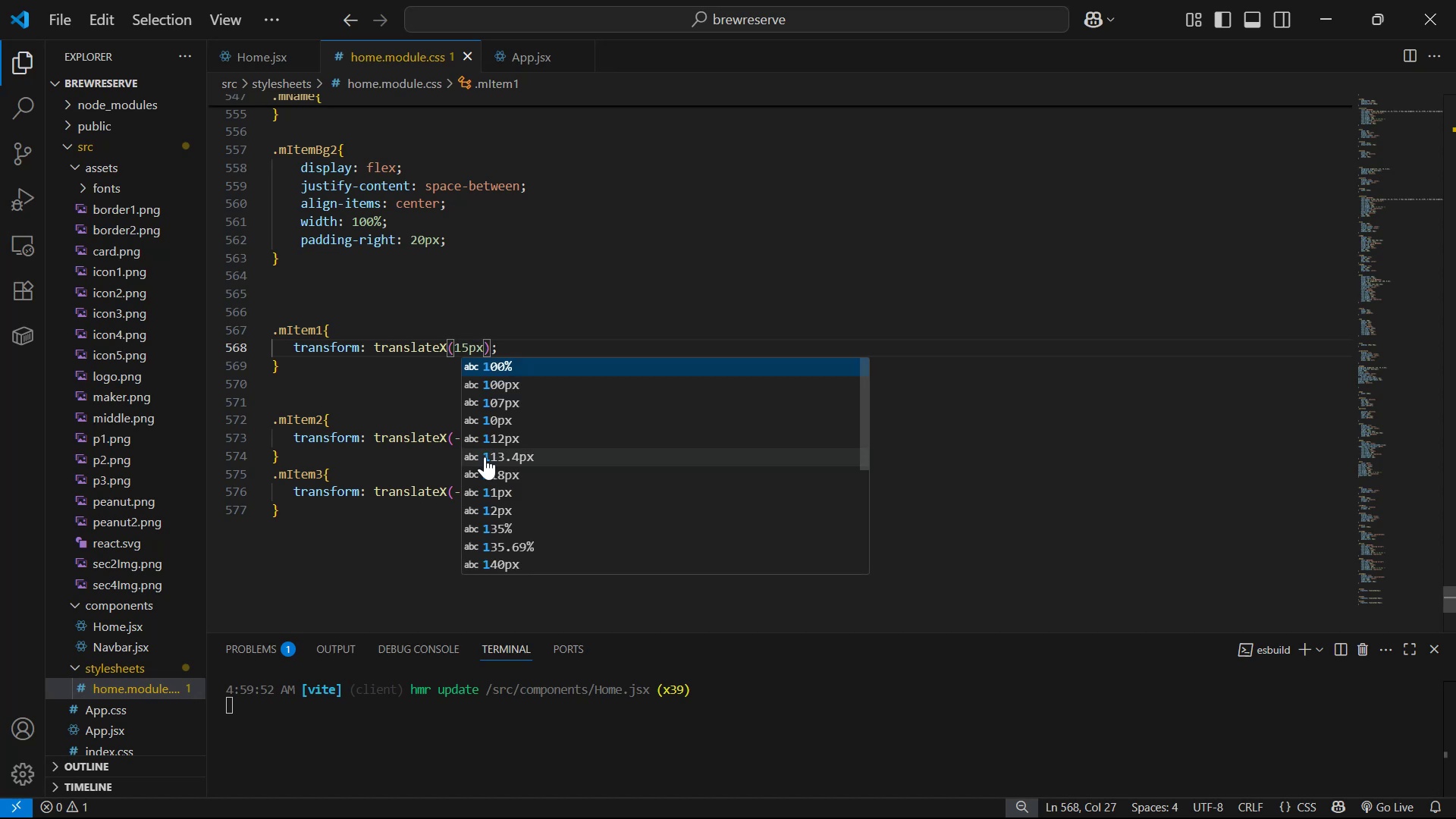 
key(Alt+AltLeft)
 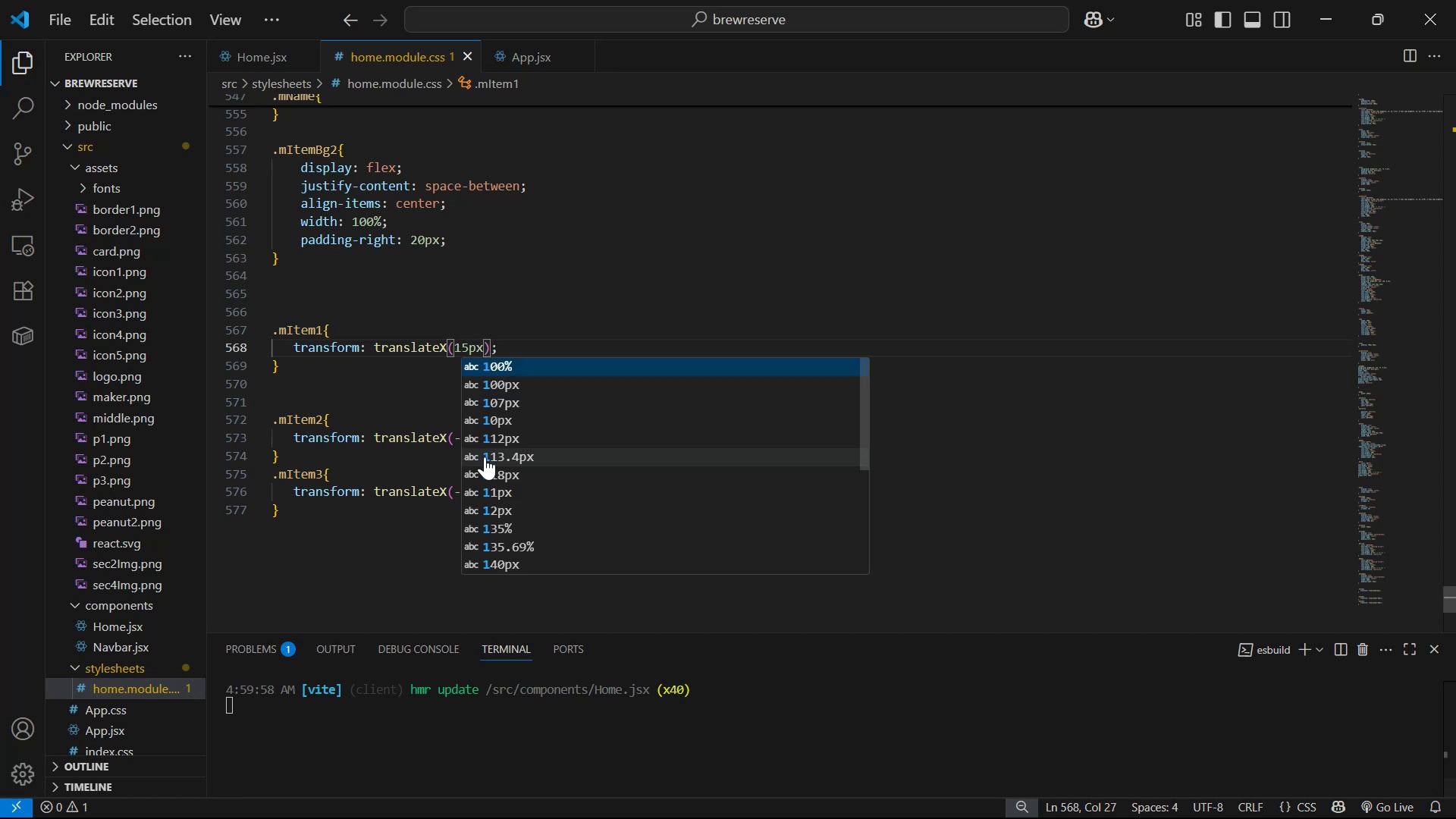 
key(Alt+Tab)
 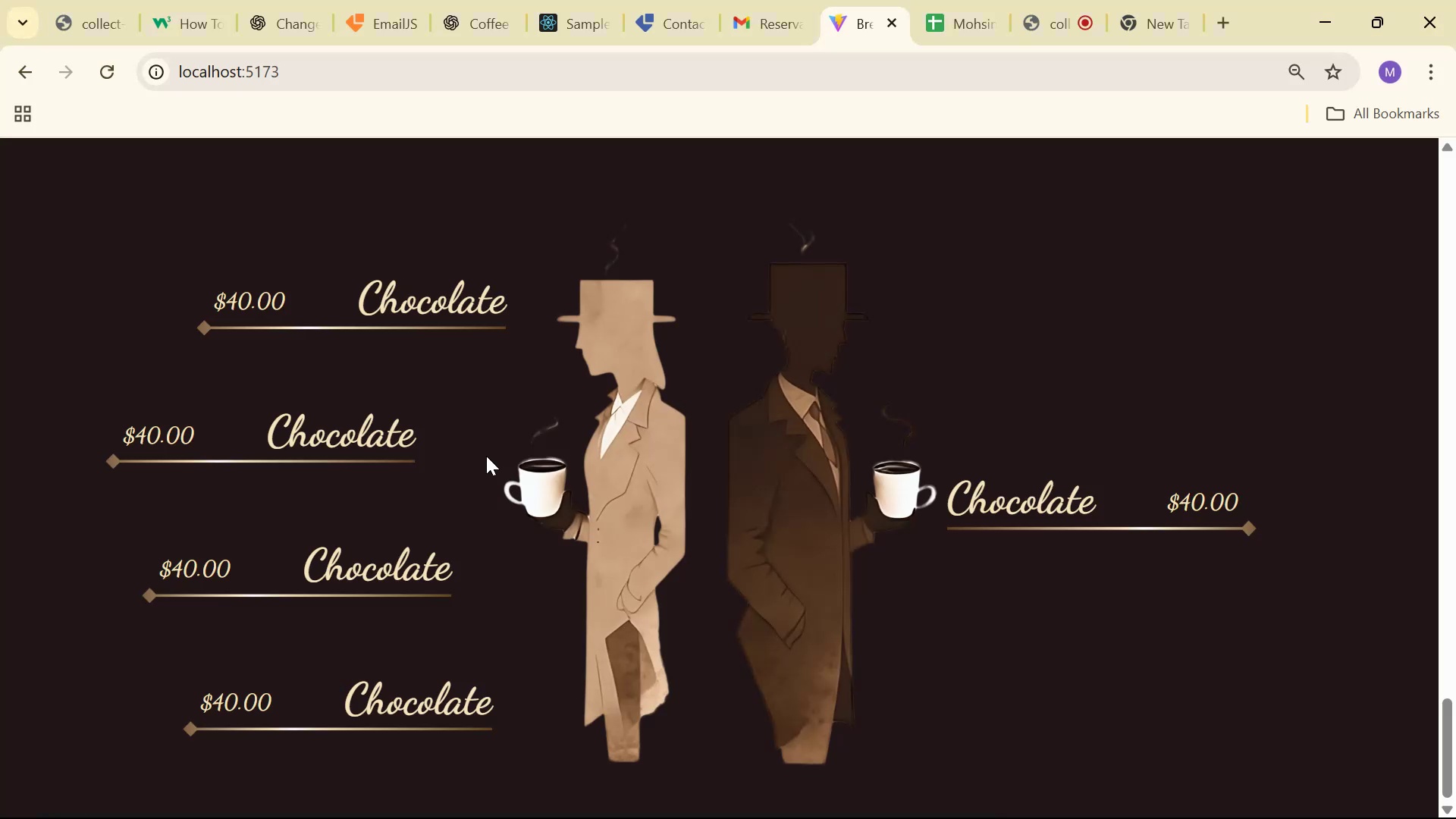 
key(Alt+AltLeft)
 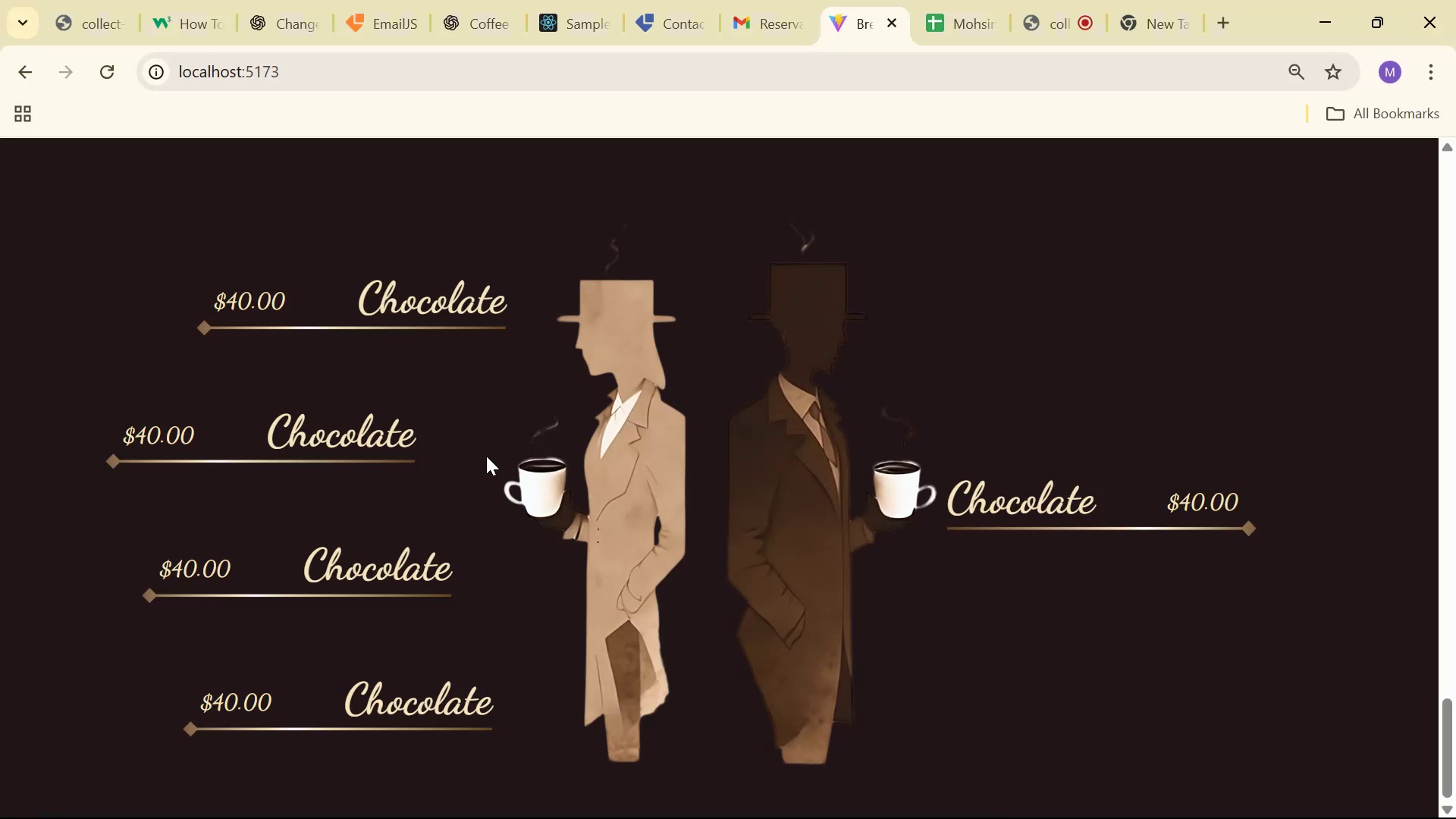 
key(Alt+Tab)
 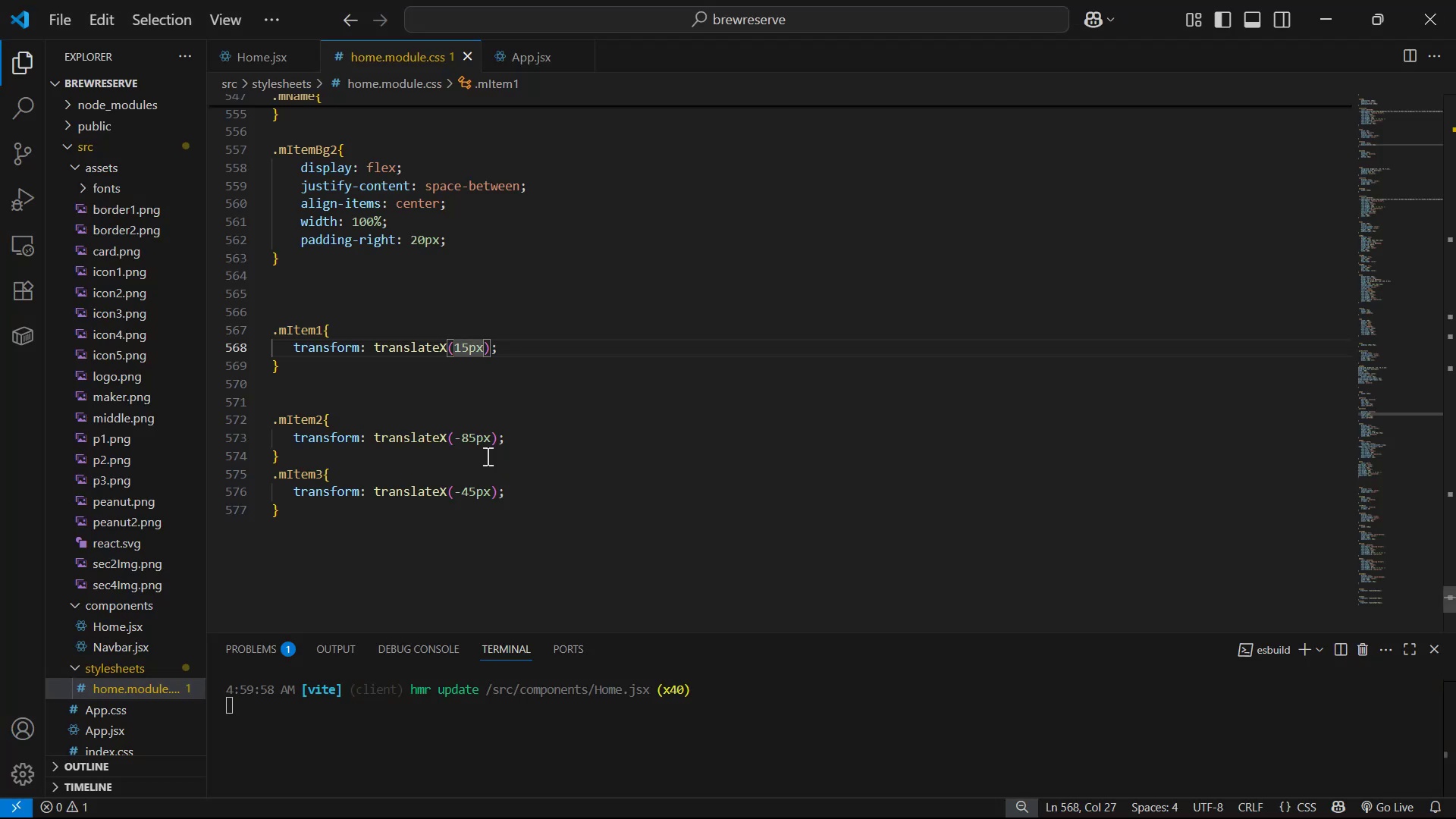 
key(ArrowRight)
 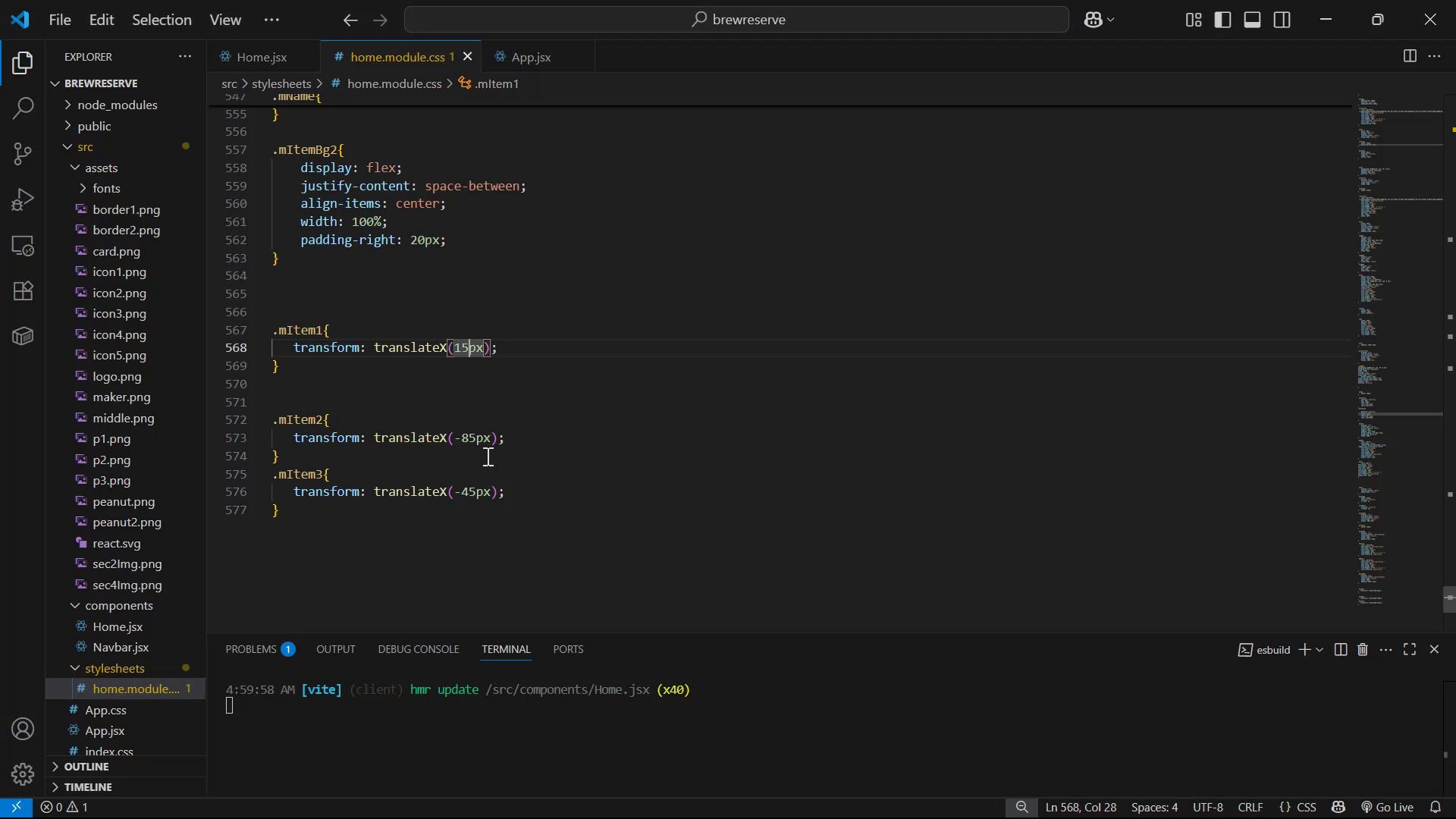 
key(Backspace)
key(Backspace)
type(-15)
 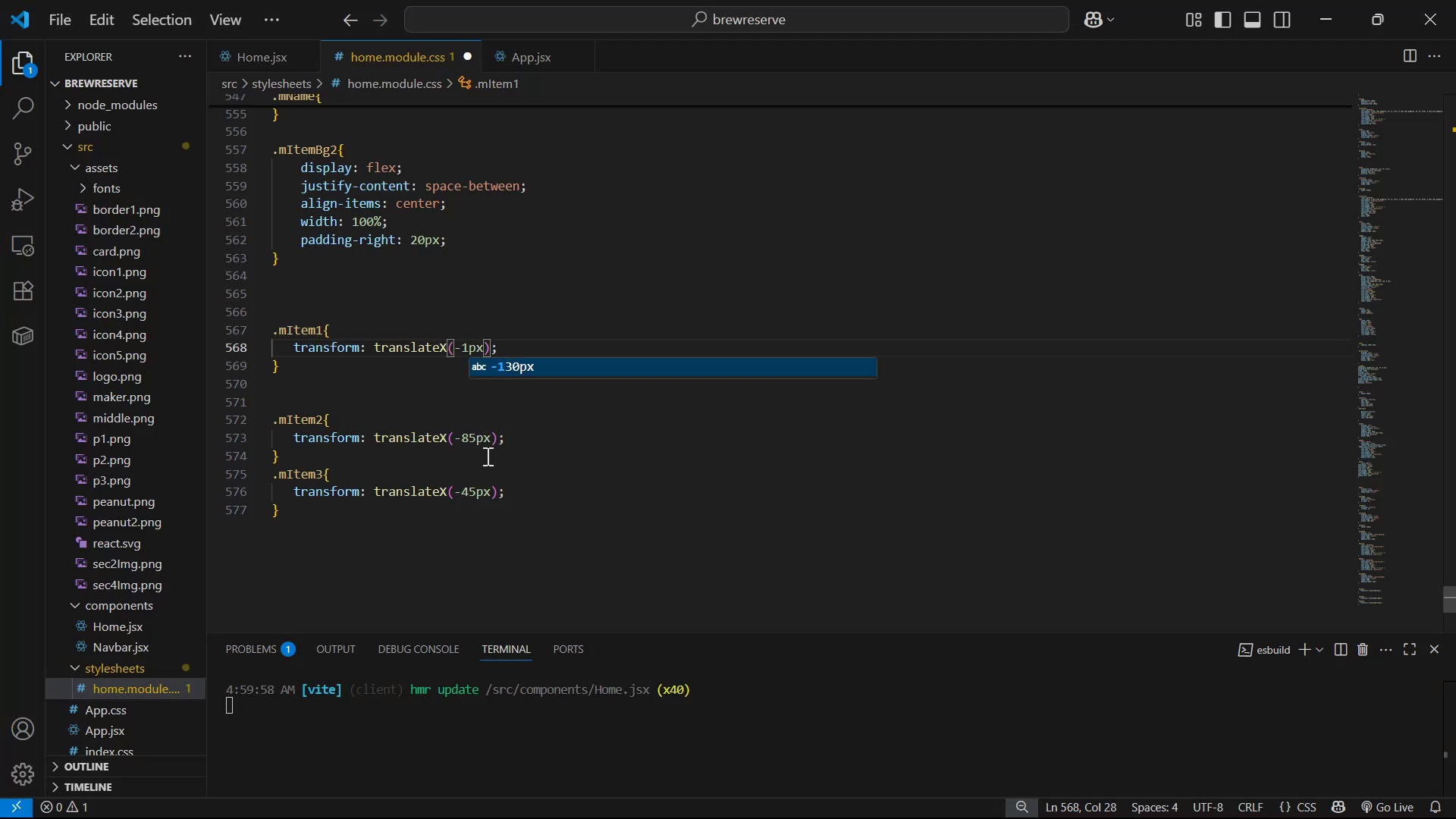 
key(Control+ControlLeft)
 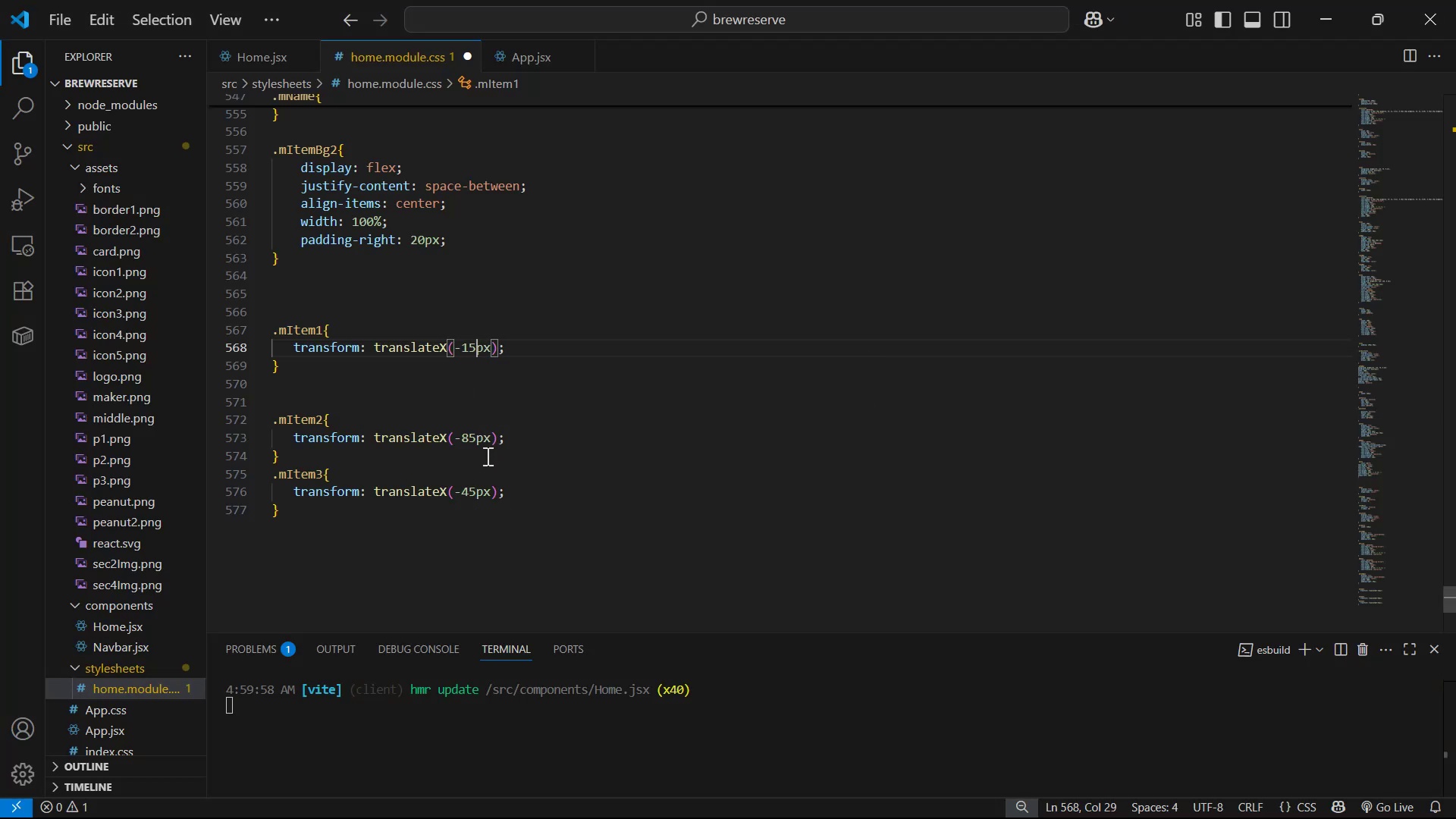 
key(Control+S)
 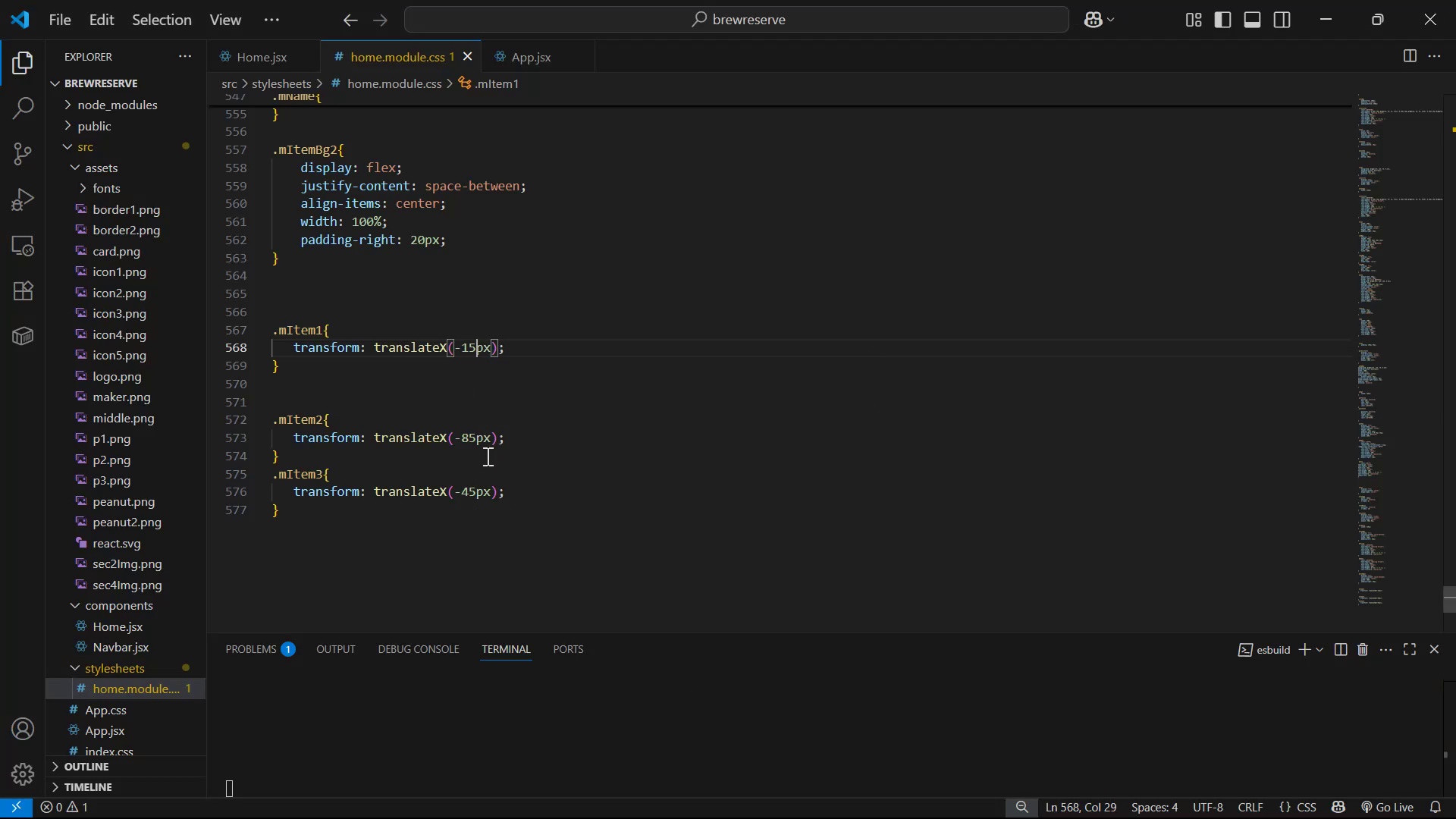 
key(Alt+AltLeft)
 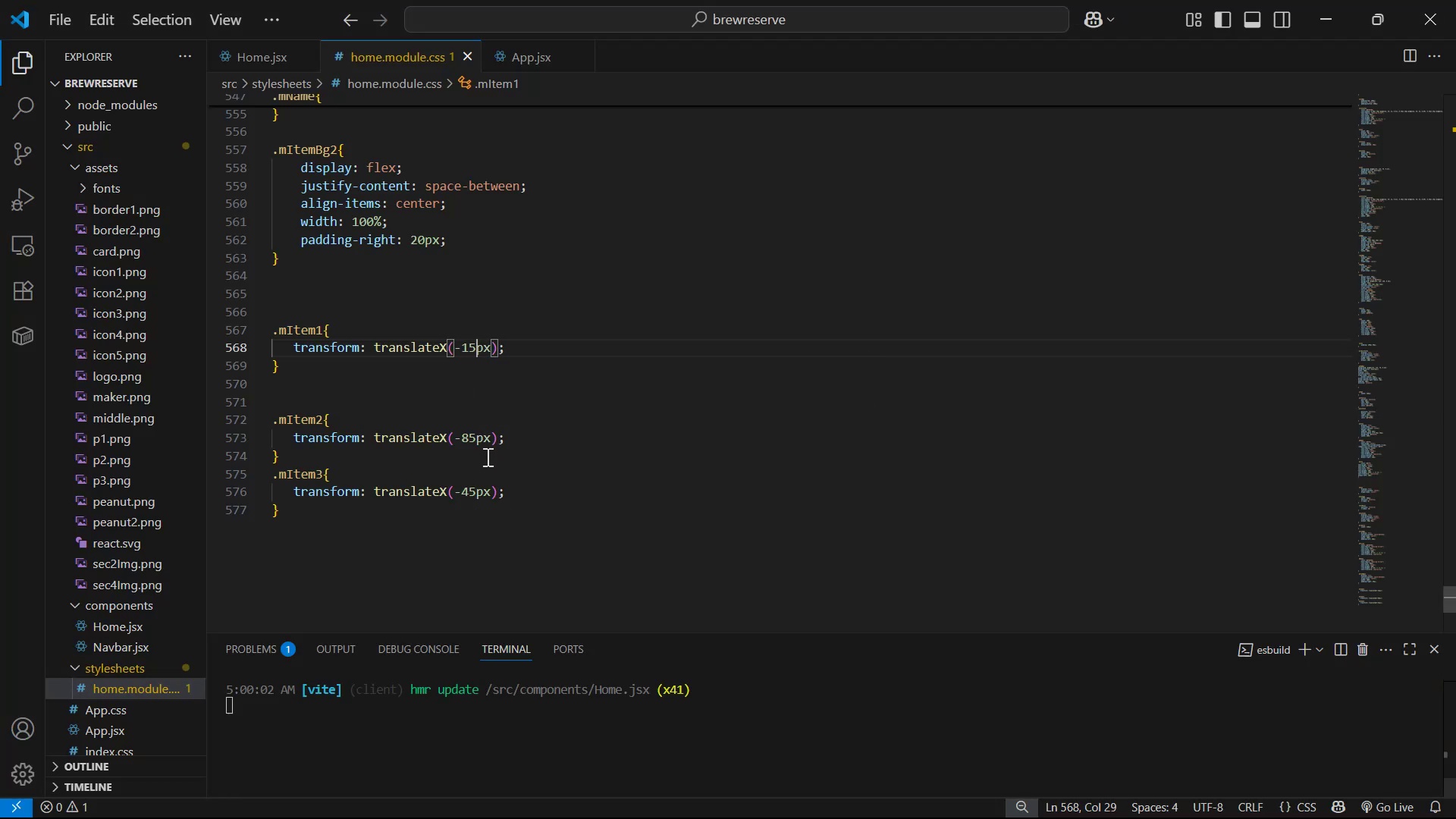 
key(Alt+Tab)
 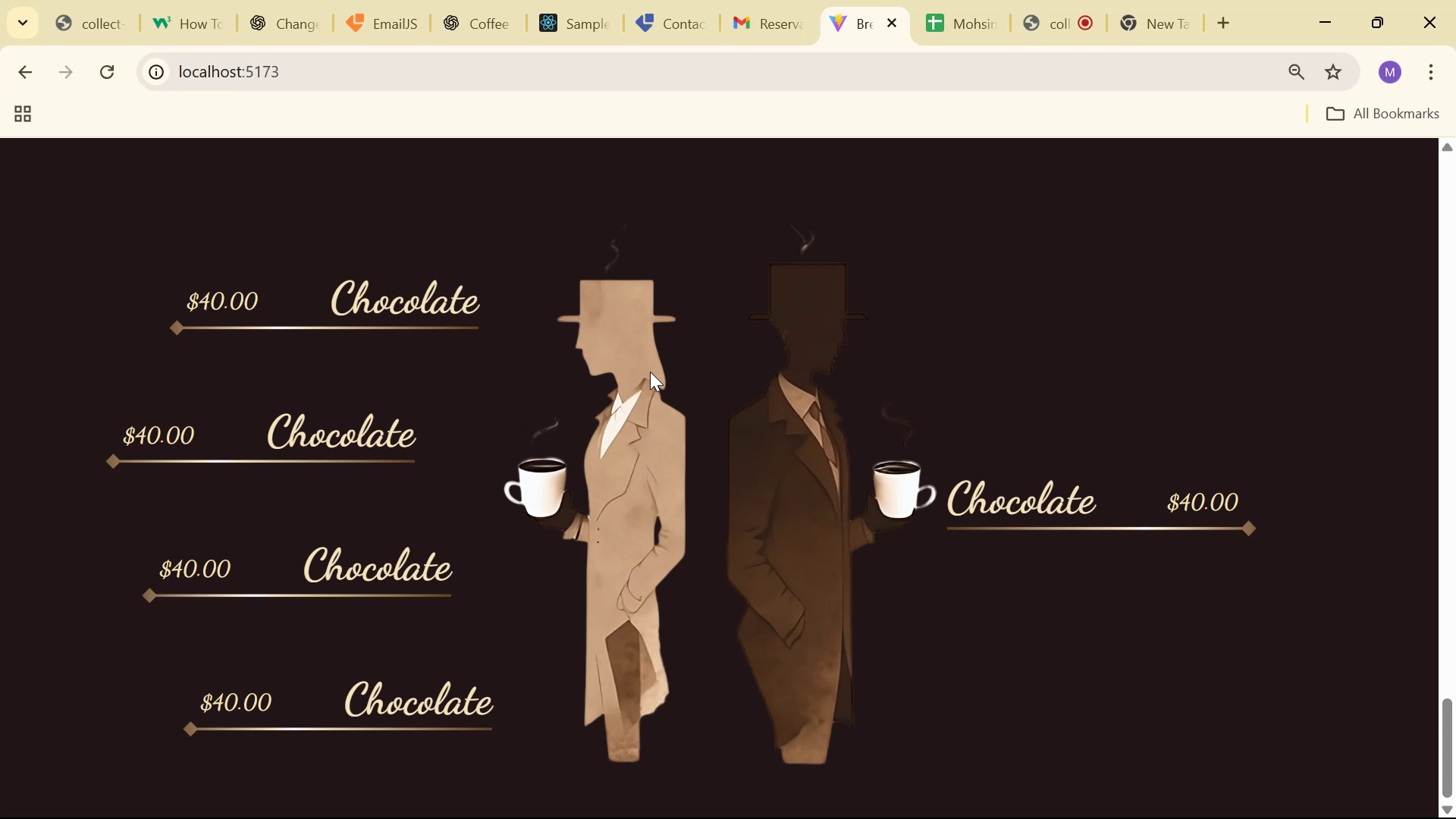 
wait(6.62)
 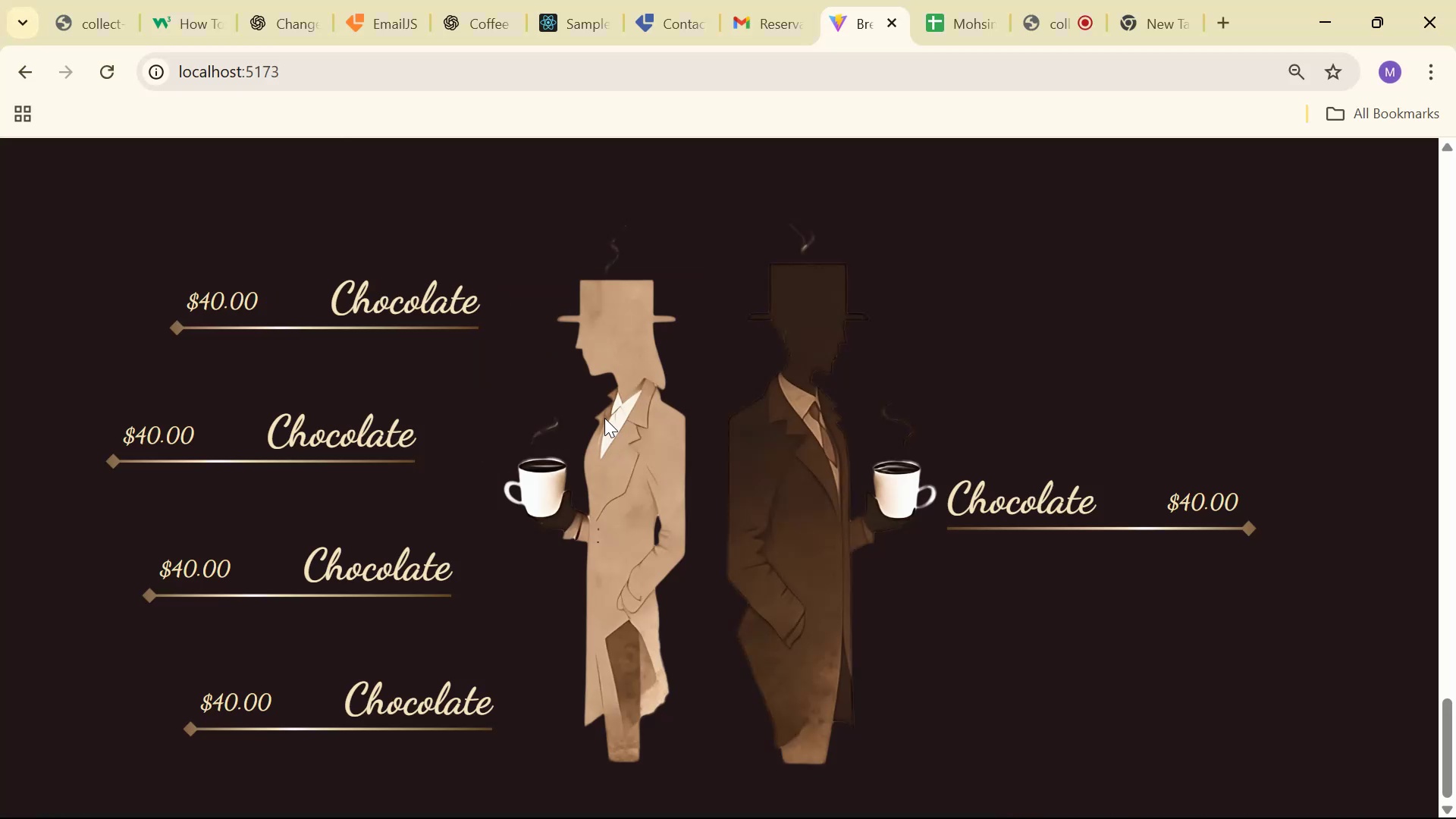 
key(Alt+AltLeft)
 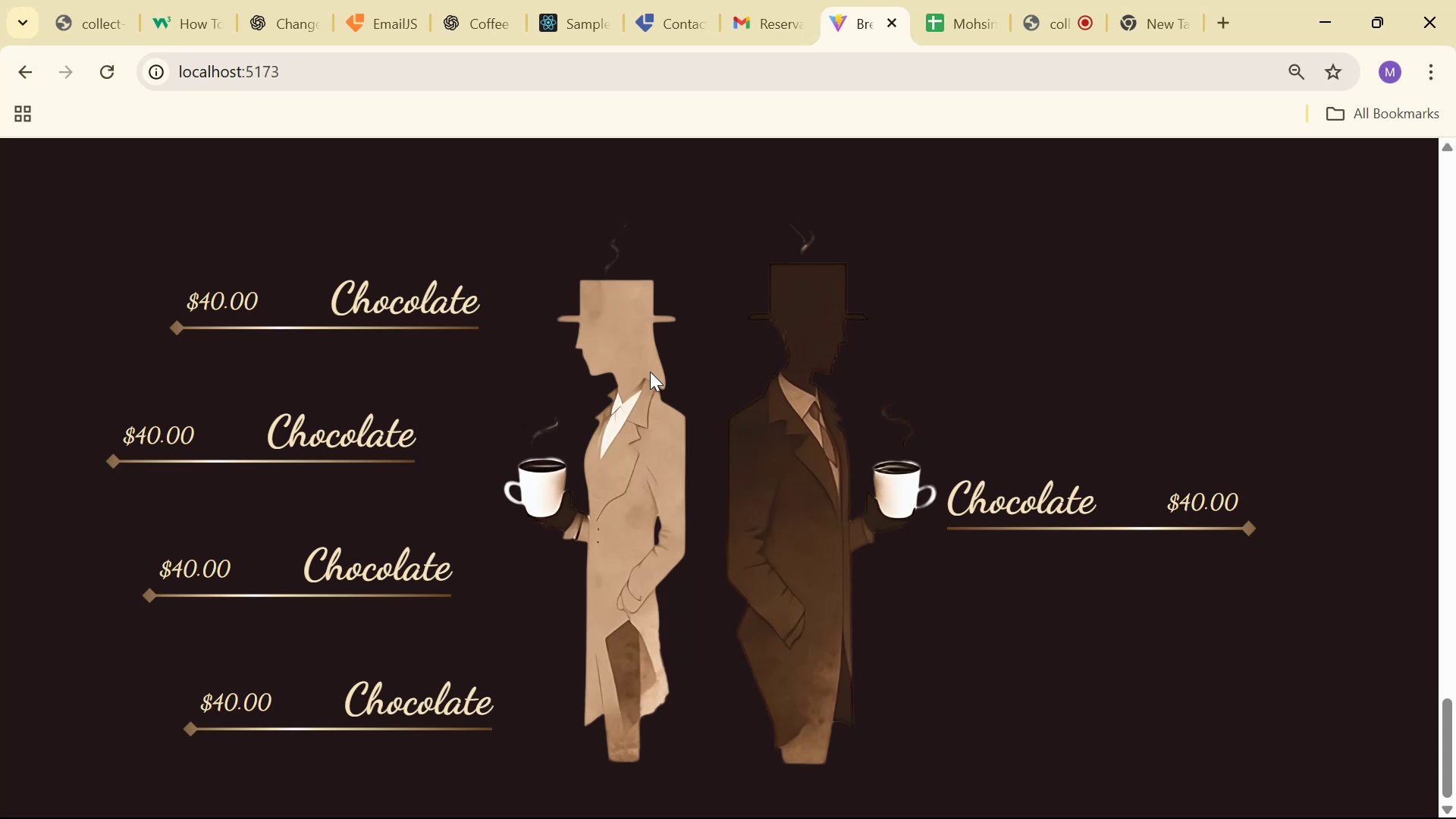 
key(Alt+Tab)
 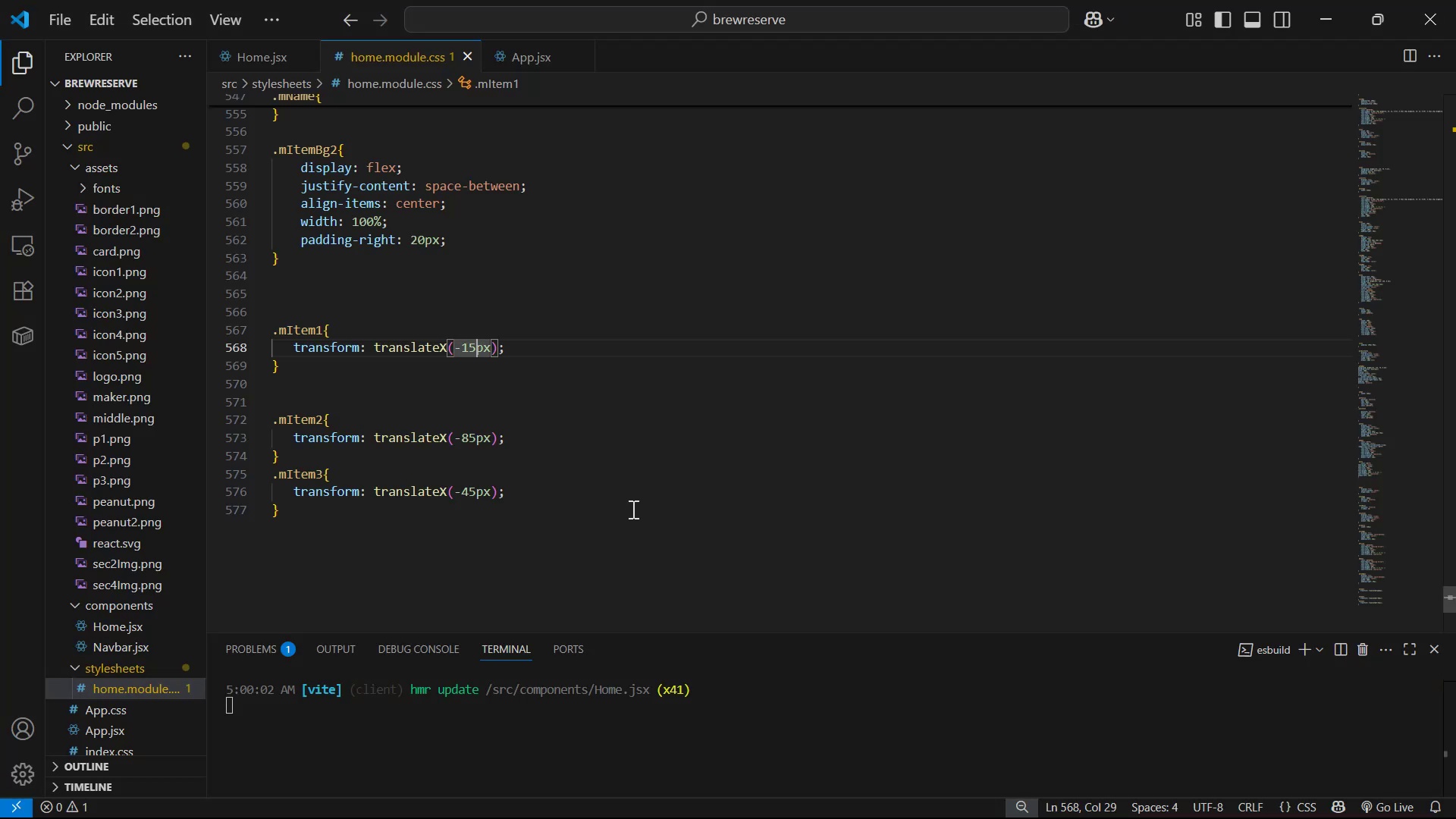 
key(ArrowLeft)
 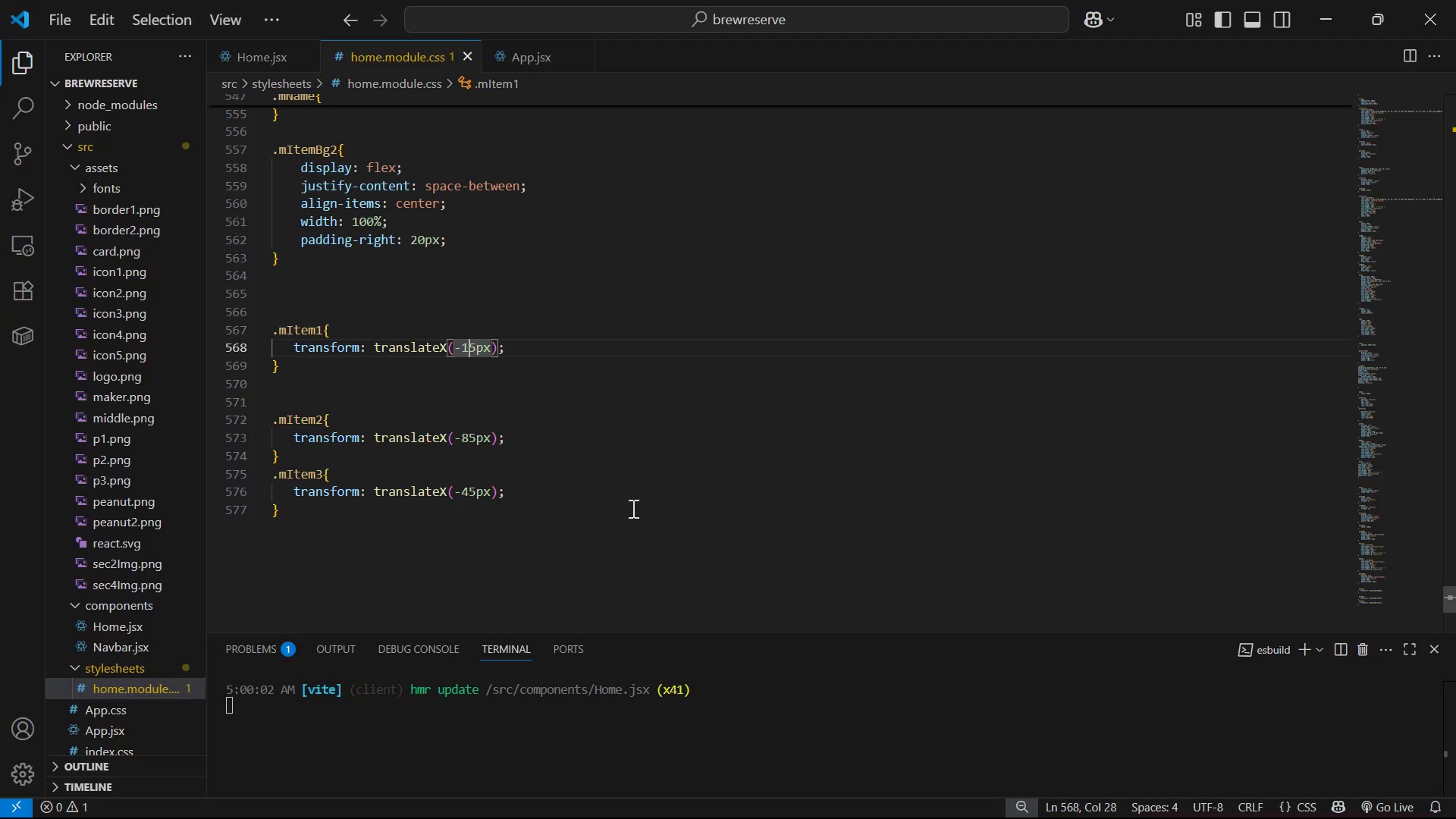 
key(ArrowLeft)
 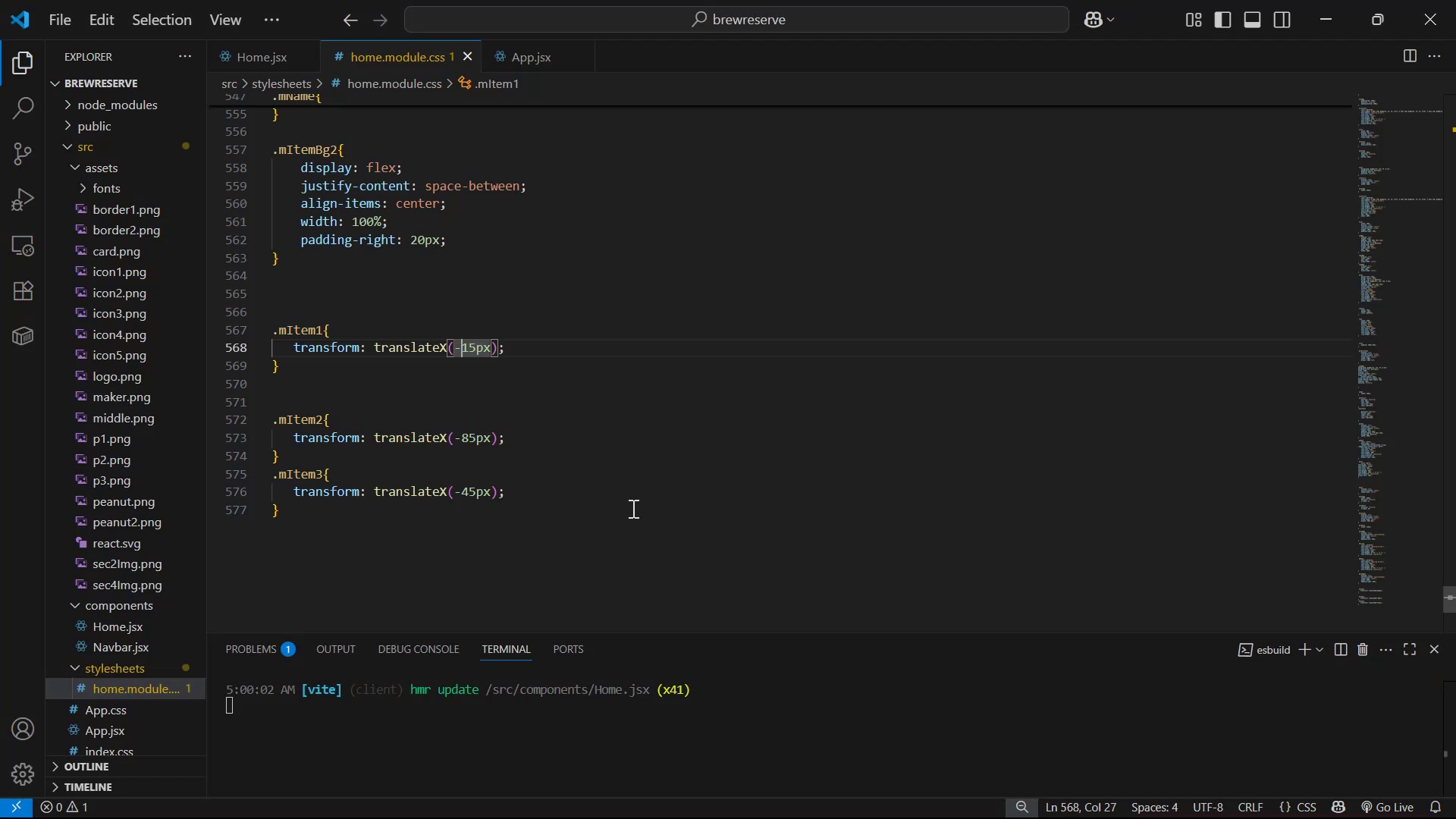 
key(ArrowRight)
 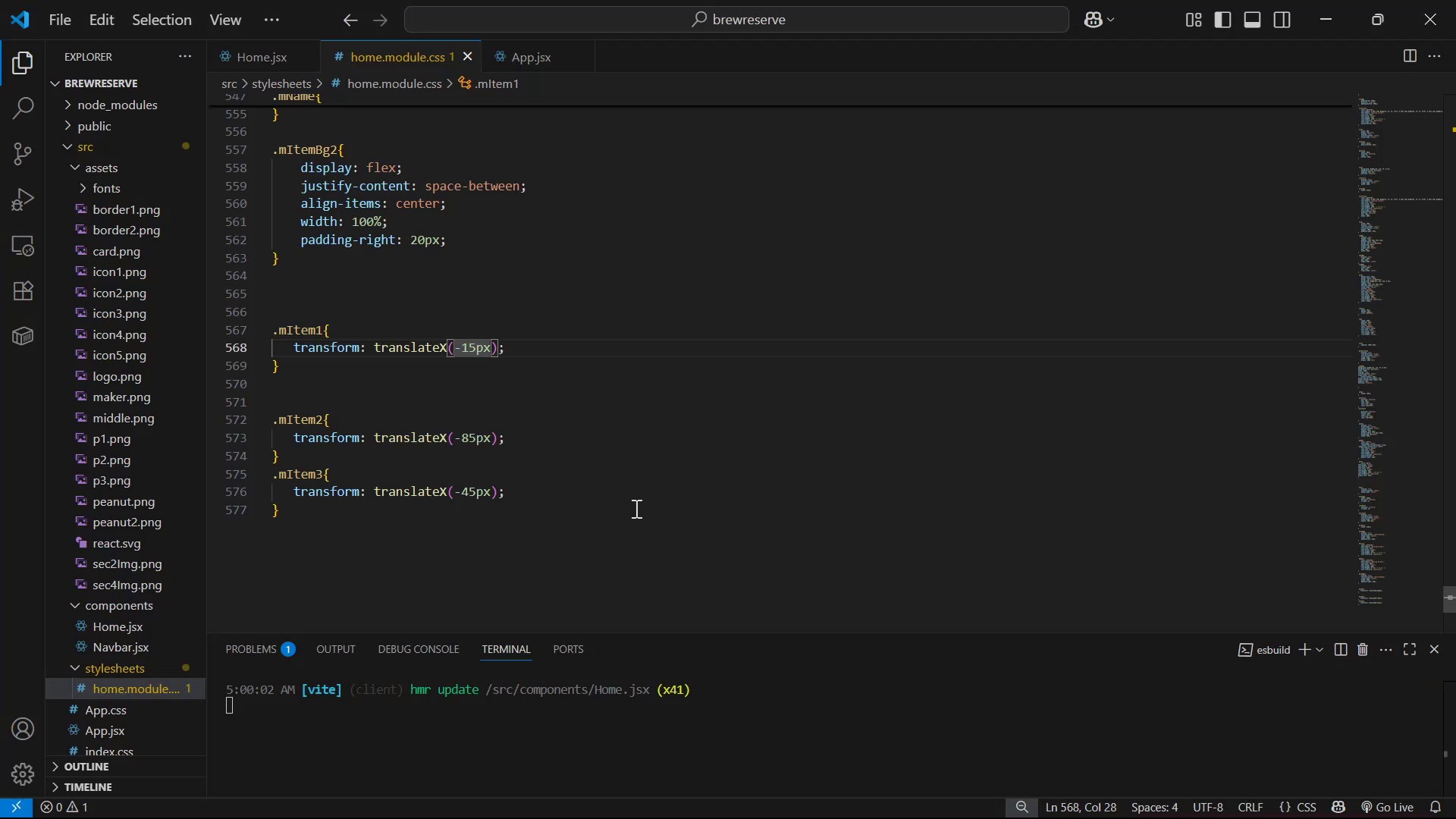 
key(ArrowRight)
 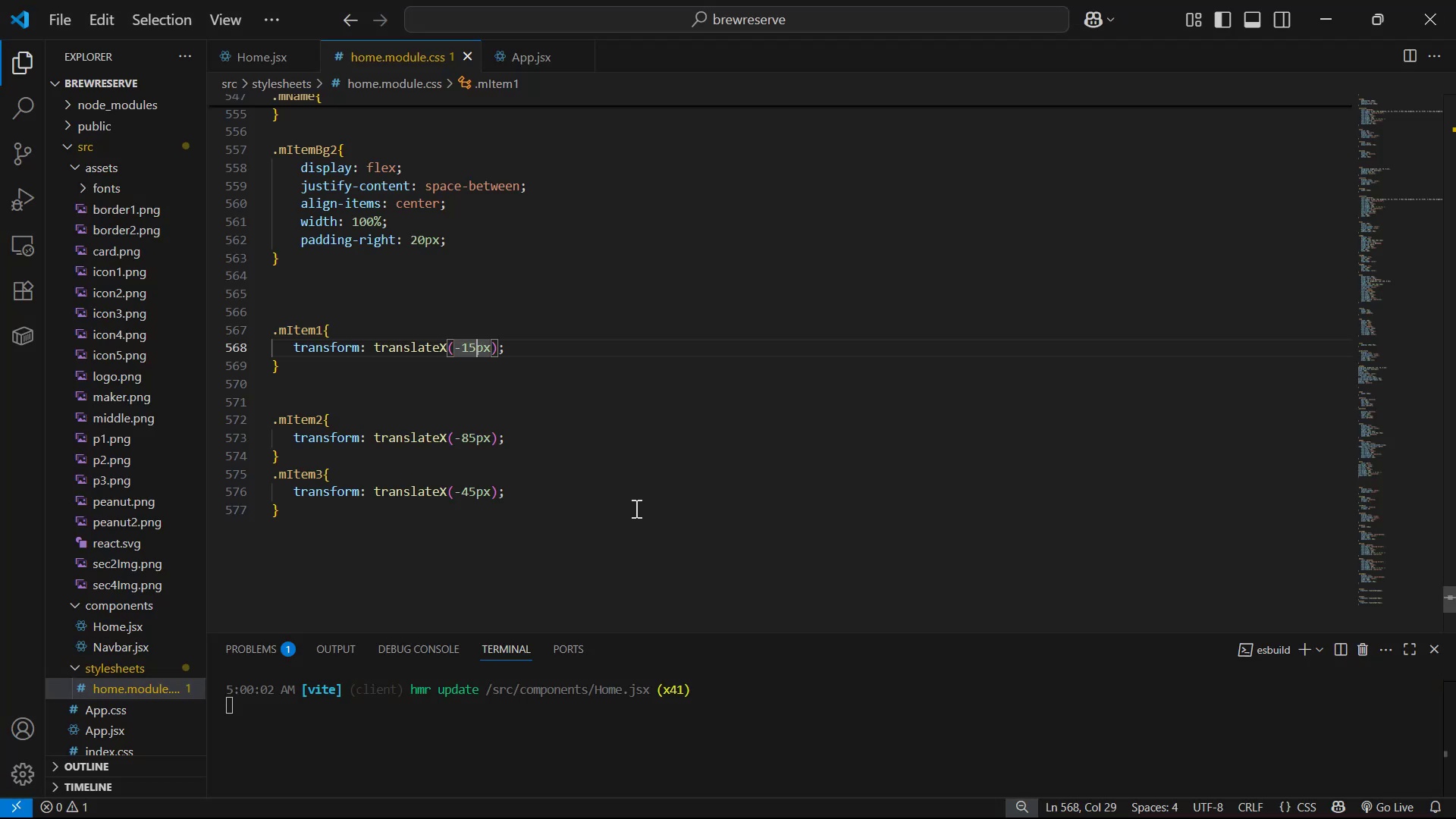 
key(Backspace)
key(Backspace)
type(10)
key(Backspace)
type(7)
 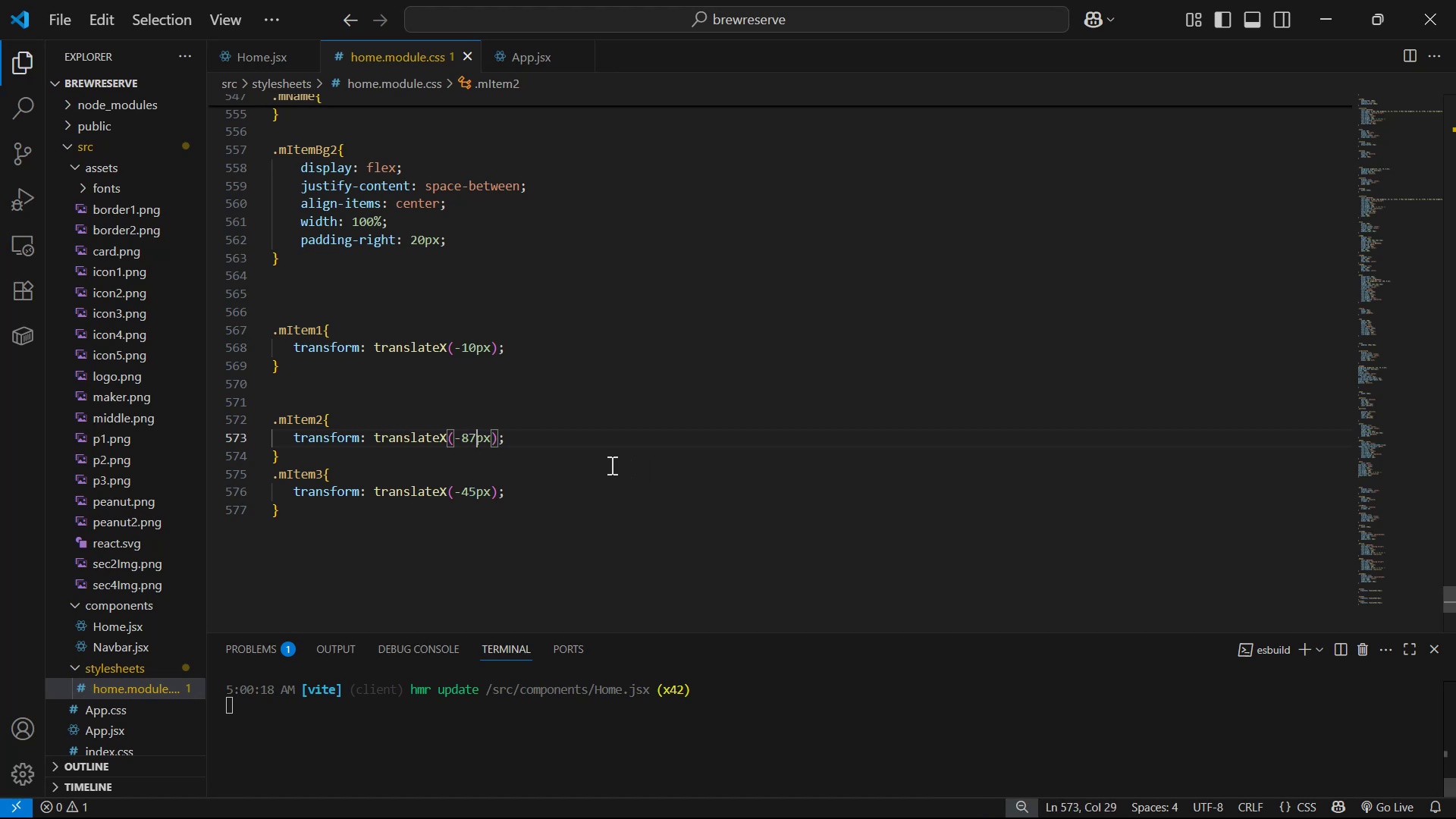 
left_click_drag(start_coordinate=[473, 440], to_coordinate=[467, 440])
 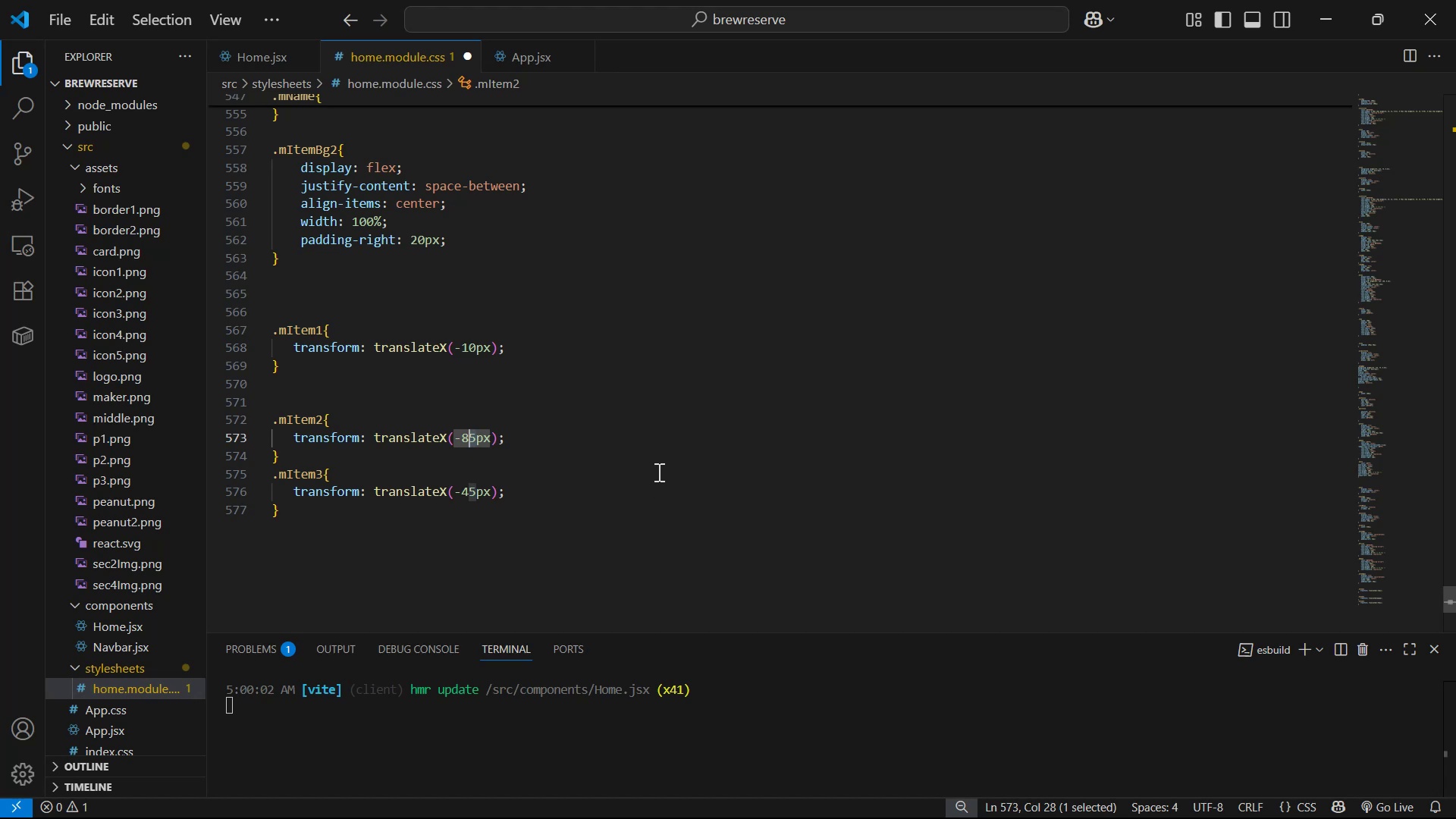 
key(Control+S)
 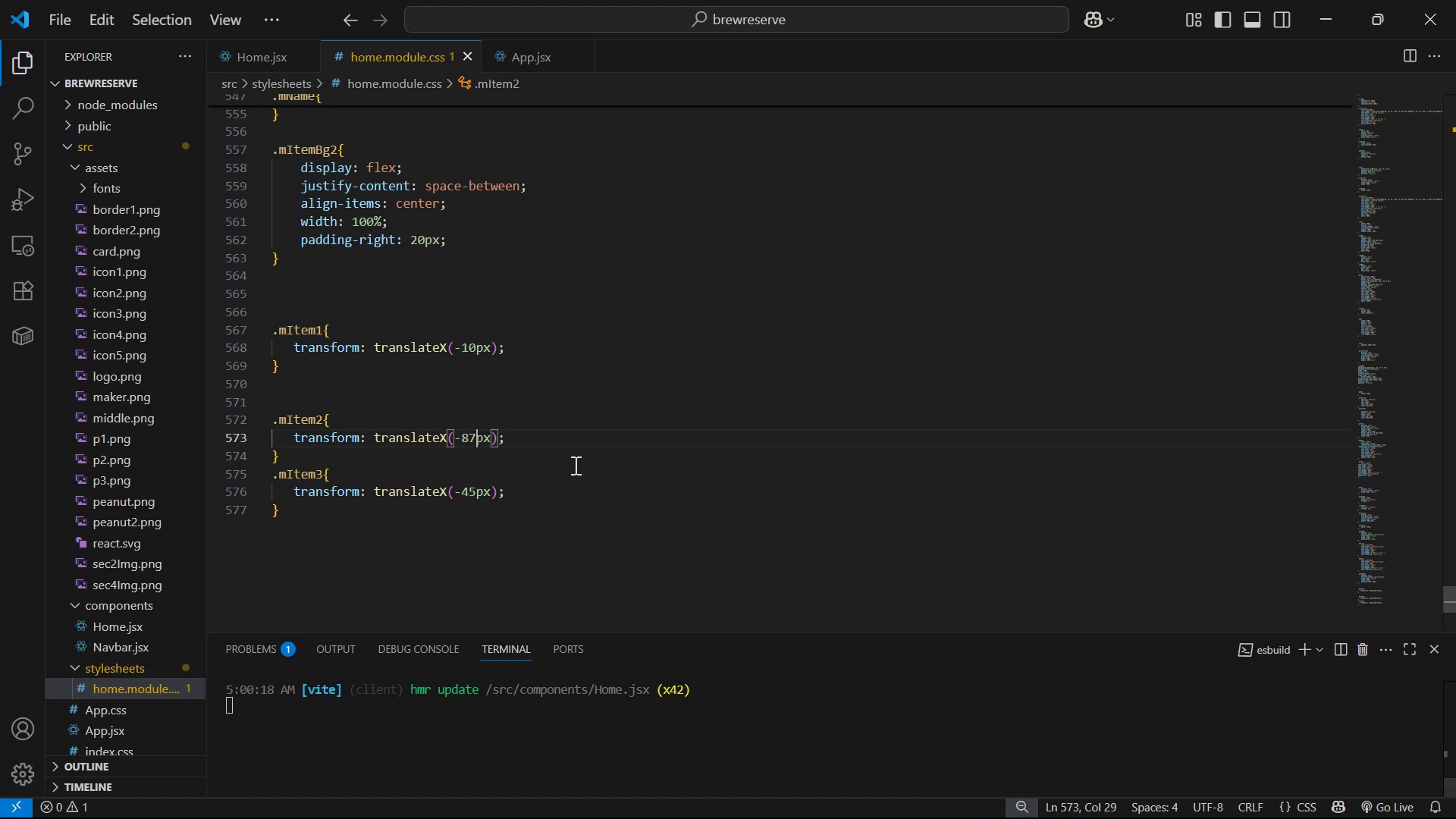 
key(Backspace)
key(Backspace)
type(75)
 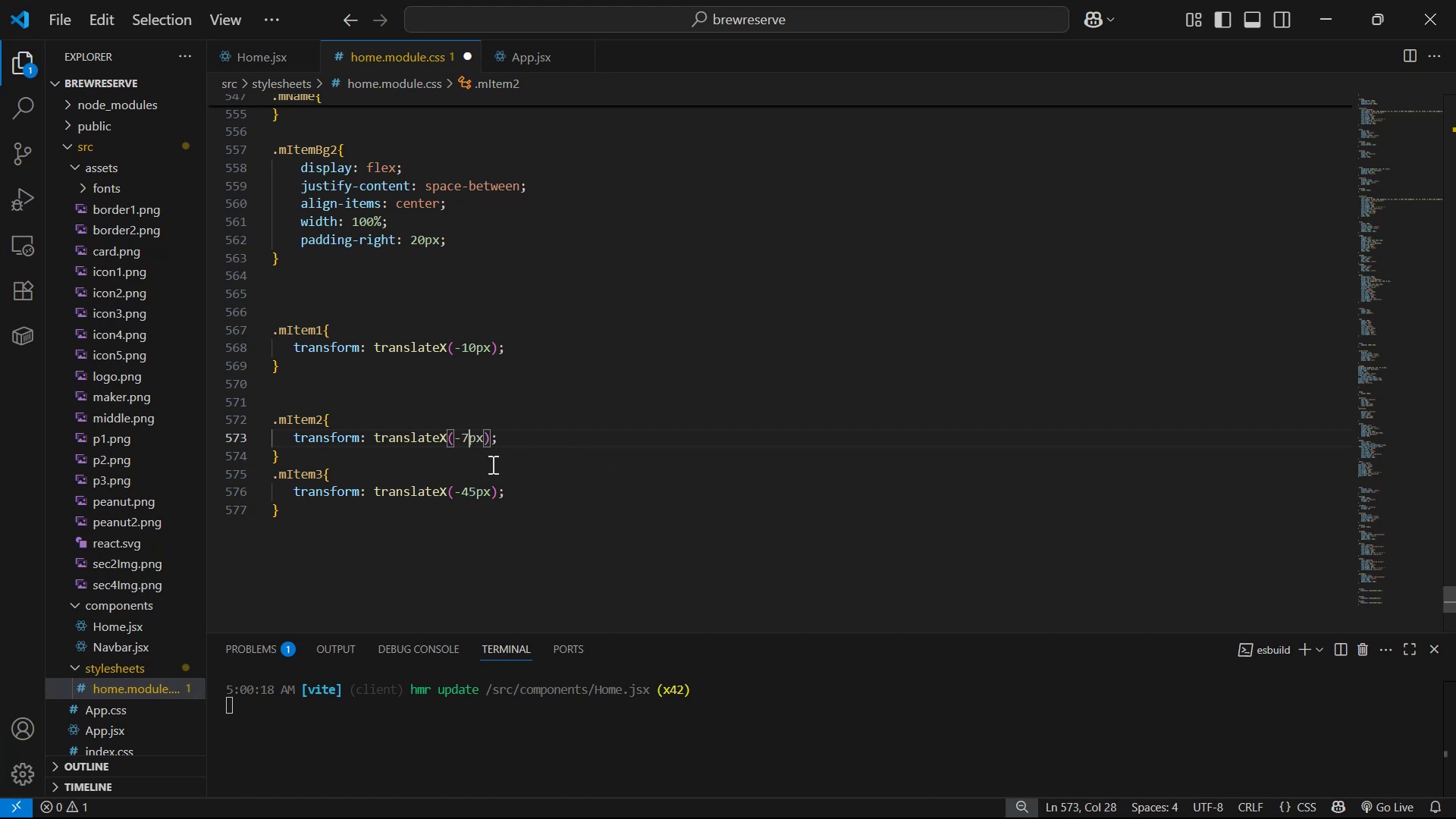 
key(Control+S)
 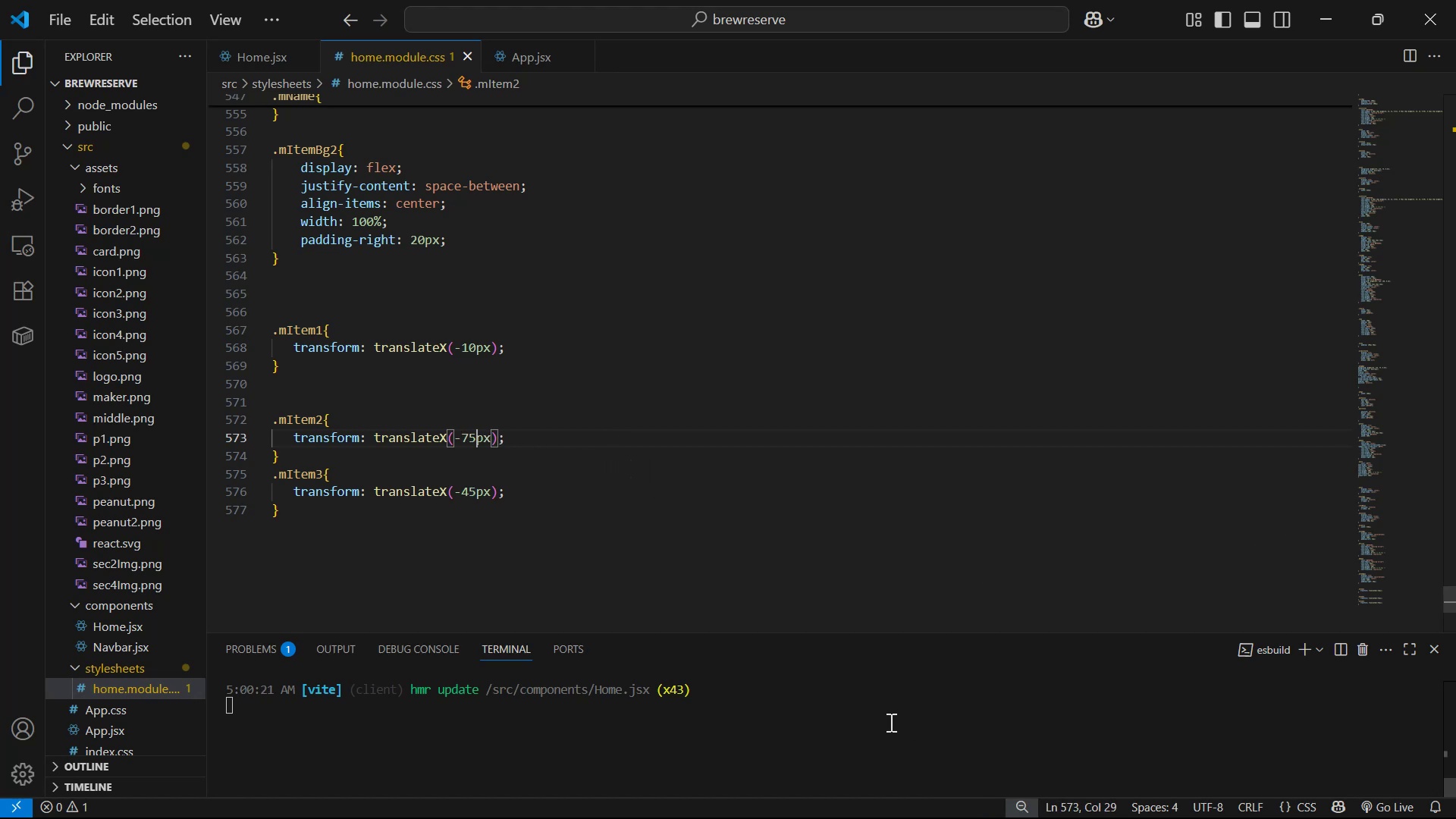 
left_click([466, 496])
 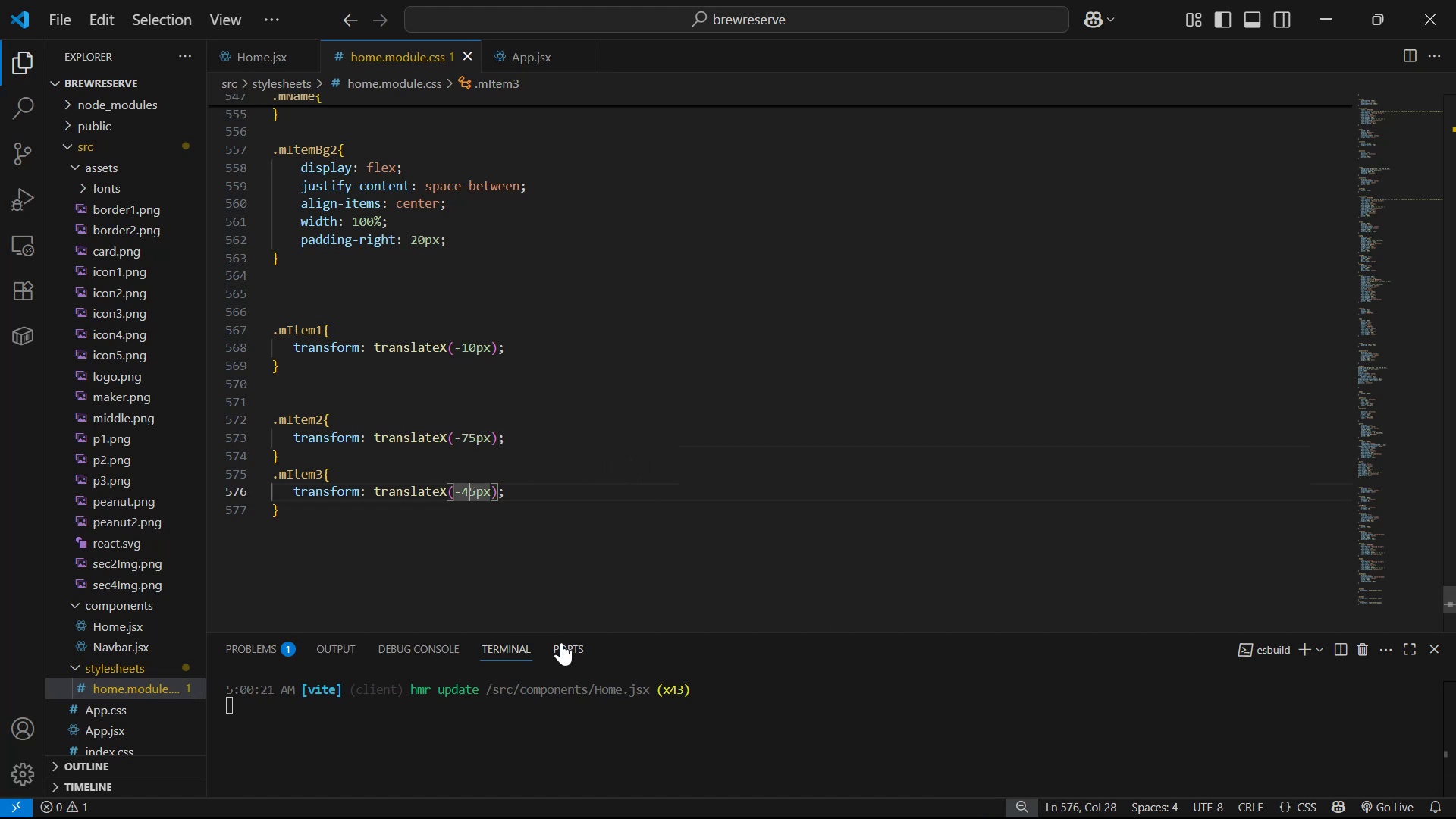 
key(Backspace)
 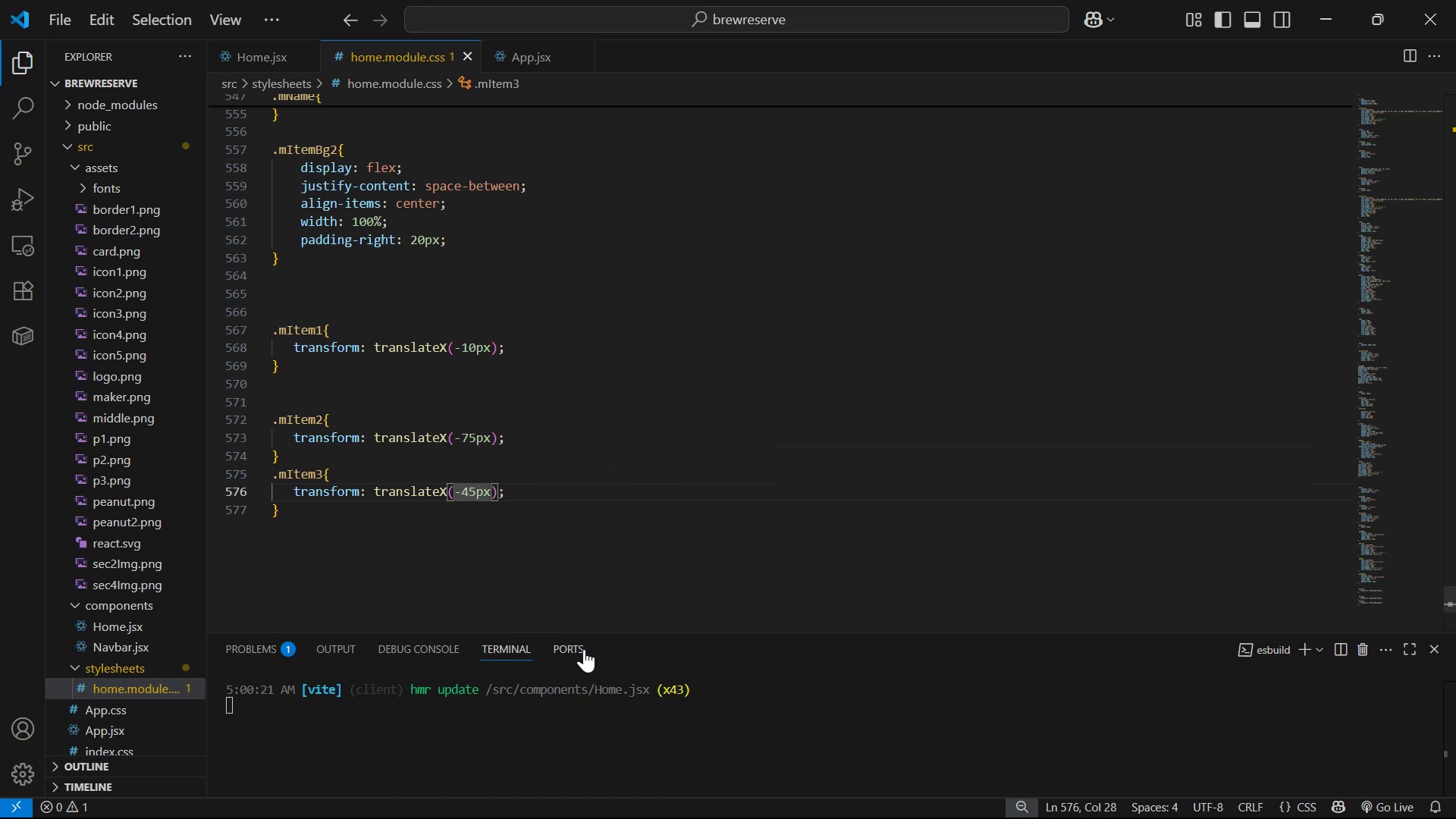 
key(3)
 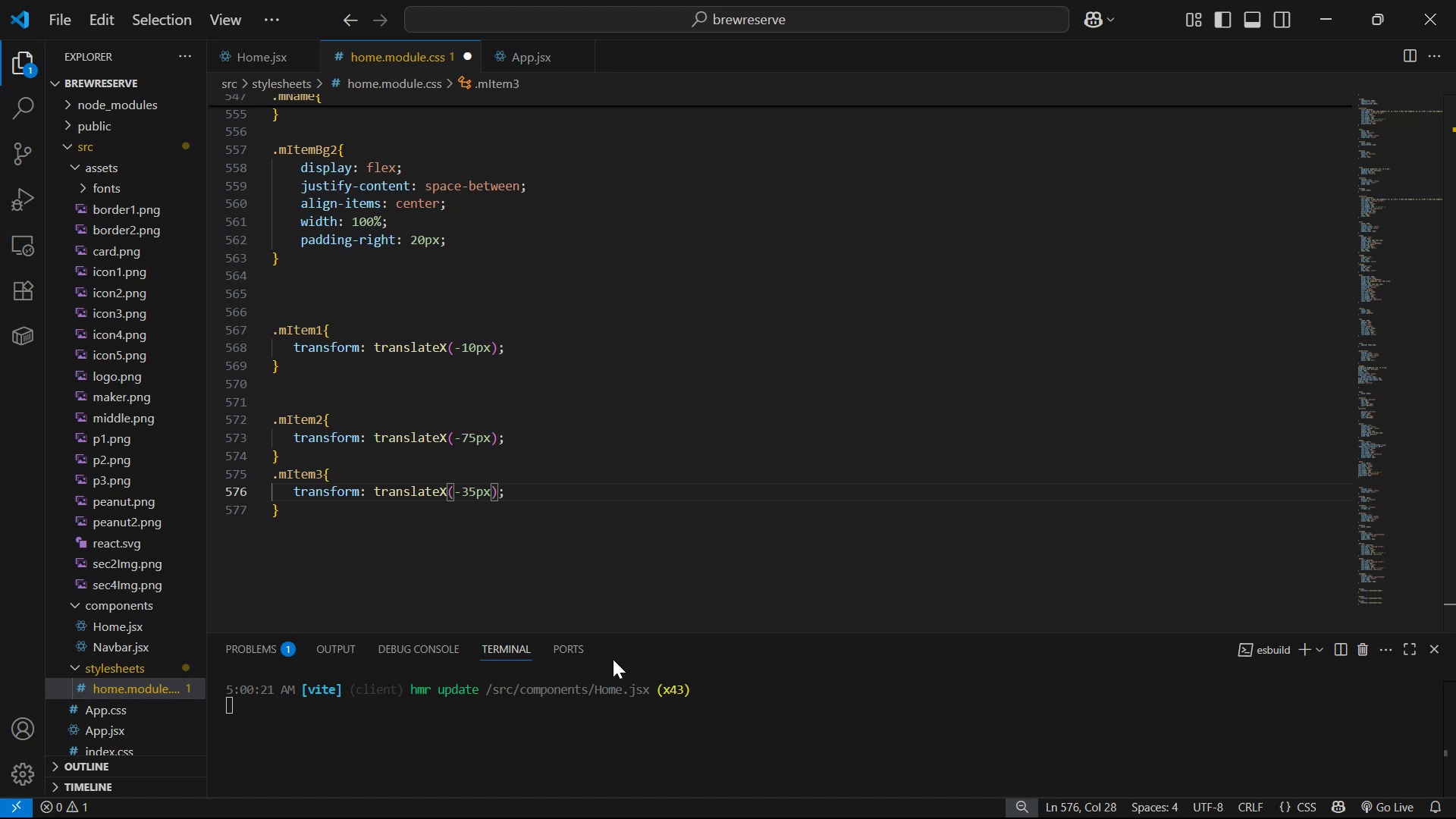 
key(Control+S)
 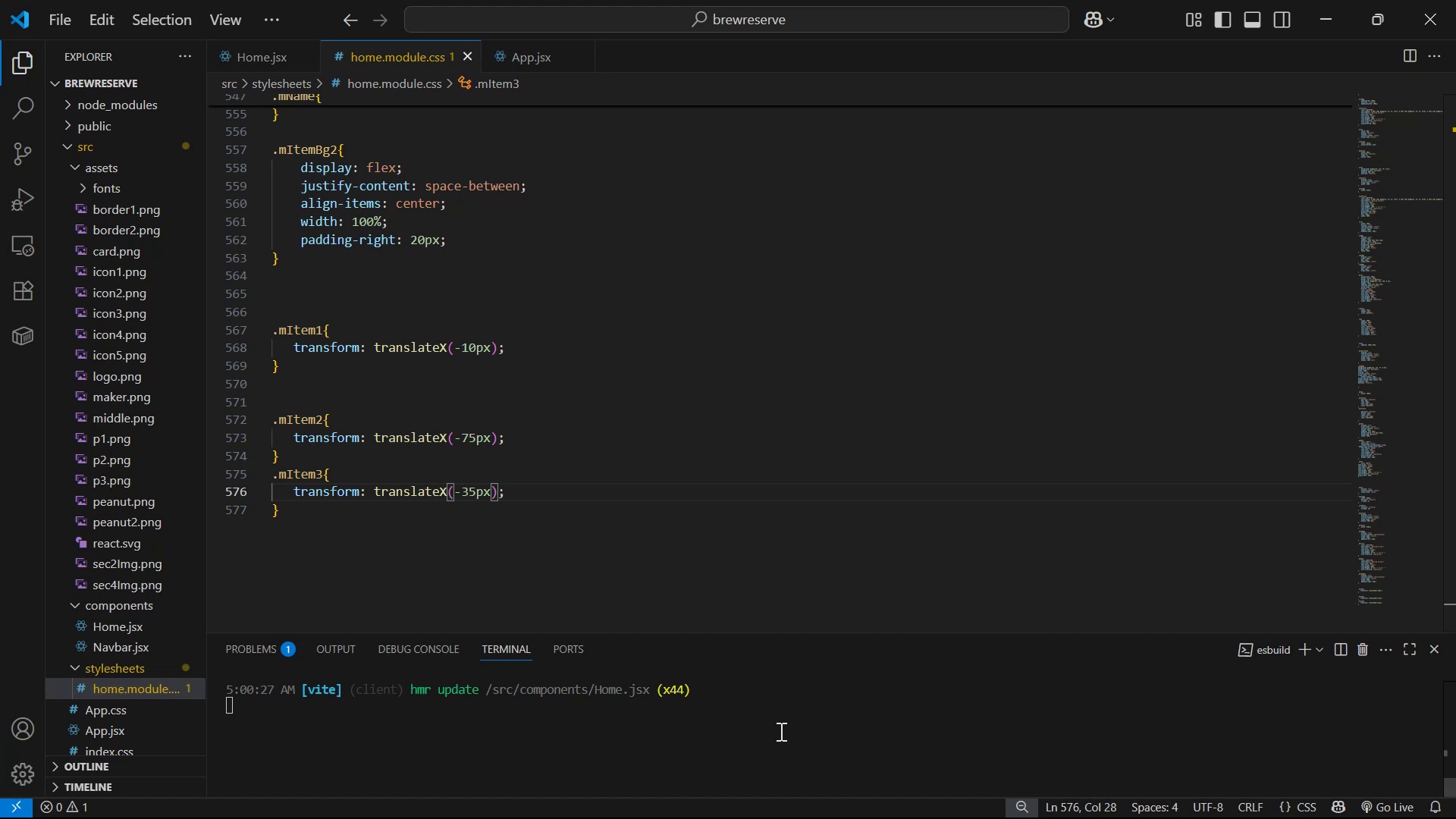 
key(Alt+AltLeft)
 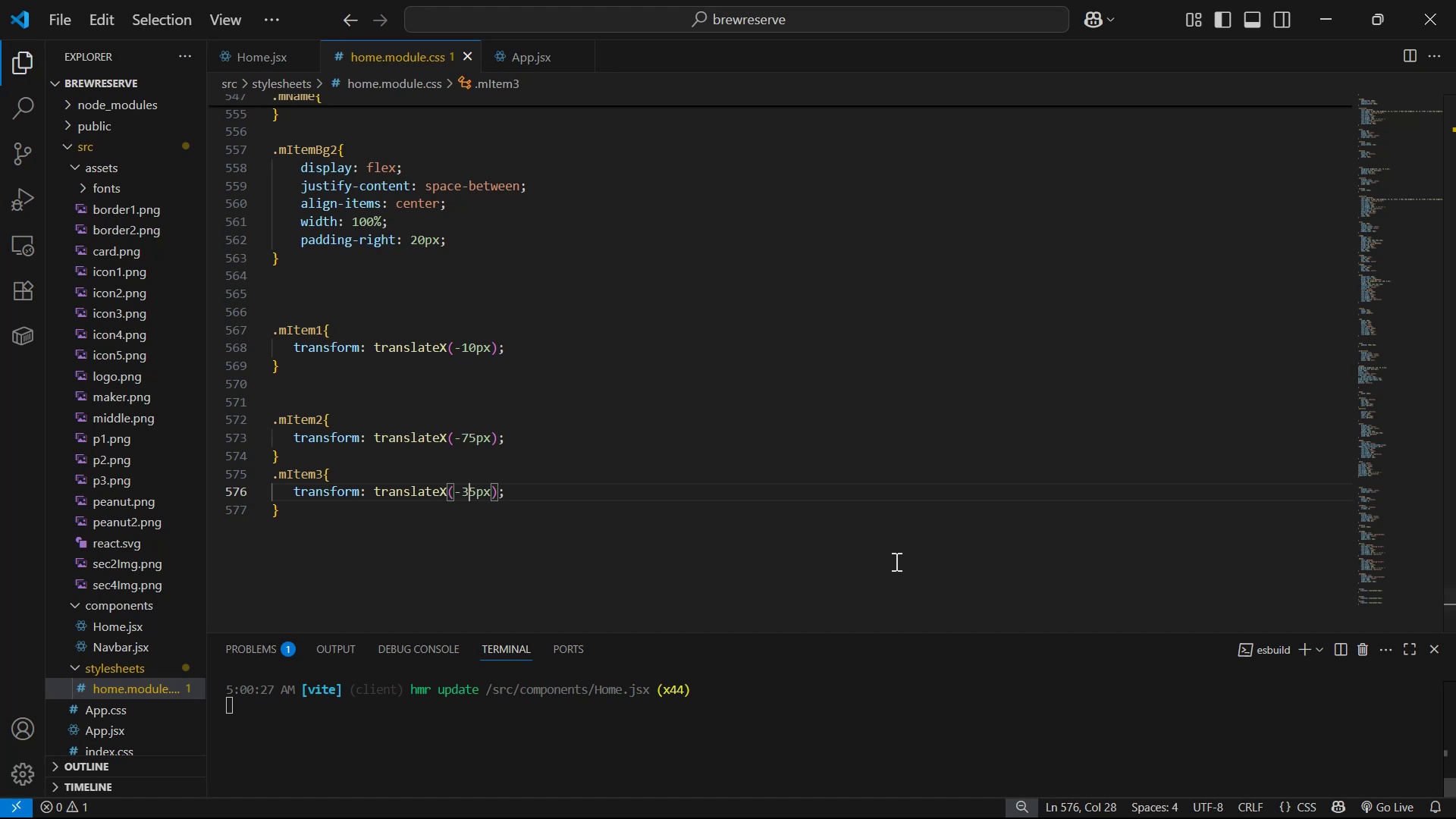 
key(Alt+Tab)
 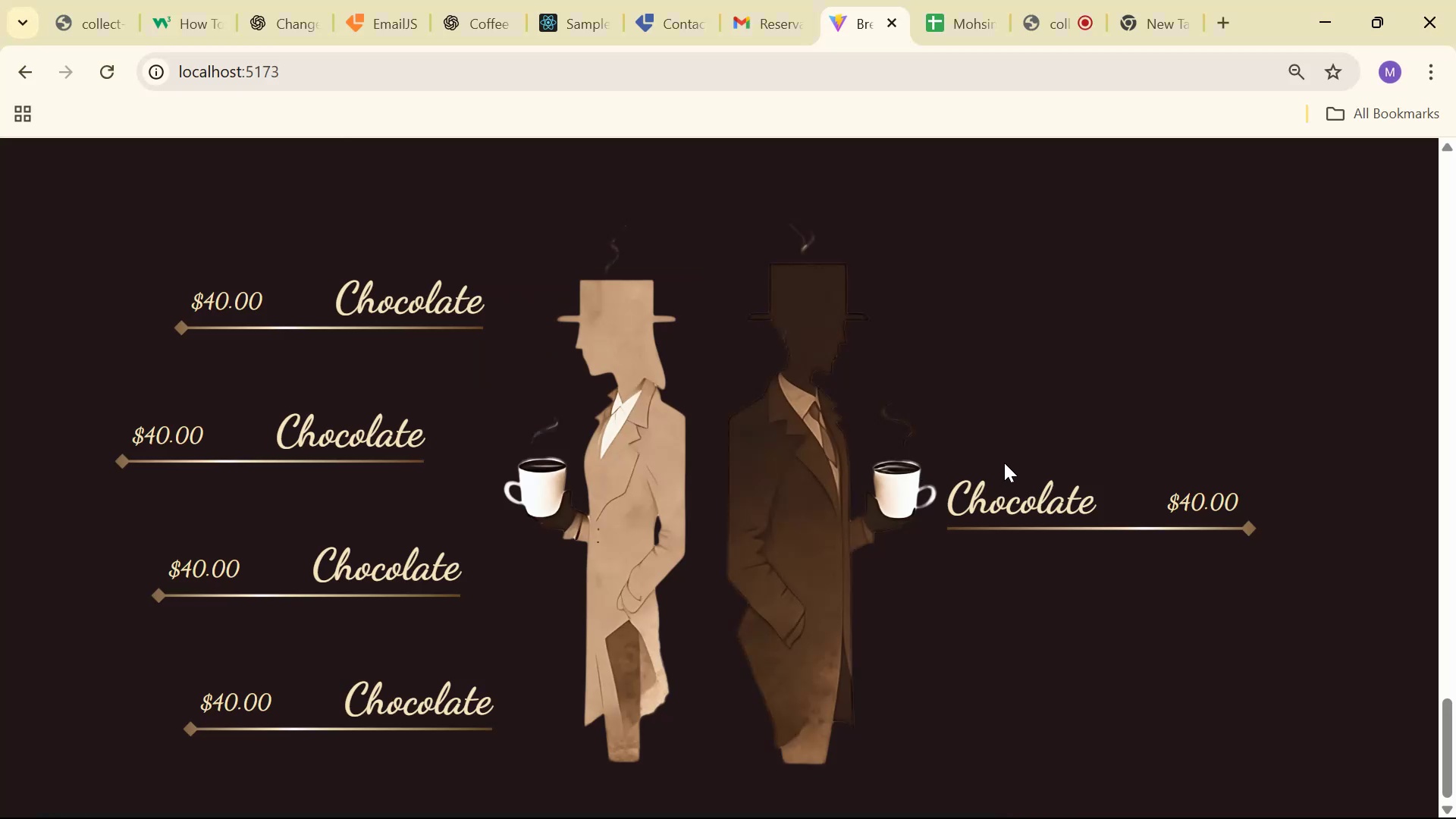 
key(Alt+AltLeft)
 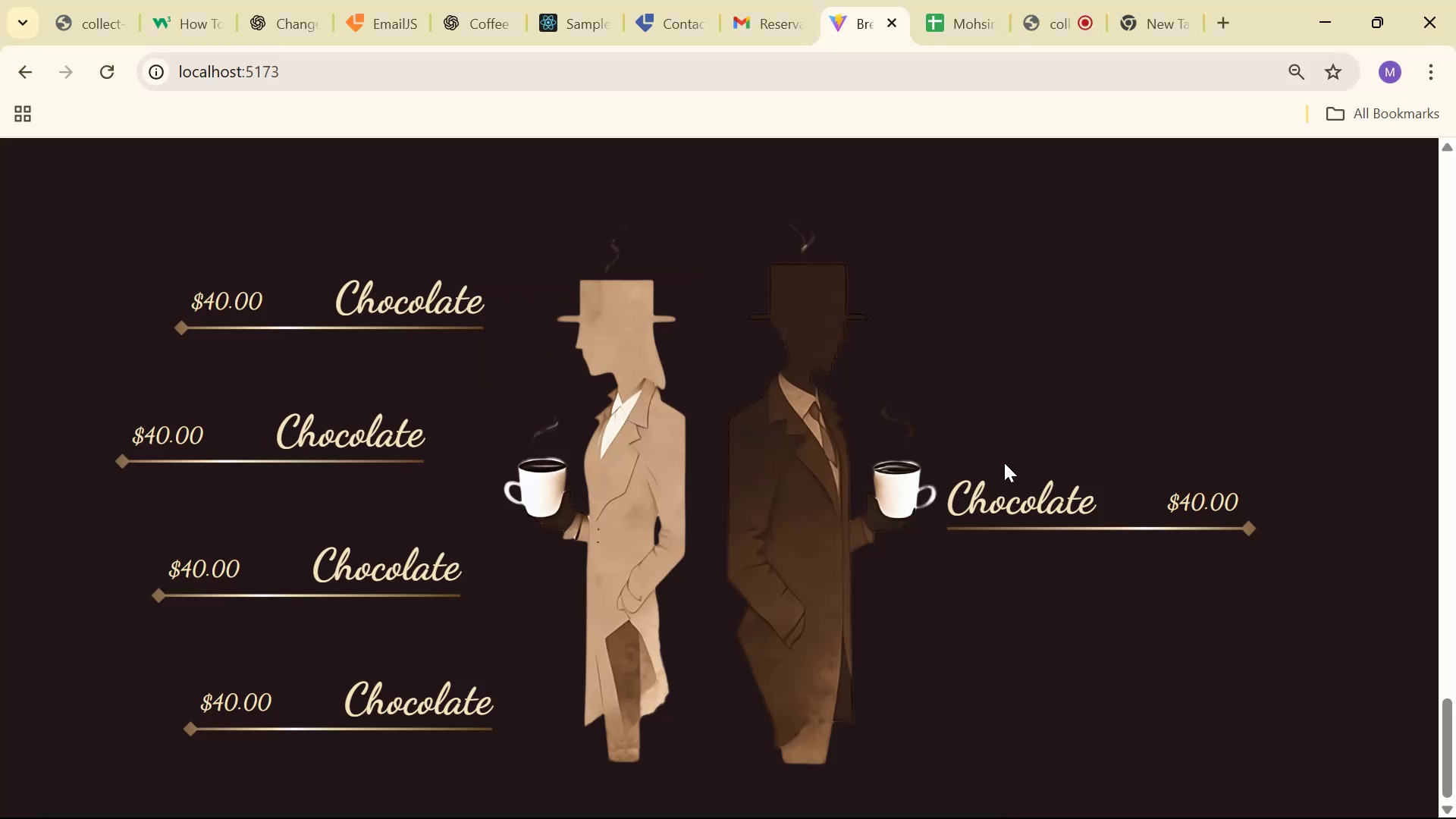 
key(Alt+Tab)
 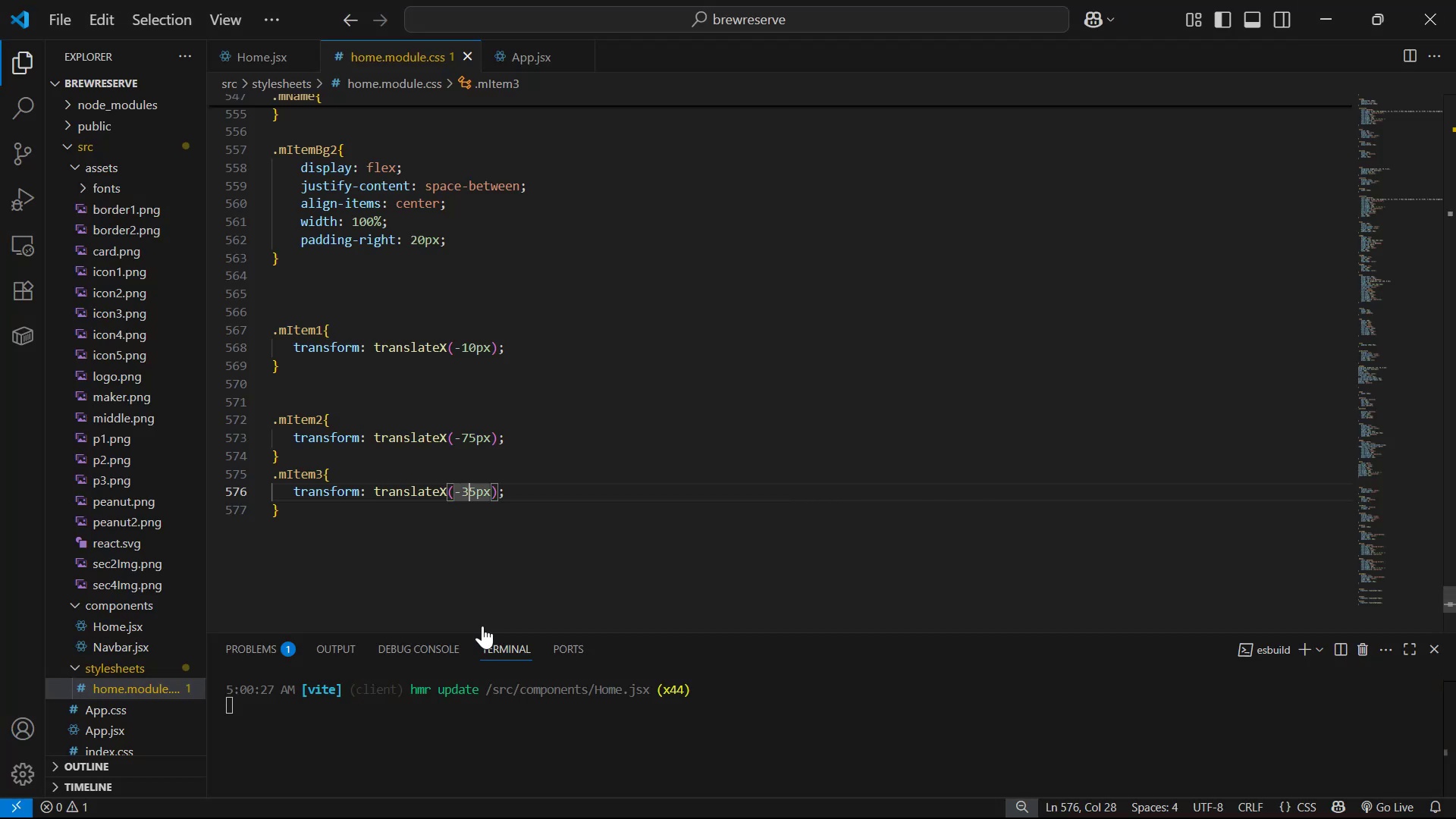 
left_click_drag(start_coordinate=[308, 516], to_coordinate=[242, 474])
 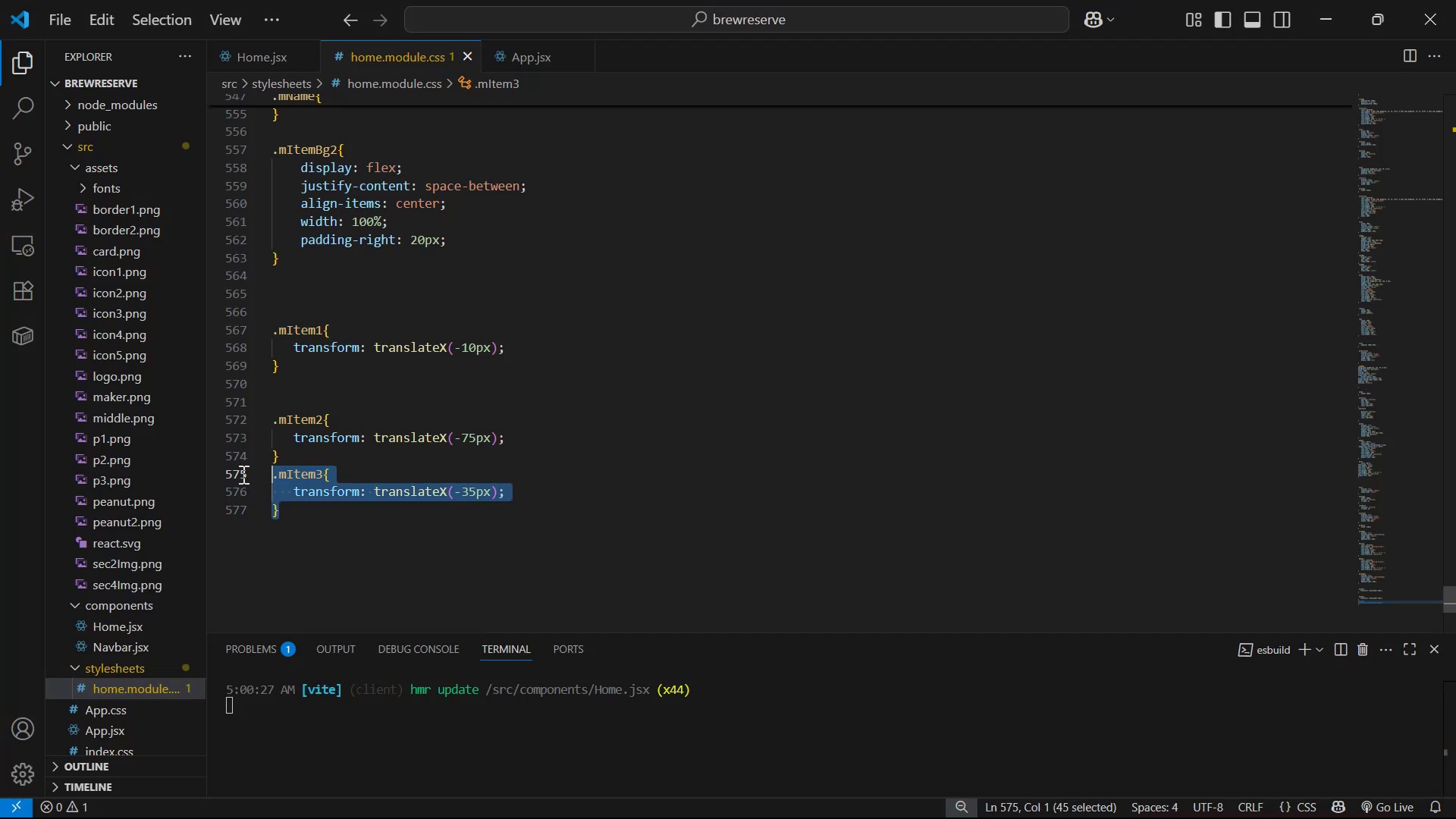 
key(Alt+Shift+ArrowDown)
 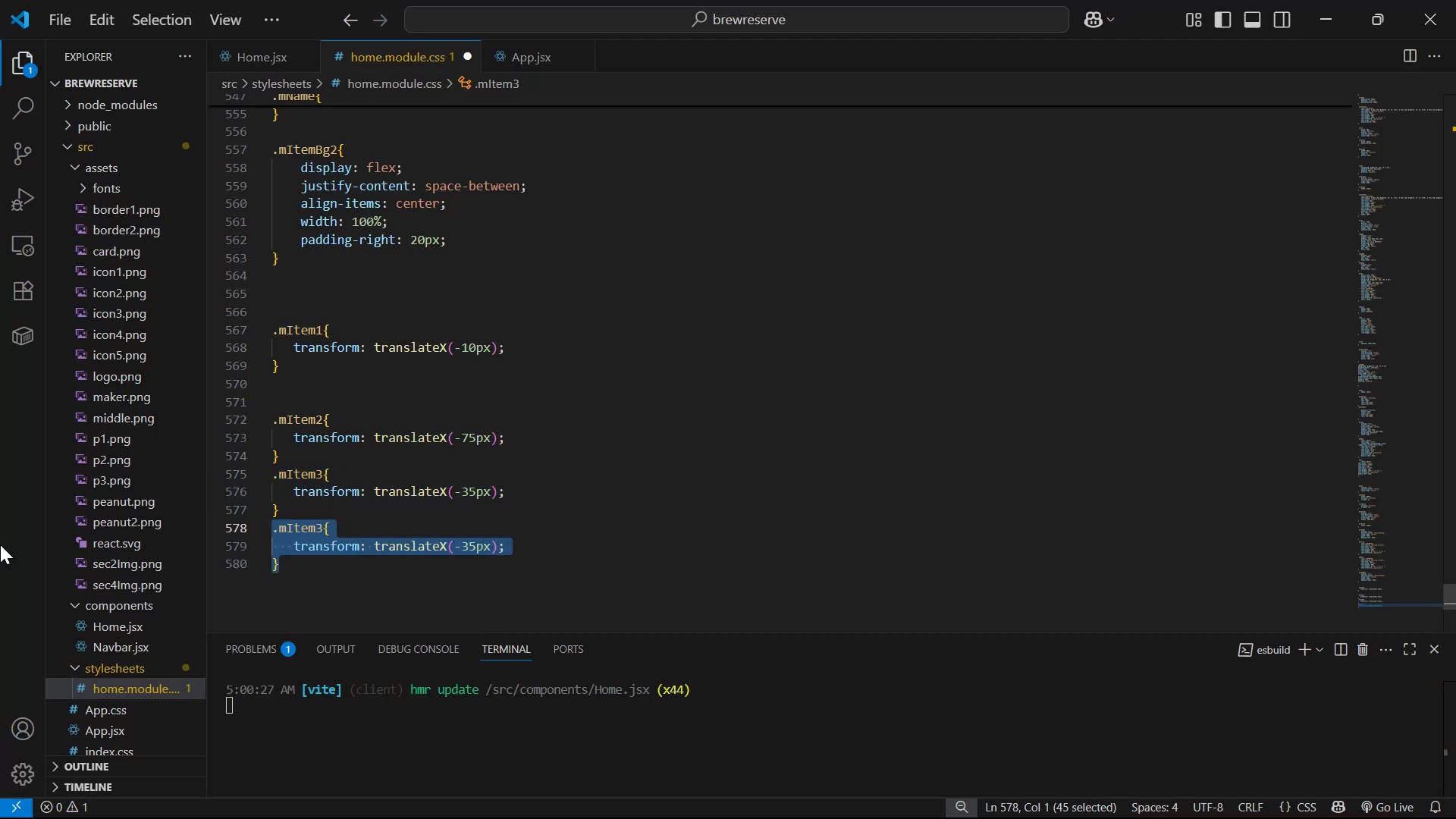 
scroll: coordinate [849, 442], scroll_direction: down, amount: 3.0
 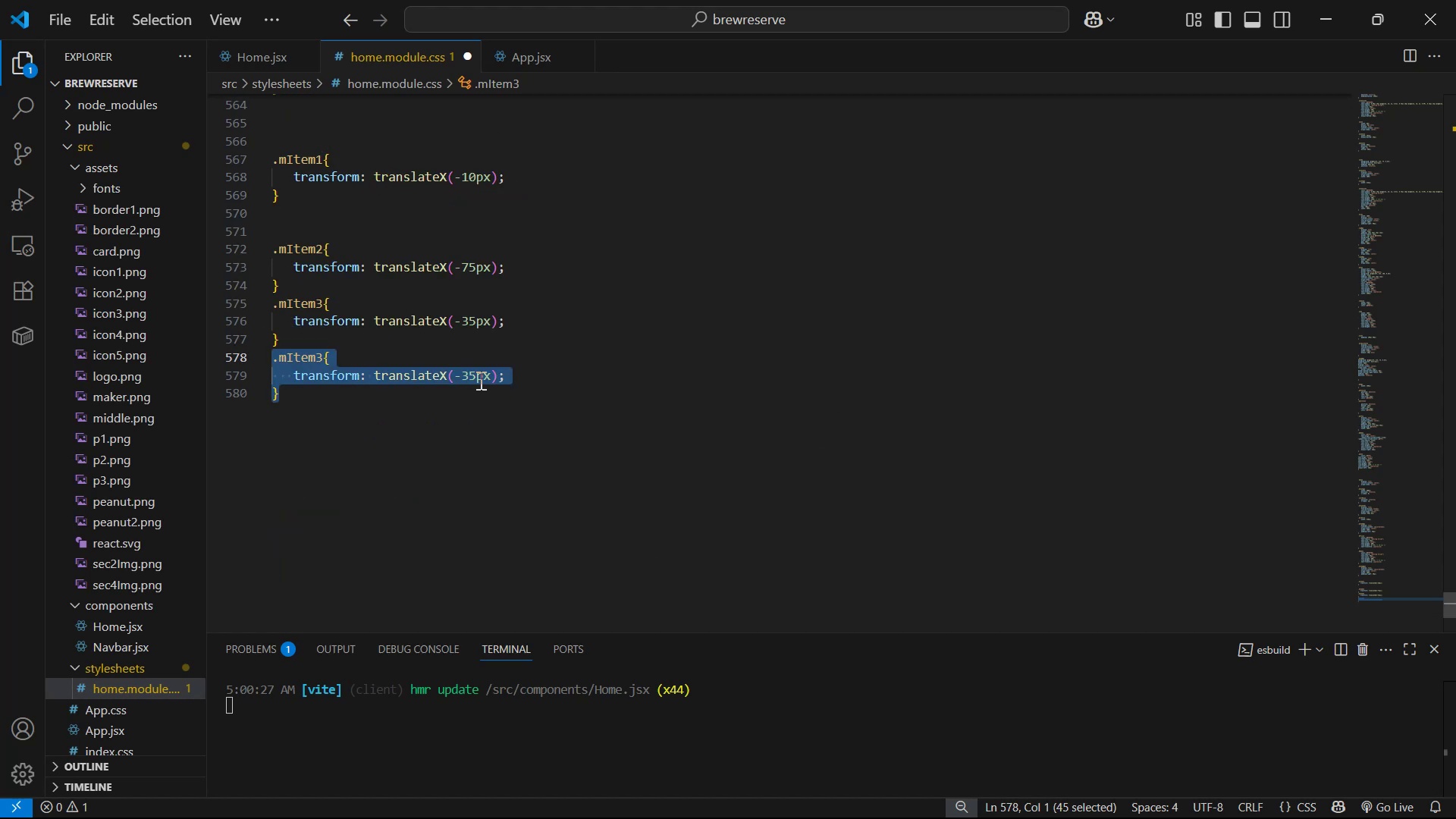 
left_click([474, 378])
 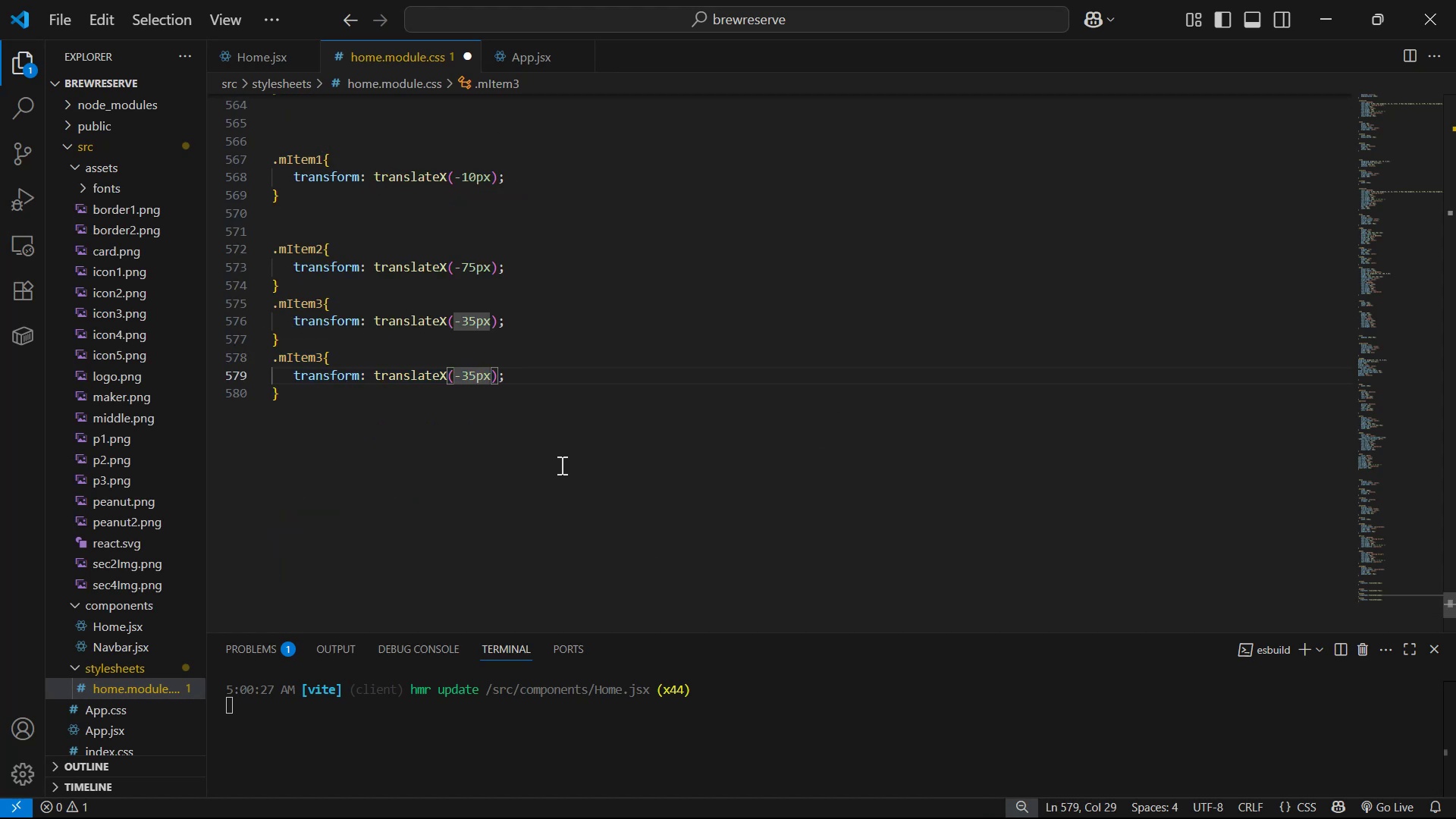 
key(Backspace)
key(Backspace)
type(=)
key(Backspace)
key(Backspace)
type(10)
 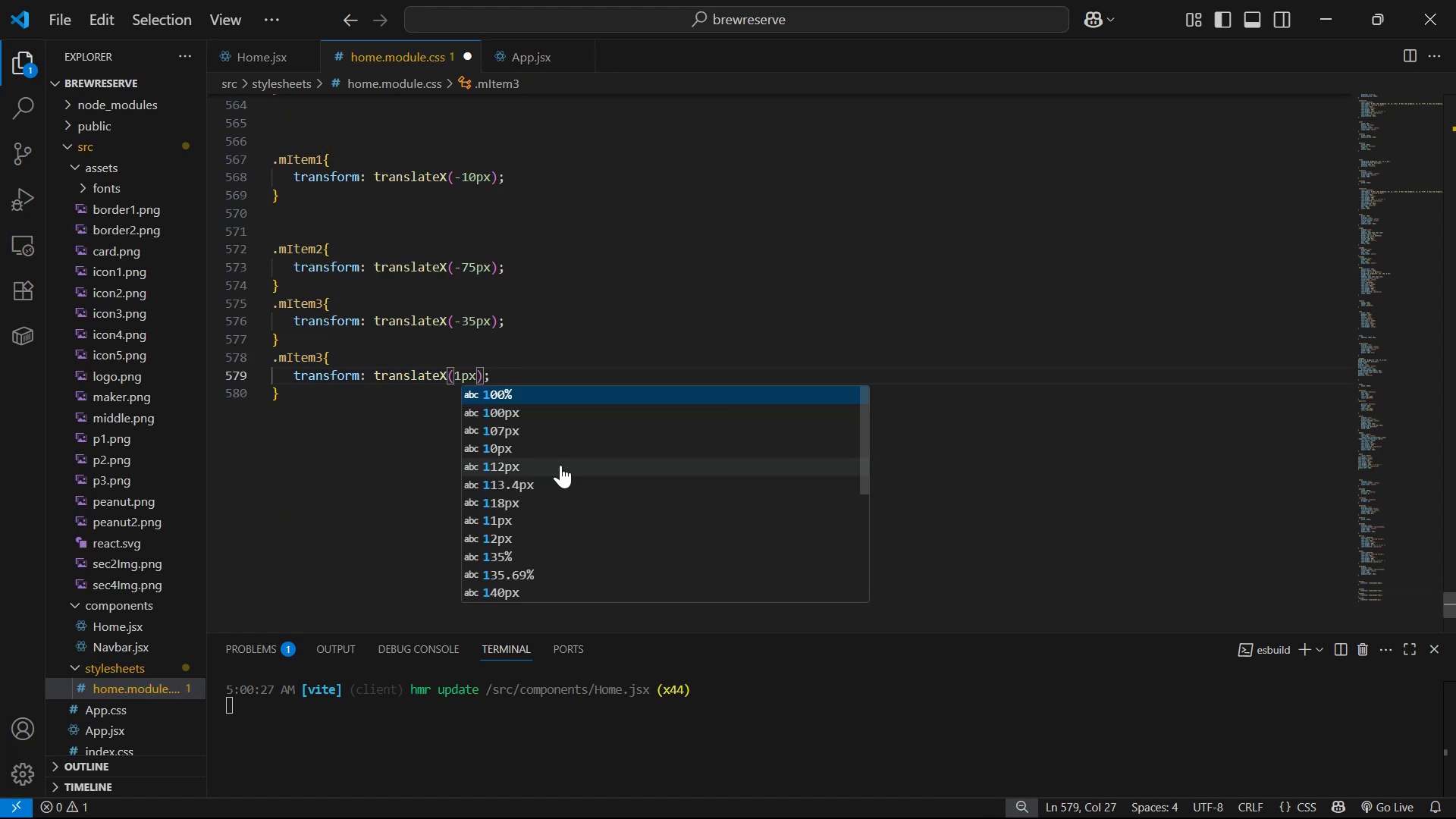 
key(Control+S)
 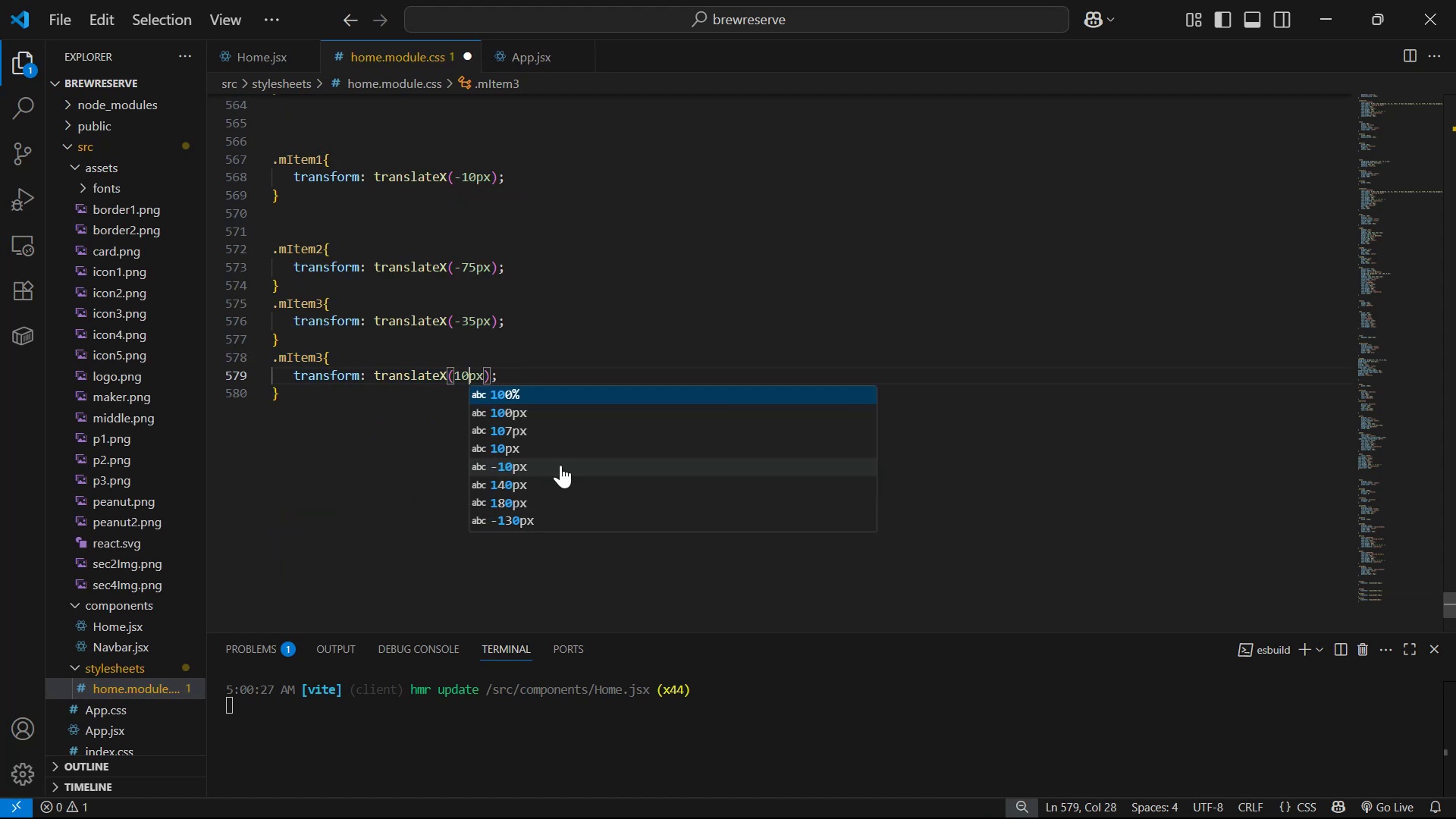 
key(Alt+AltLeft)
 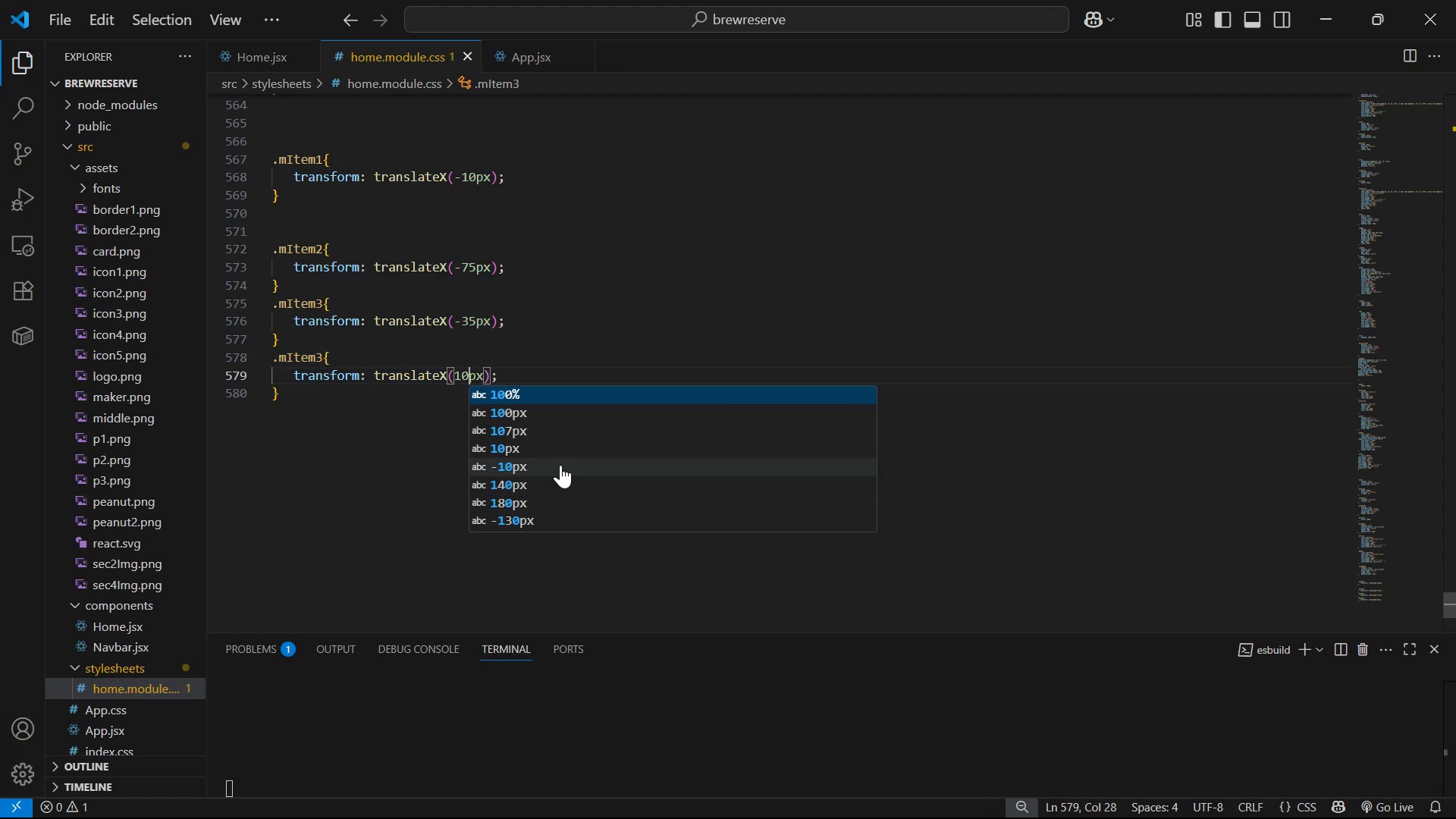 
key(Alt+Tab)
 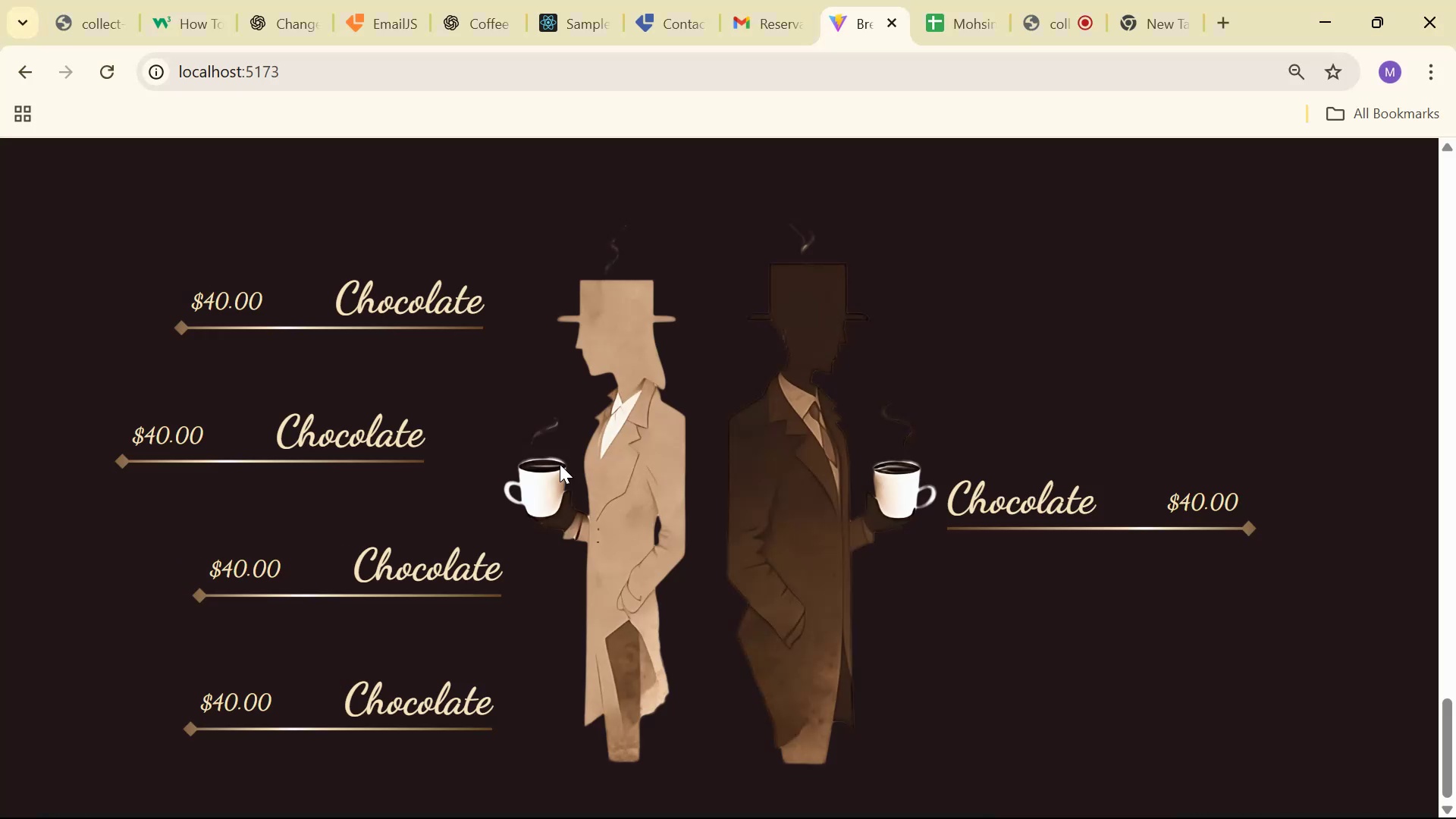 
key(Alt+AltLeft)
 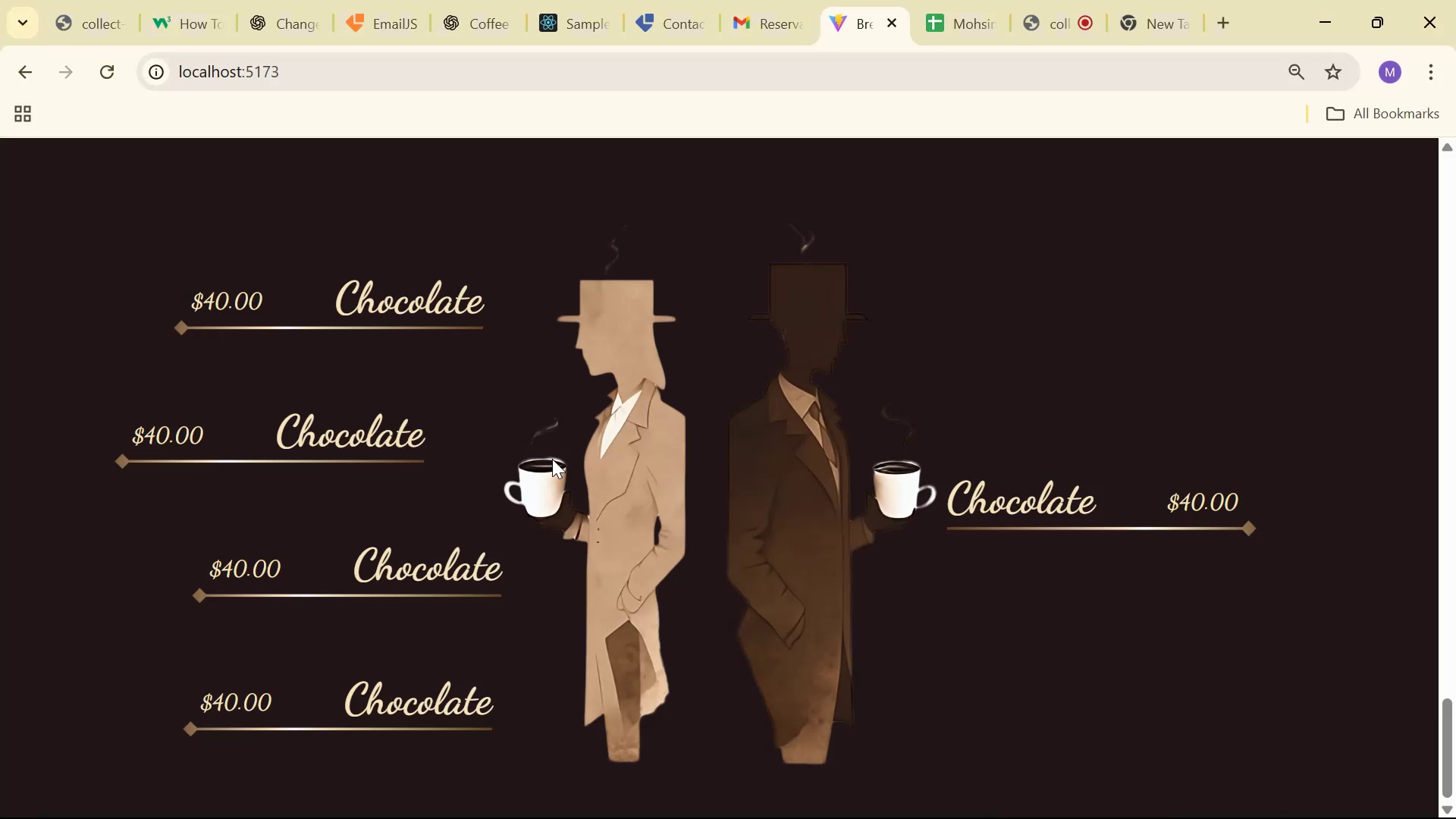 
key(Alt+Tab)
 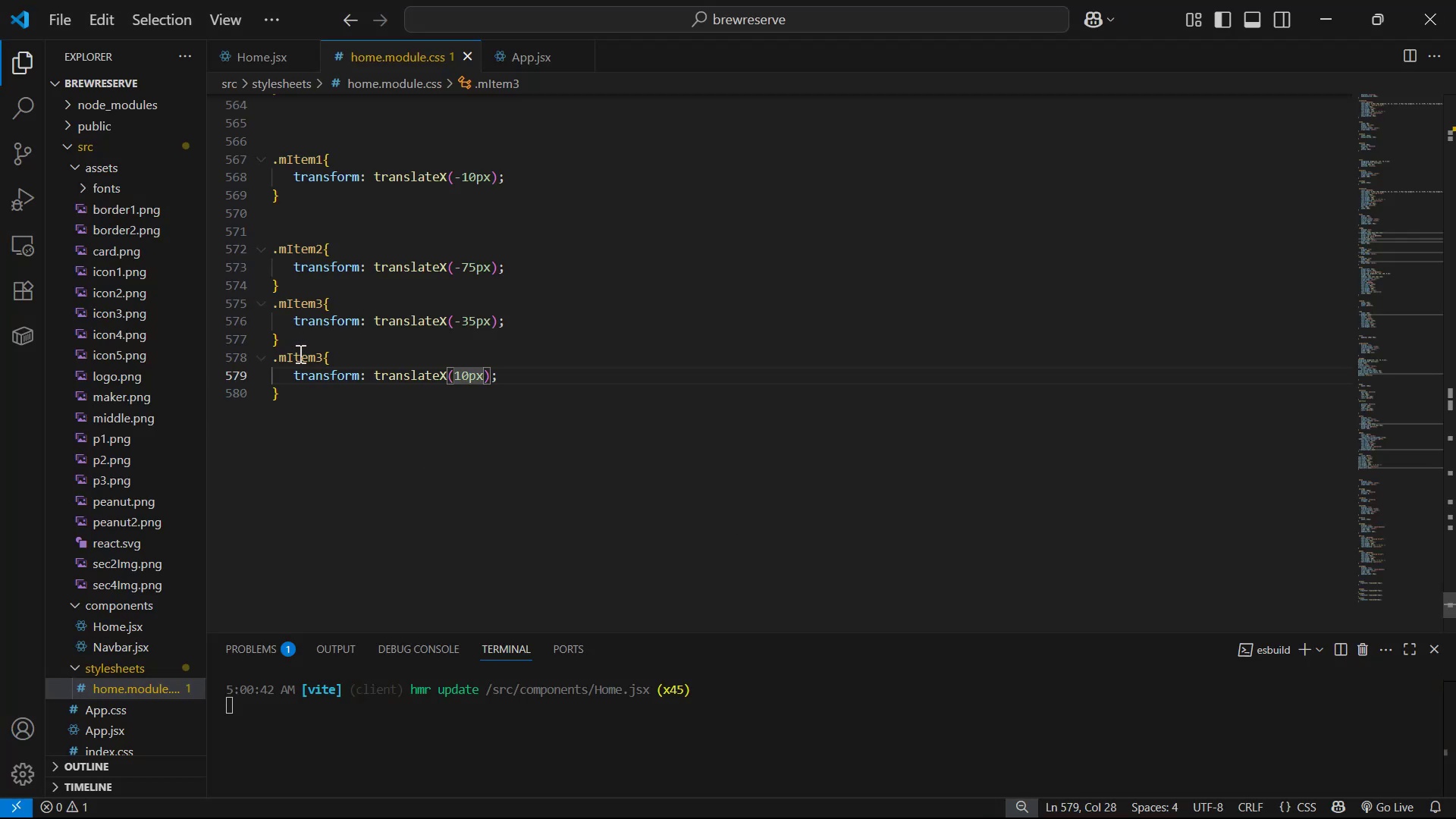 
left_click([322, 356])
 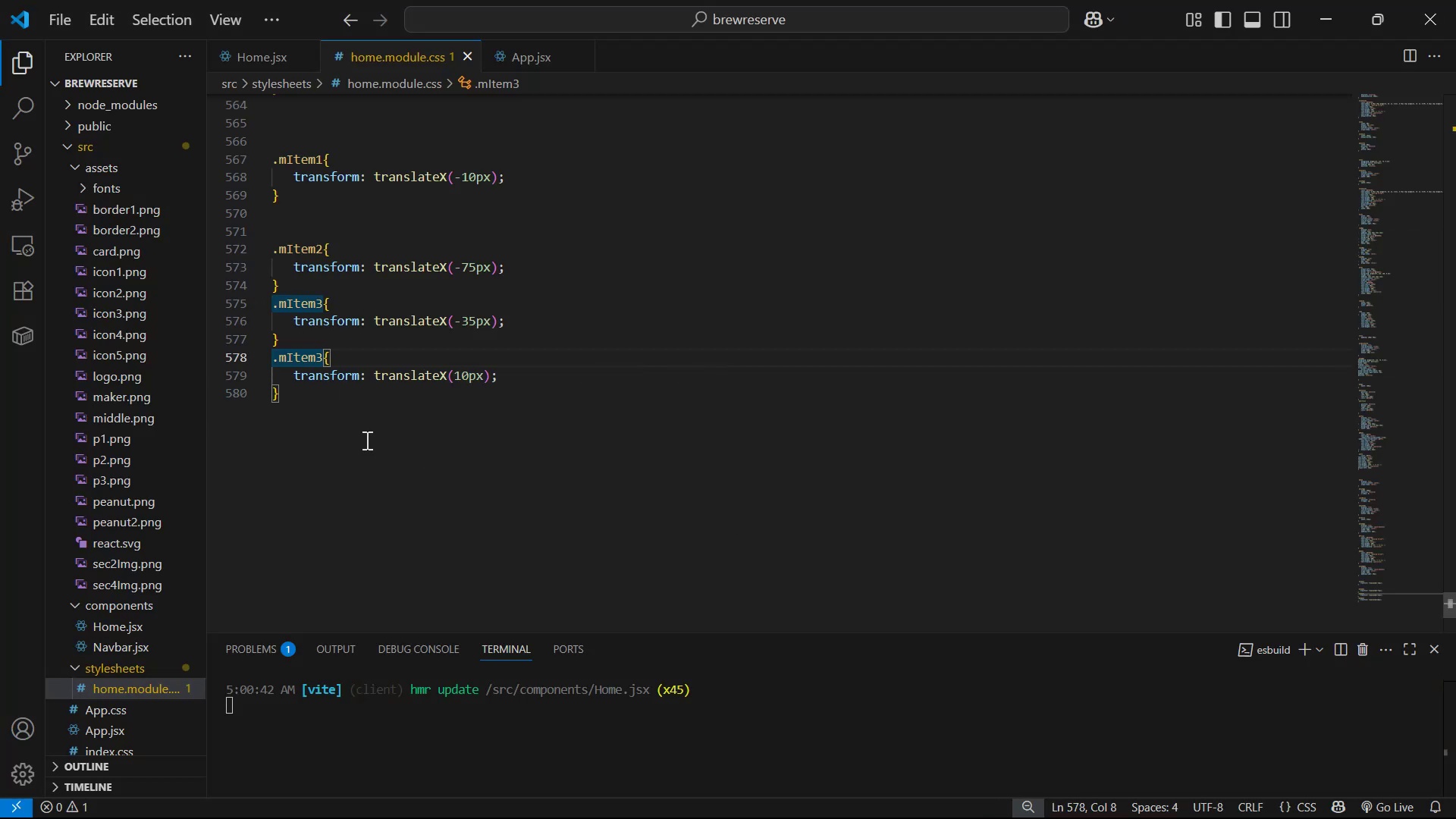 
key(Backspace)
 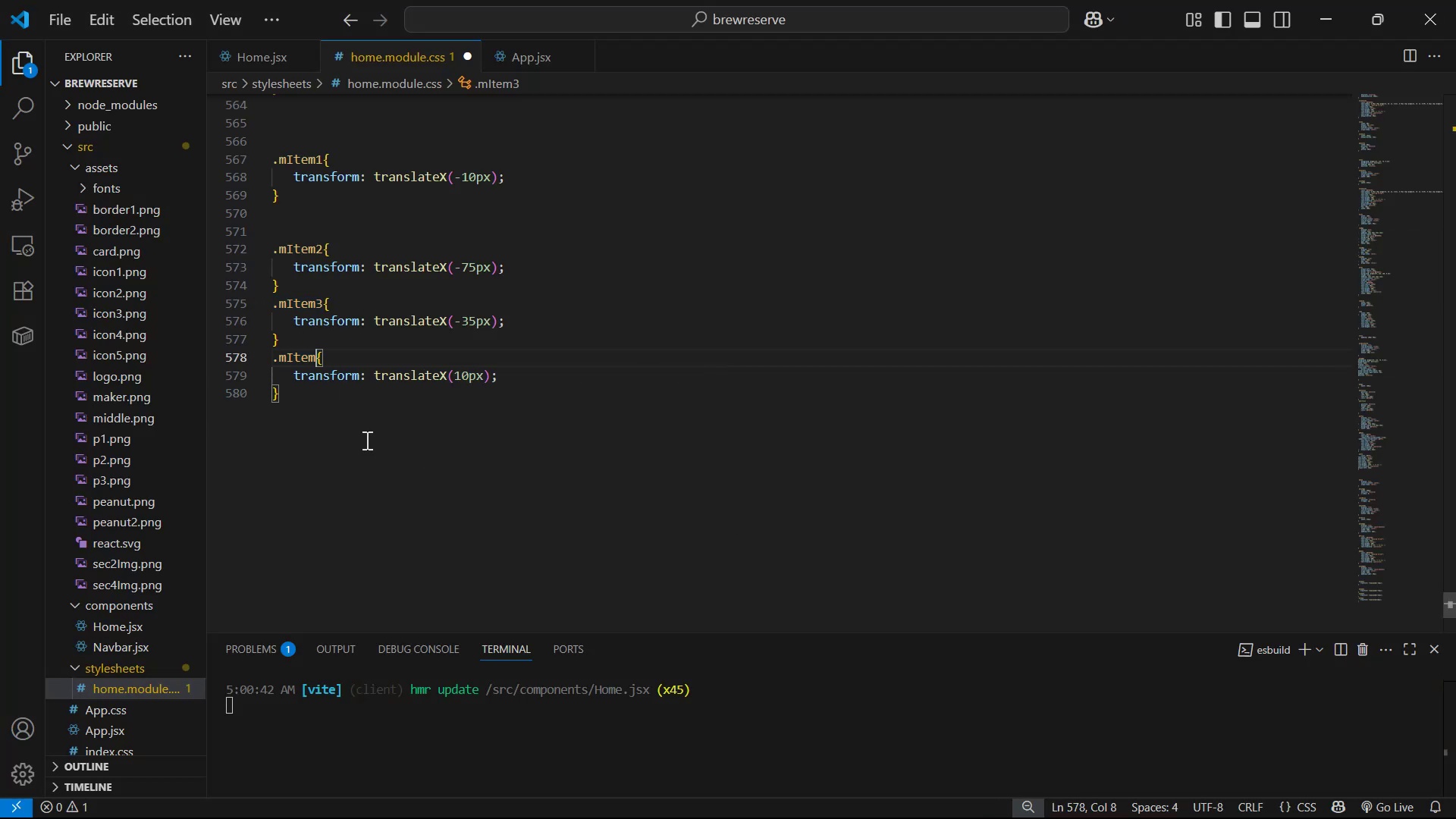 
key(4)
 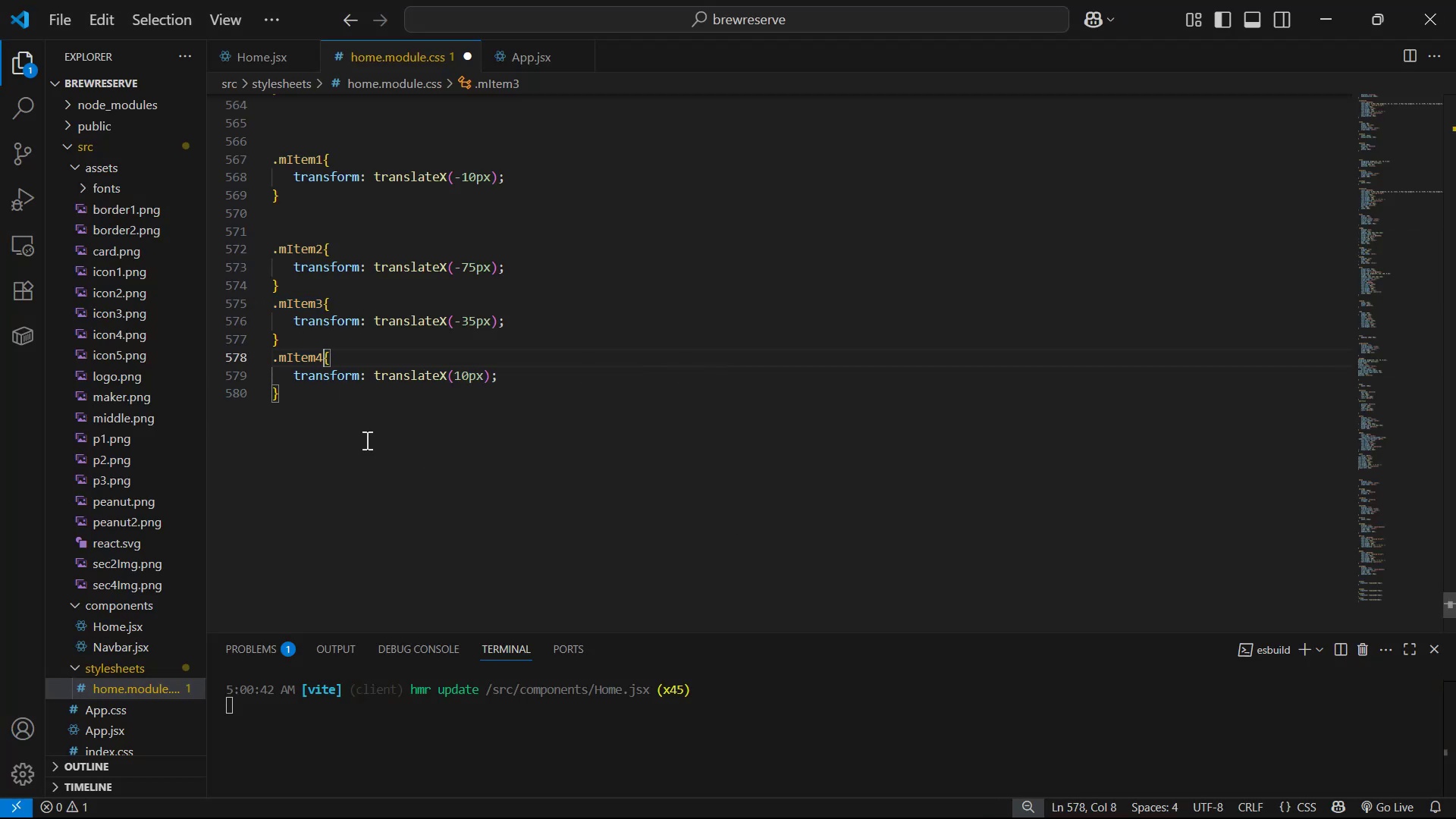 
key(Control+S)
 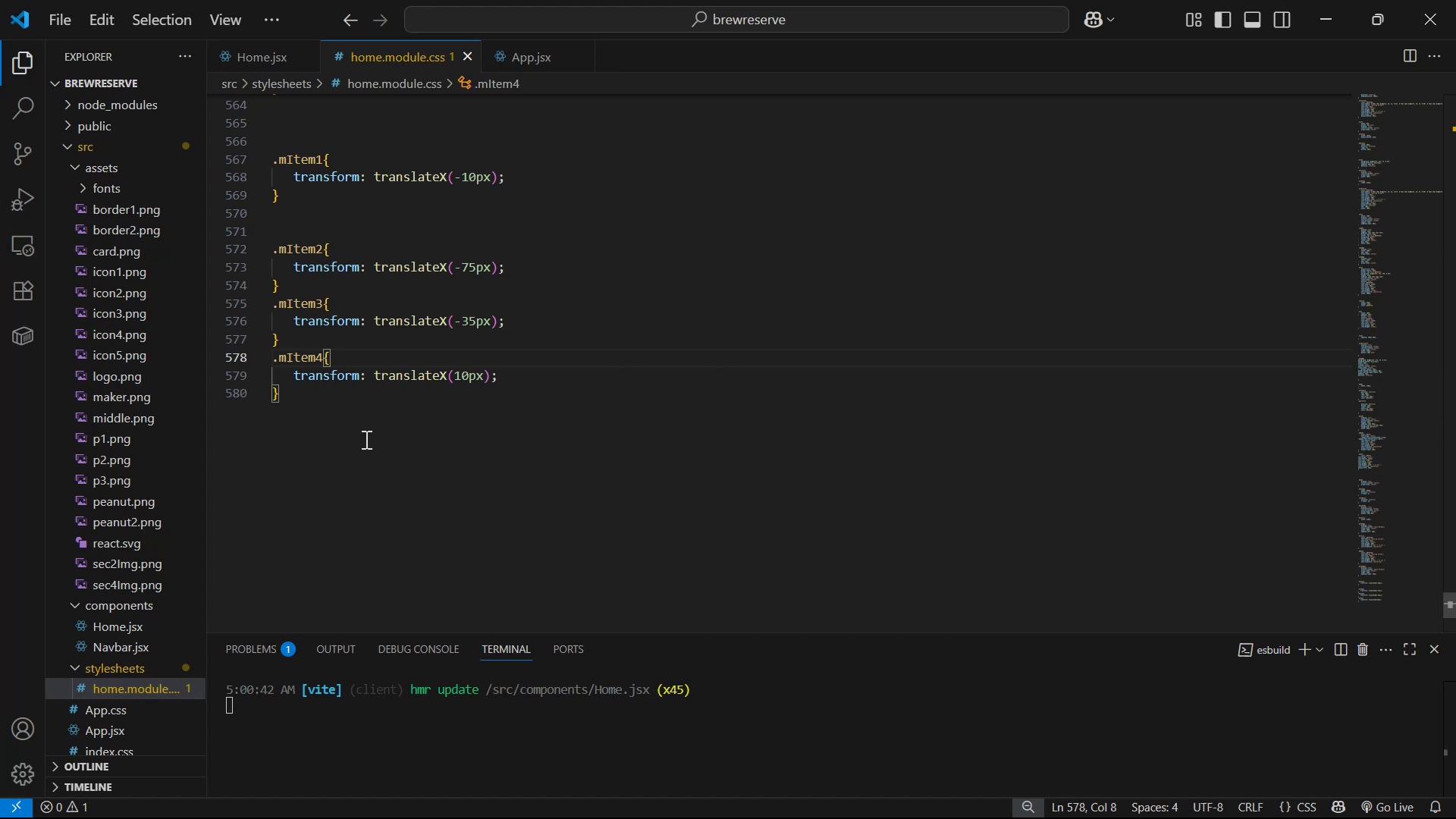 
key(Alt+Control+AltLeft)
 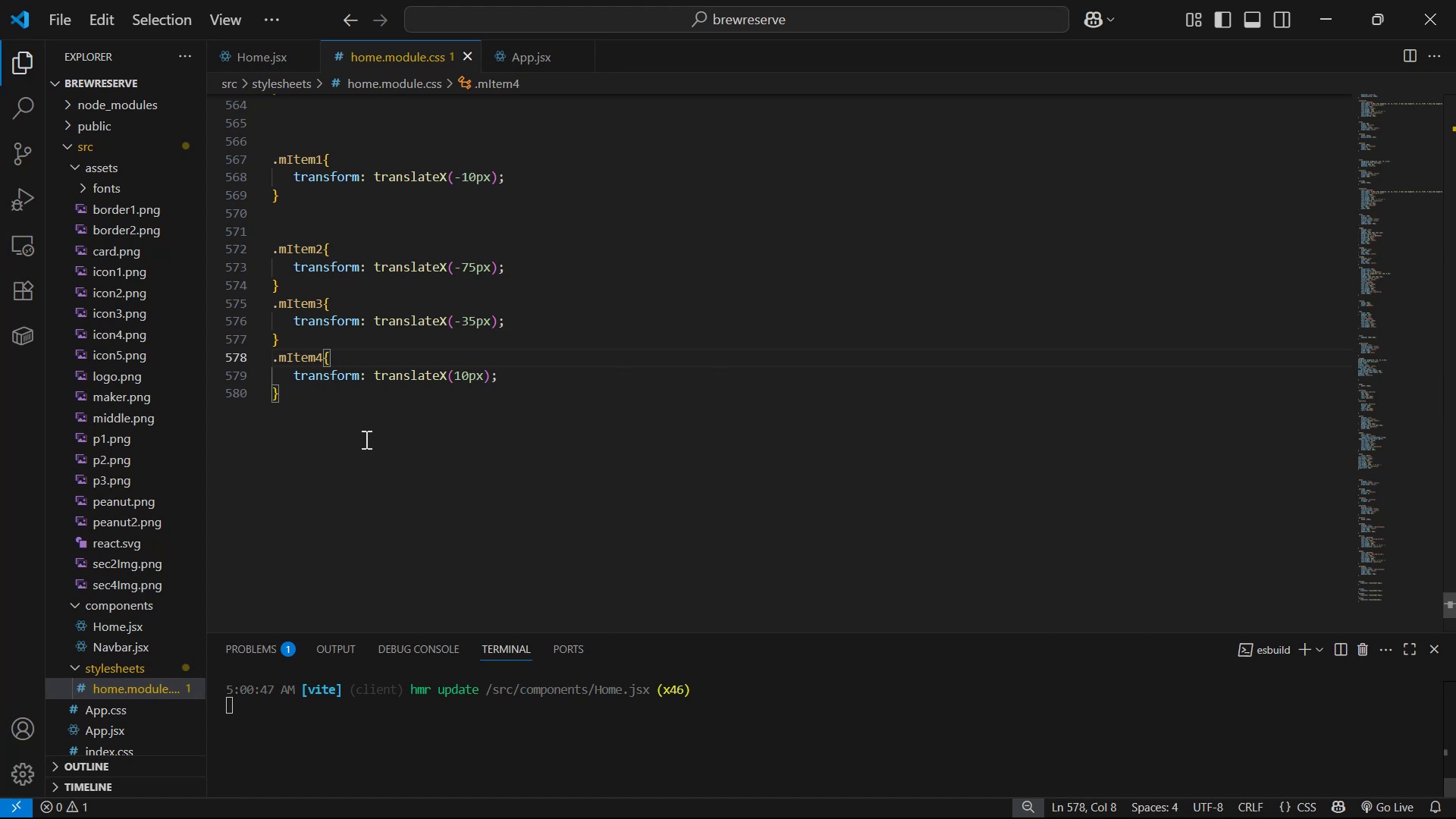 
key(Alt+Tab)
 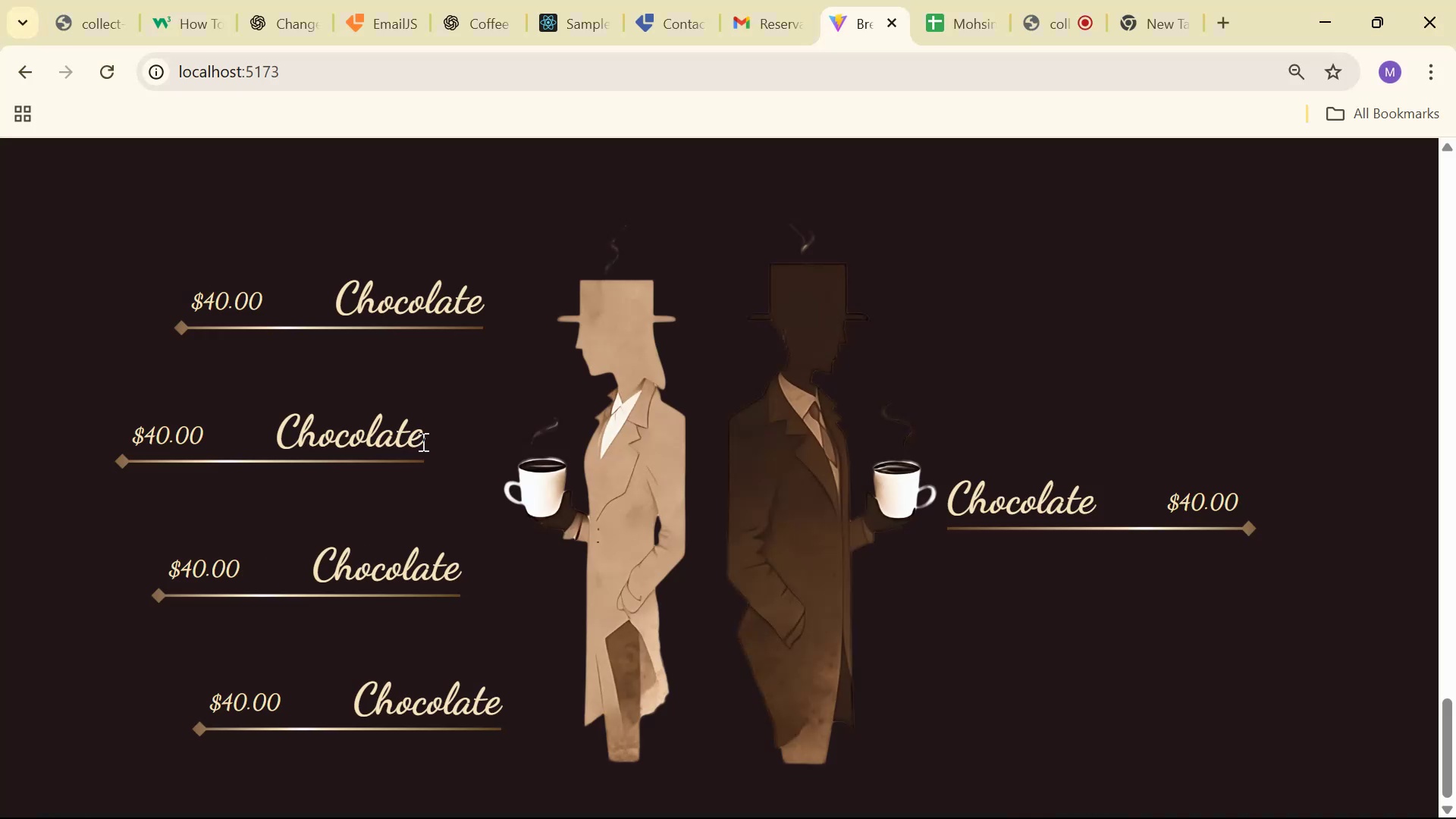 
key(Alt+AltLeft)
 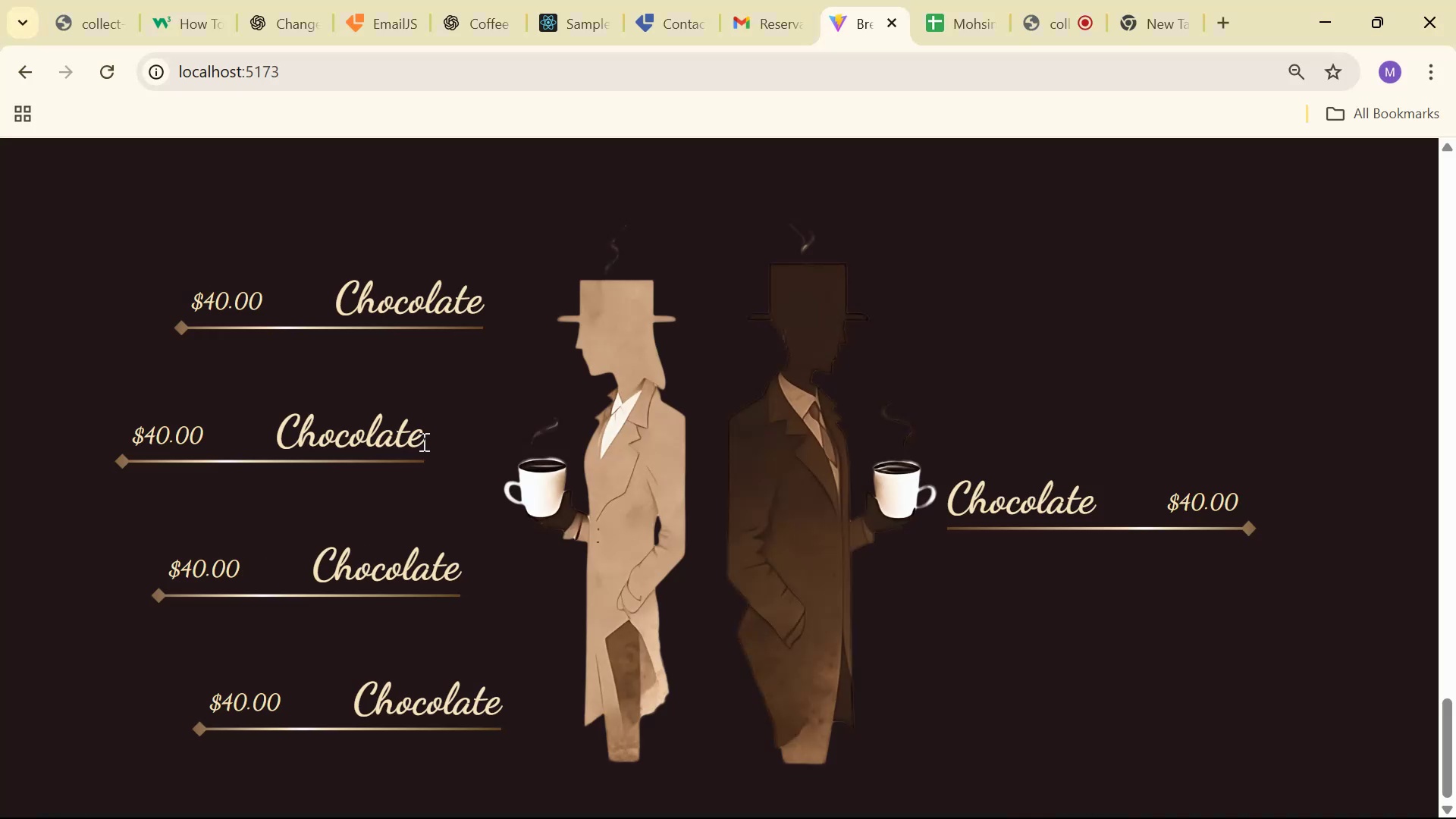 
key(Tab)
key(Backspace)
type(5)
key(Backspace)
key(Backspace)
type(50)
 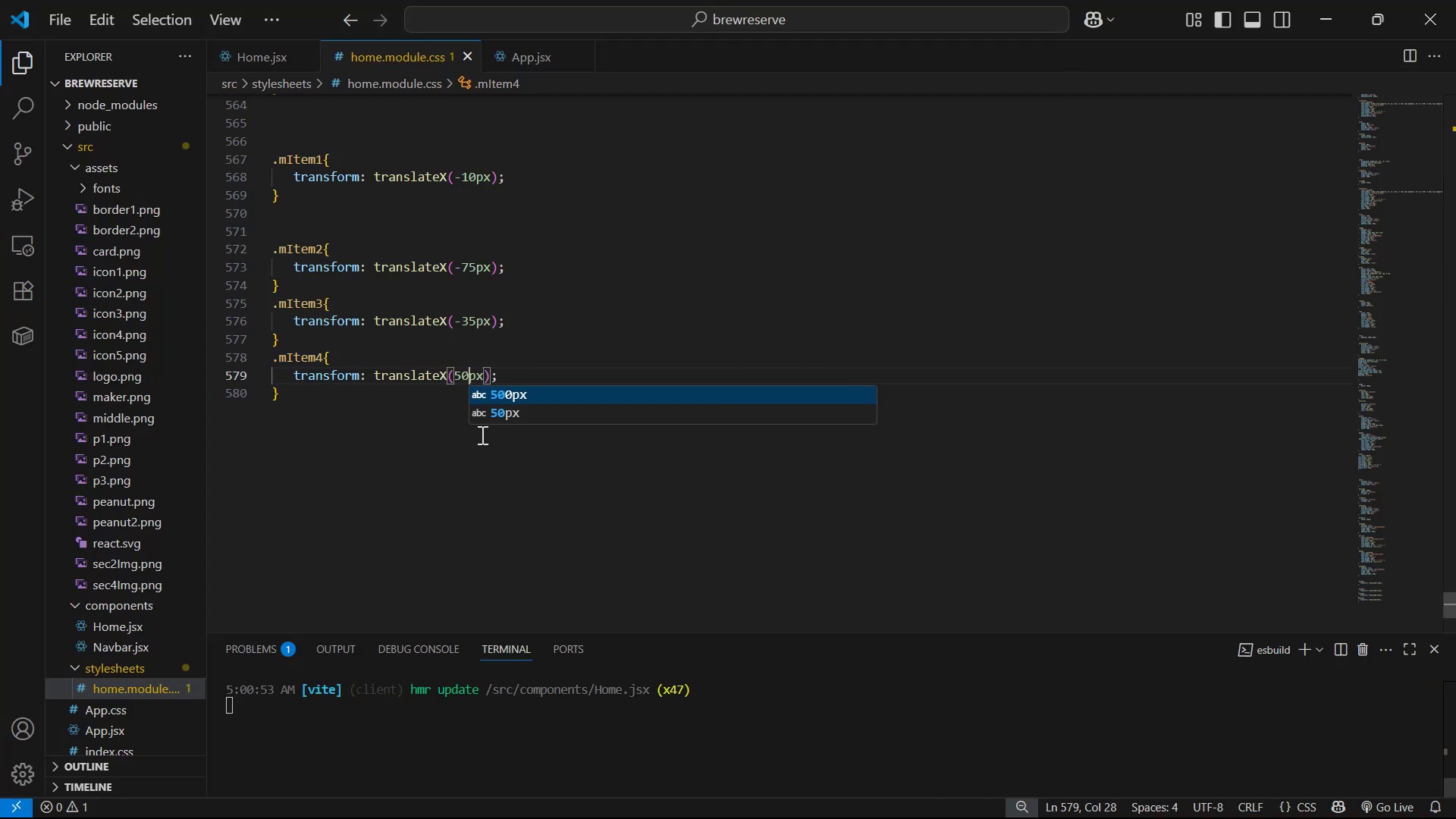 
left_click_drag(start_coordinate=[465, 378], to_coordinate=[463, 372])
 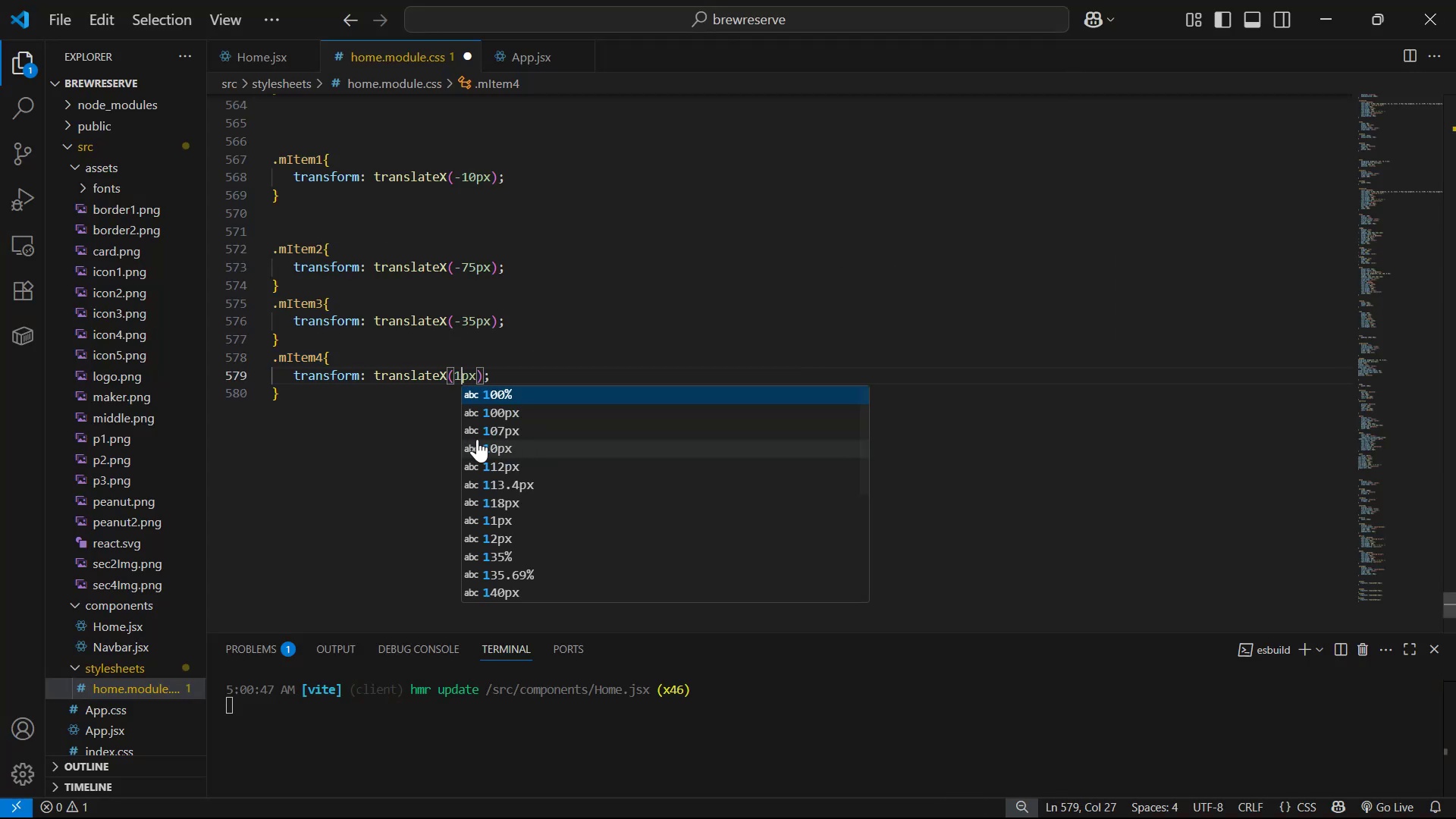 
key(Control+S)
 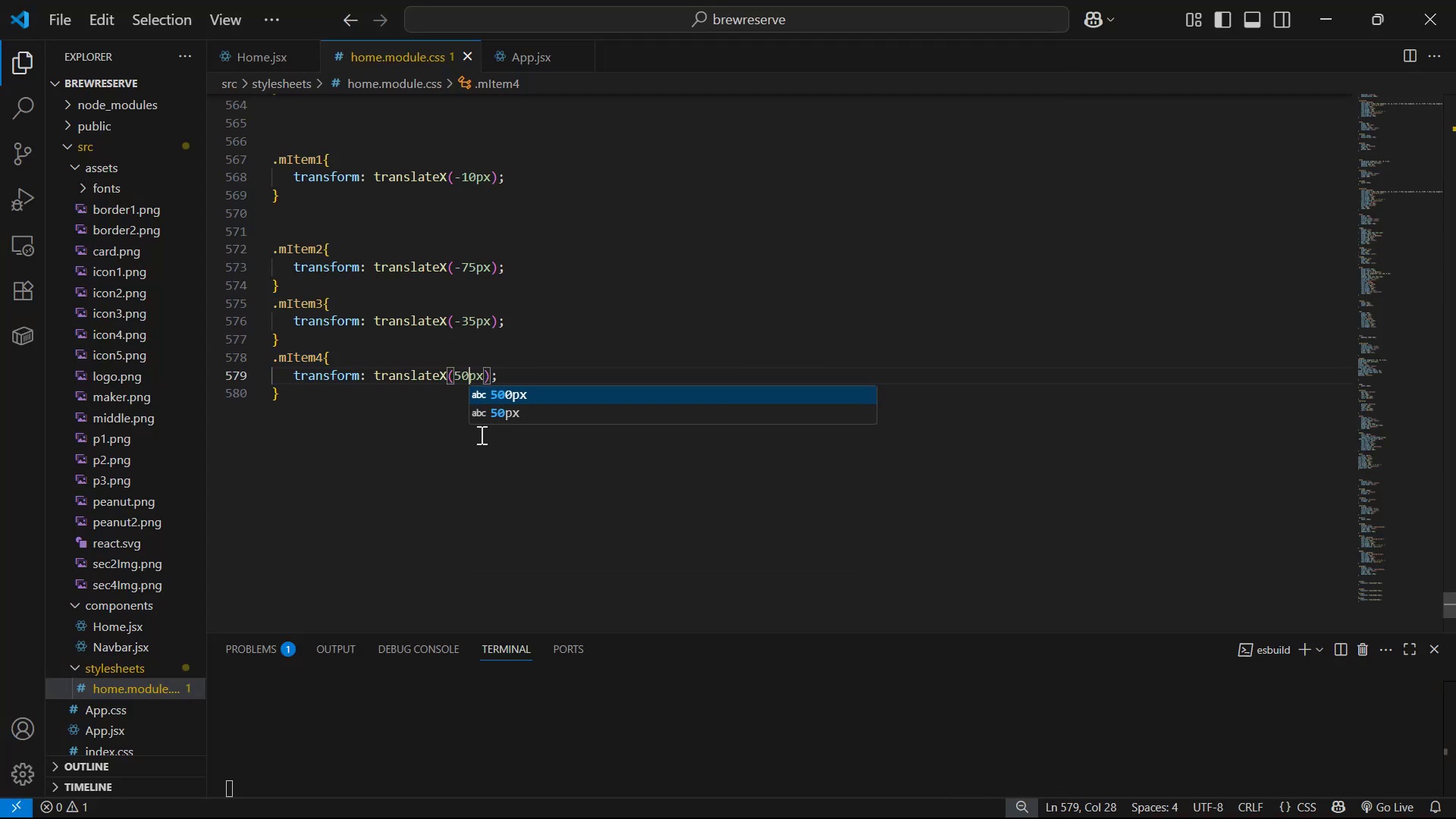 
key(Alt+AltLeft)
 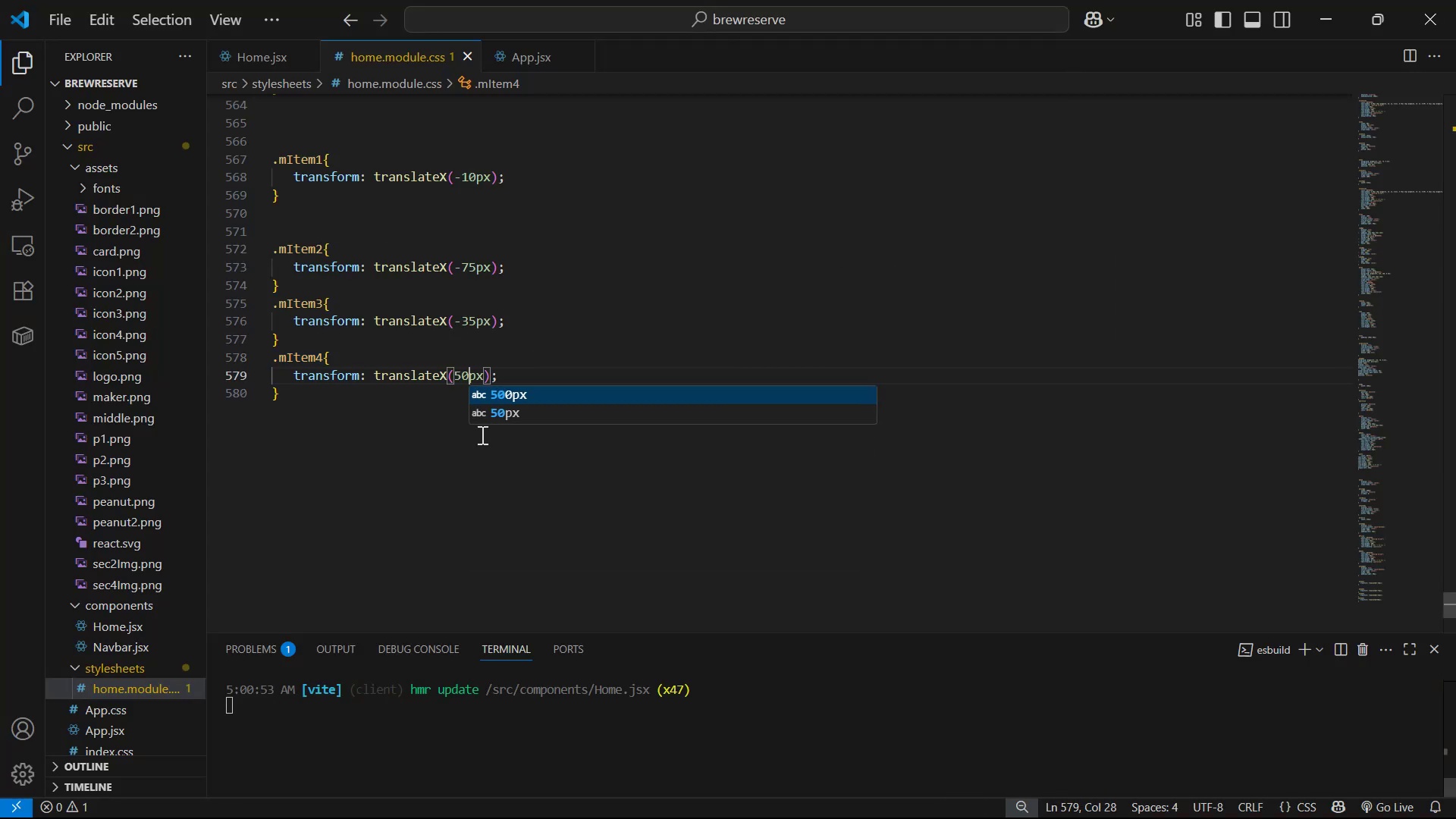 
key(Alt+Tab)
 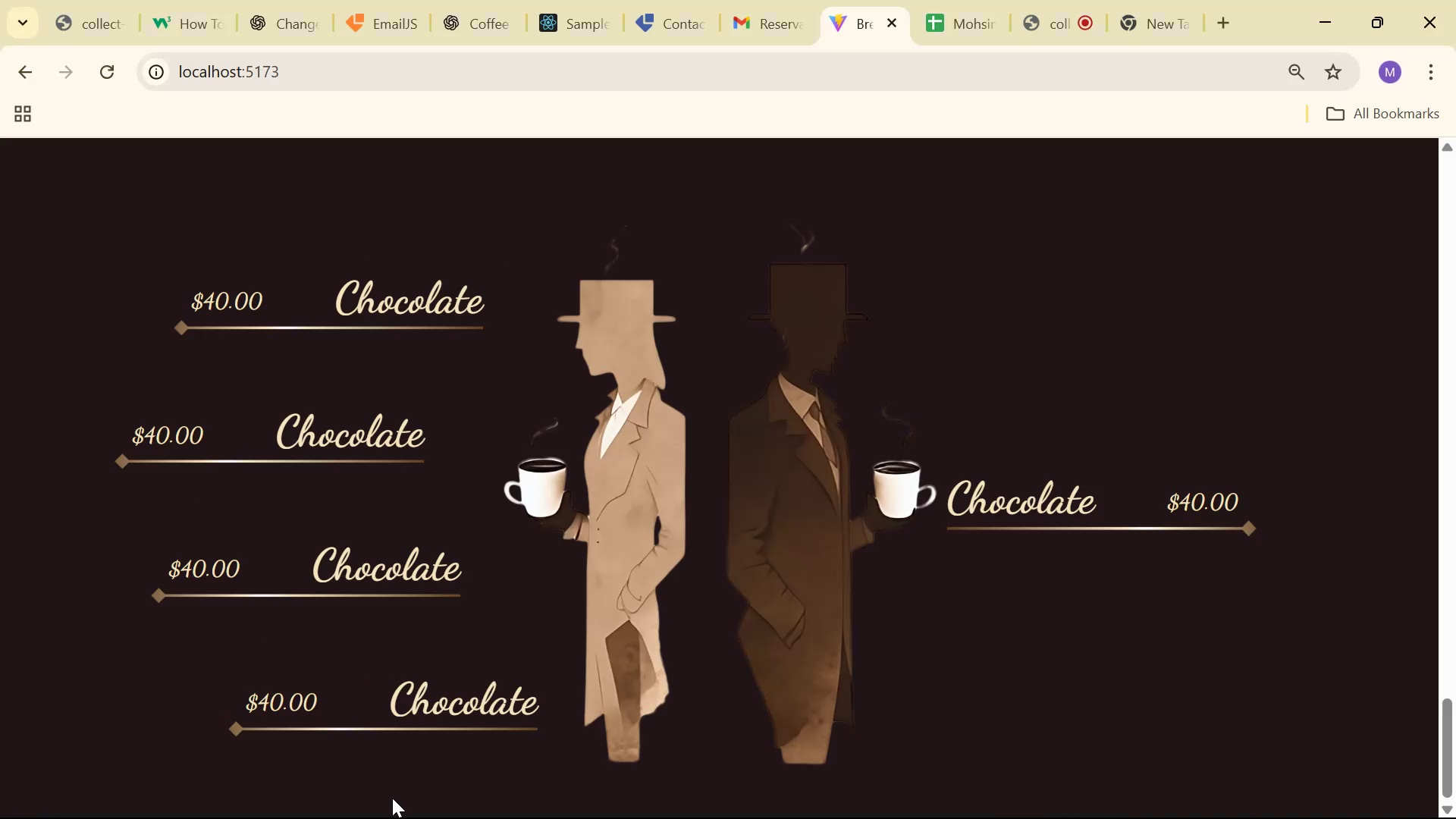 
key(Alt+Tab)
 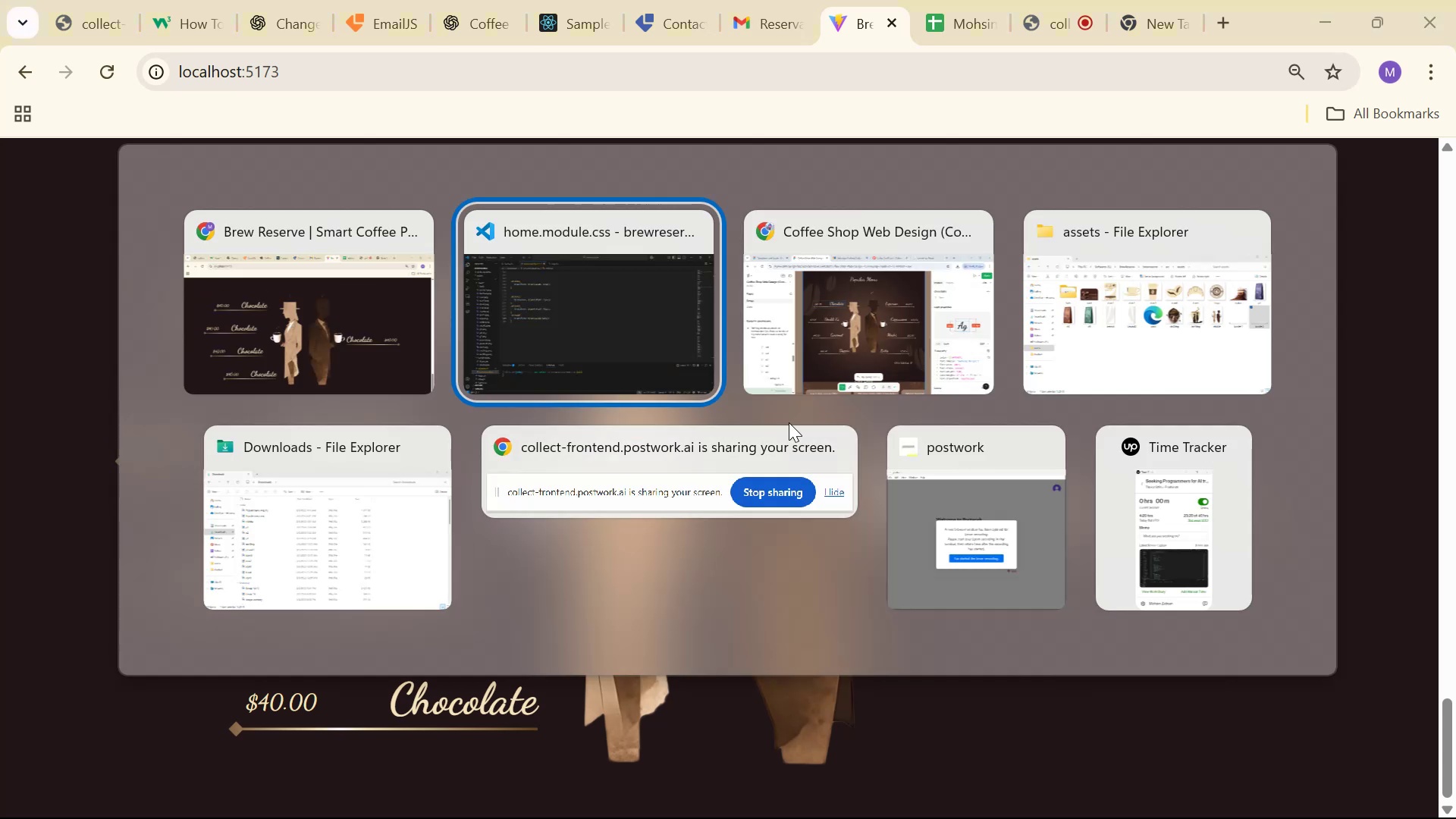 
key(Alt+Tab)
 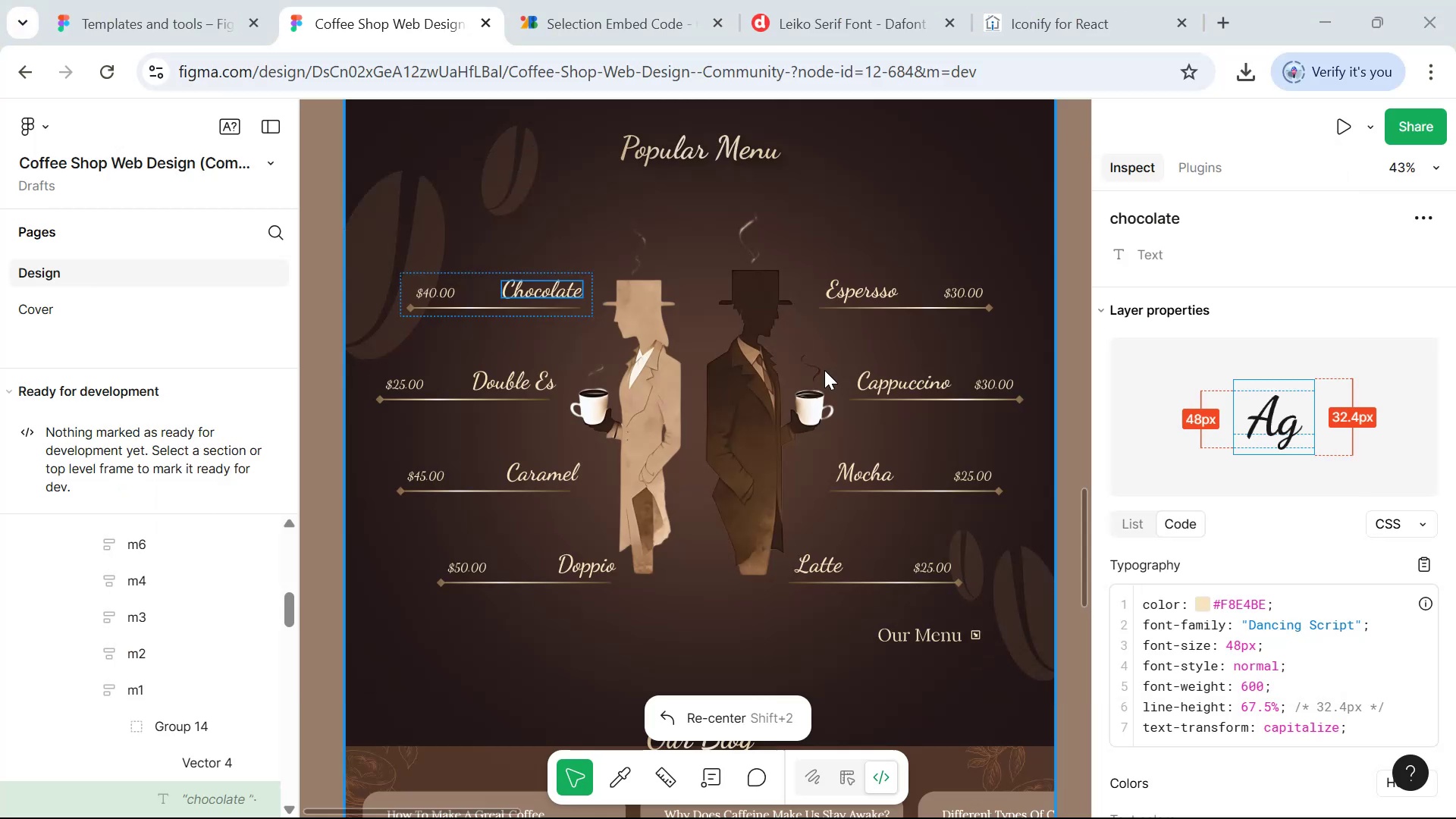 
hold_key(key=AltLeft, duration=1.27)
 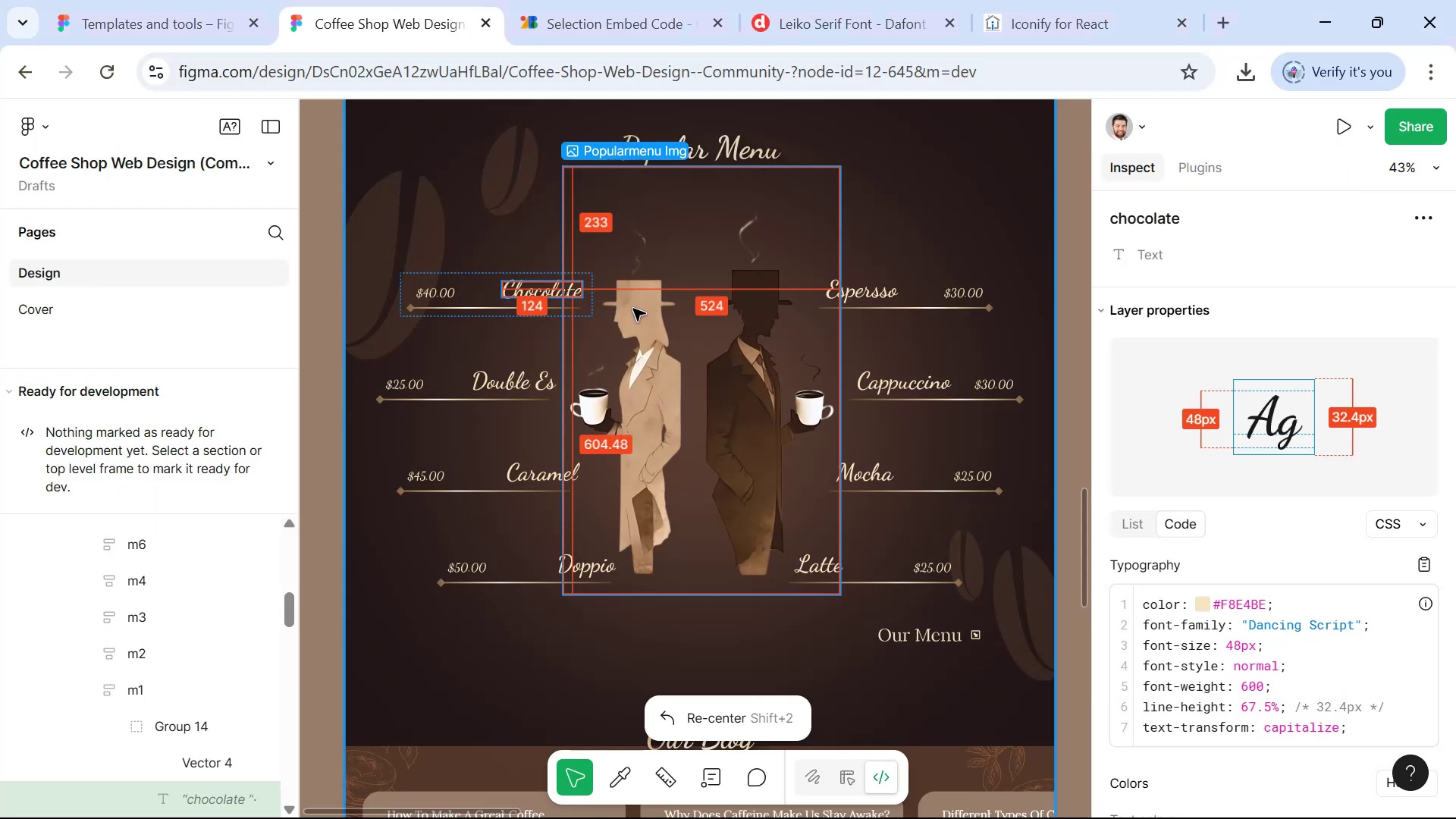 
hold_key(key=AltLeft, duration=1.53)
 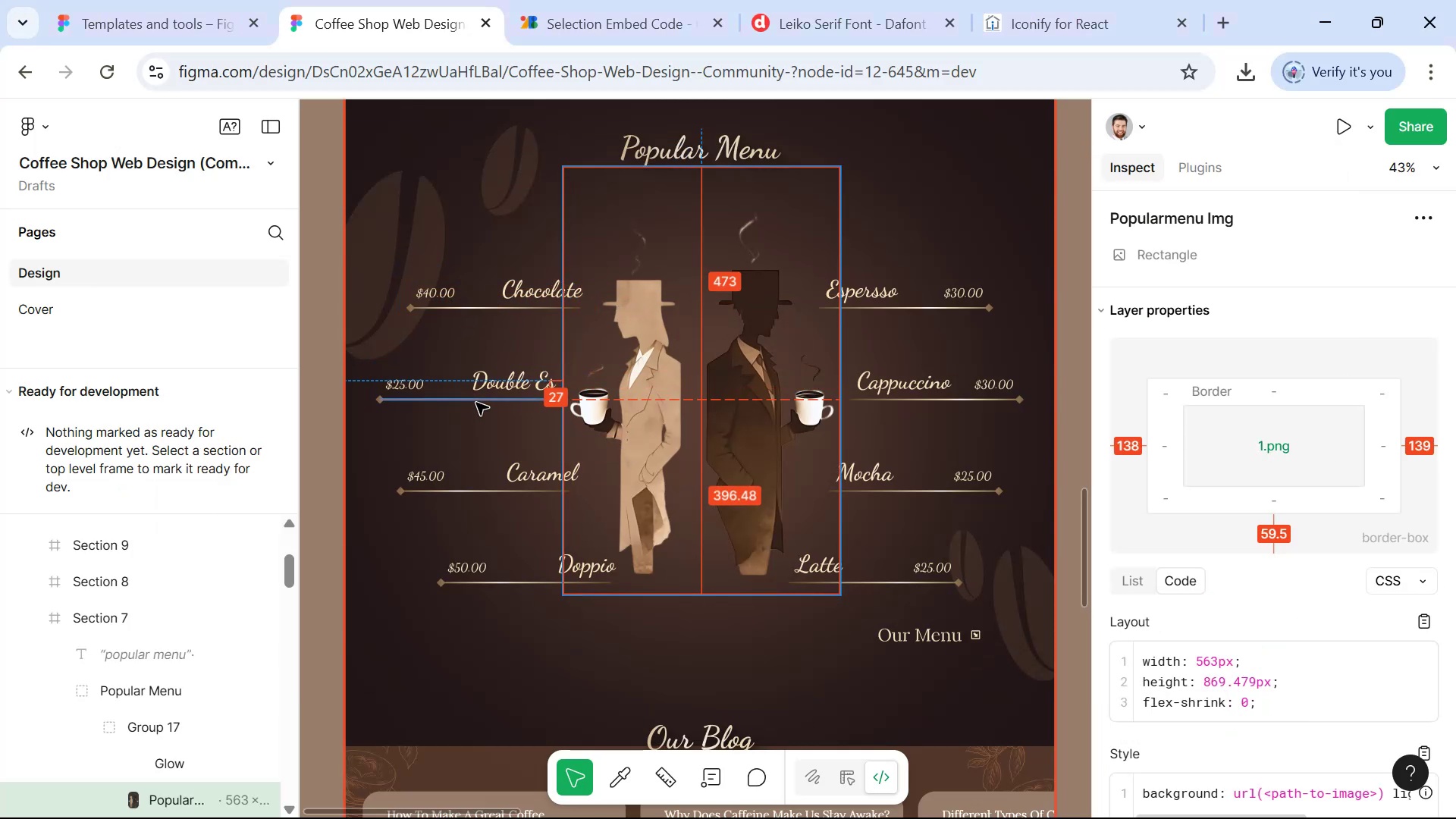 
hold_key(key=AltLeft, duration=0.74)
 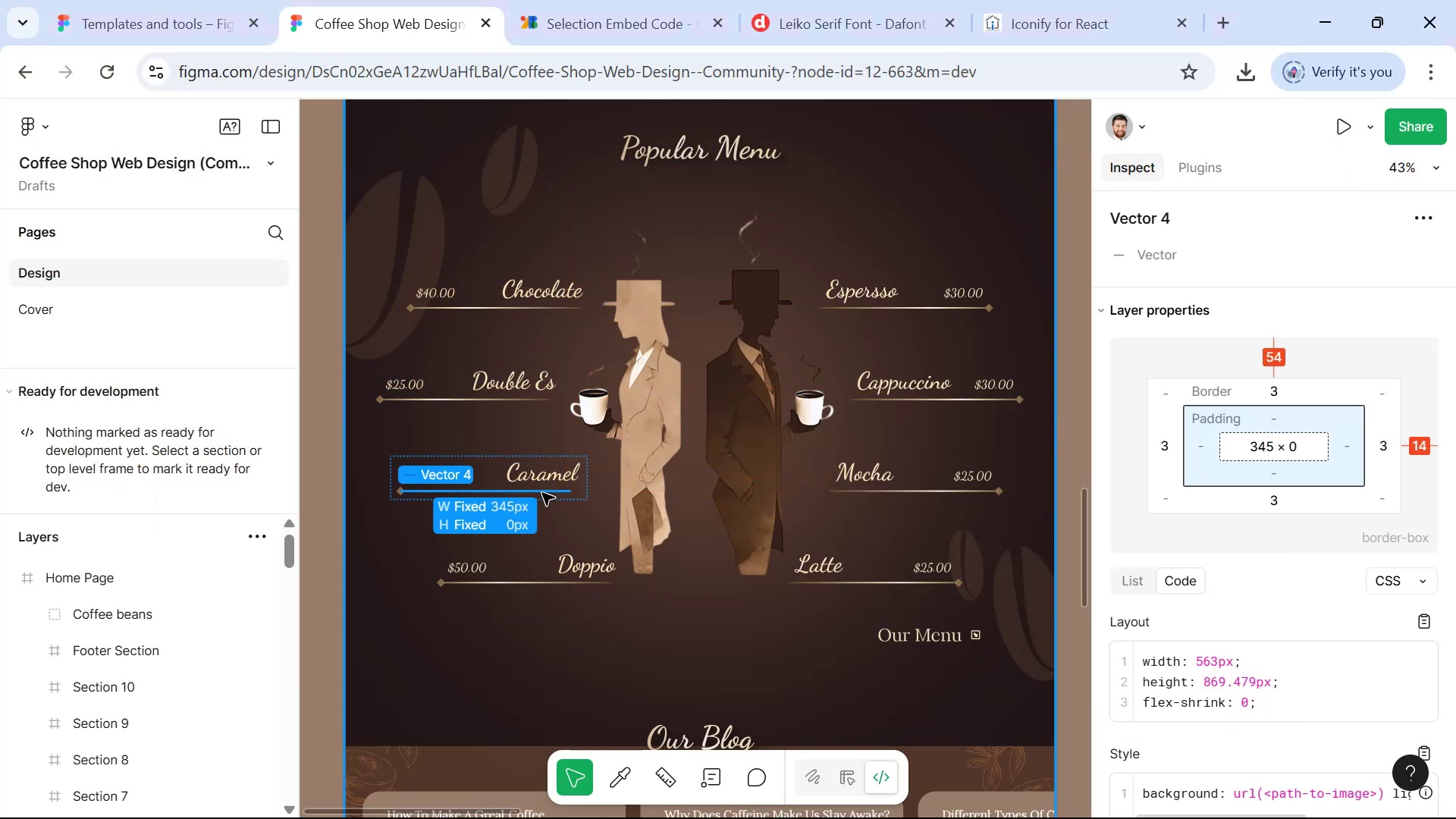 
left_click([551, 499])
 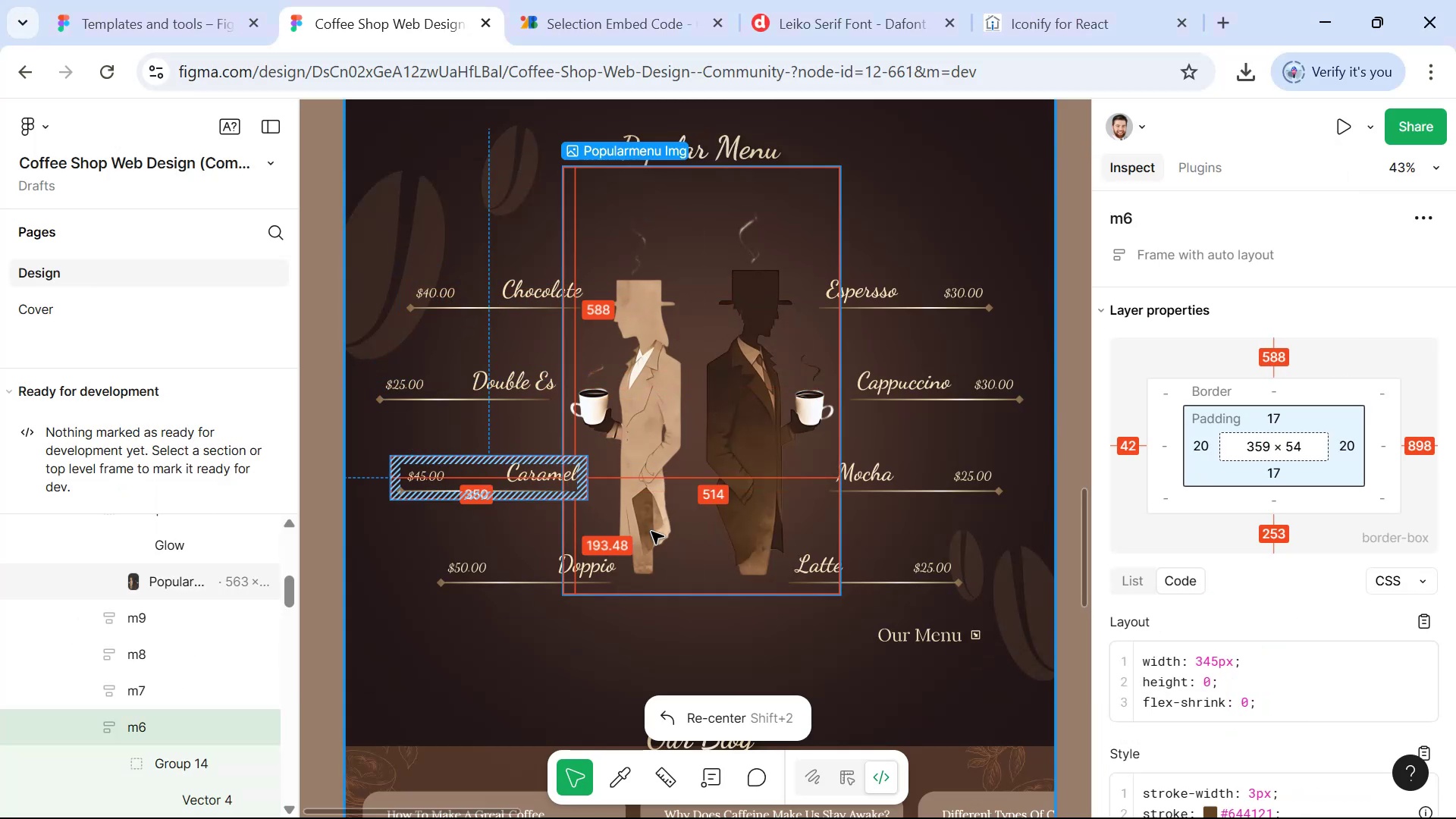 
key(Alt+AltLeft)
 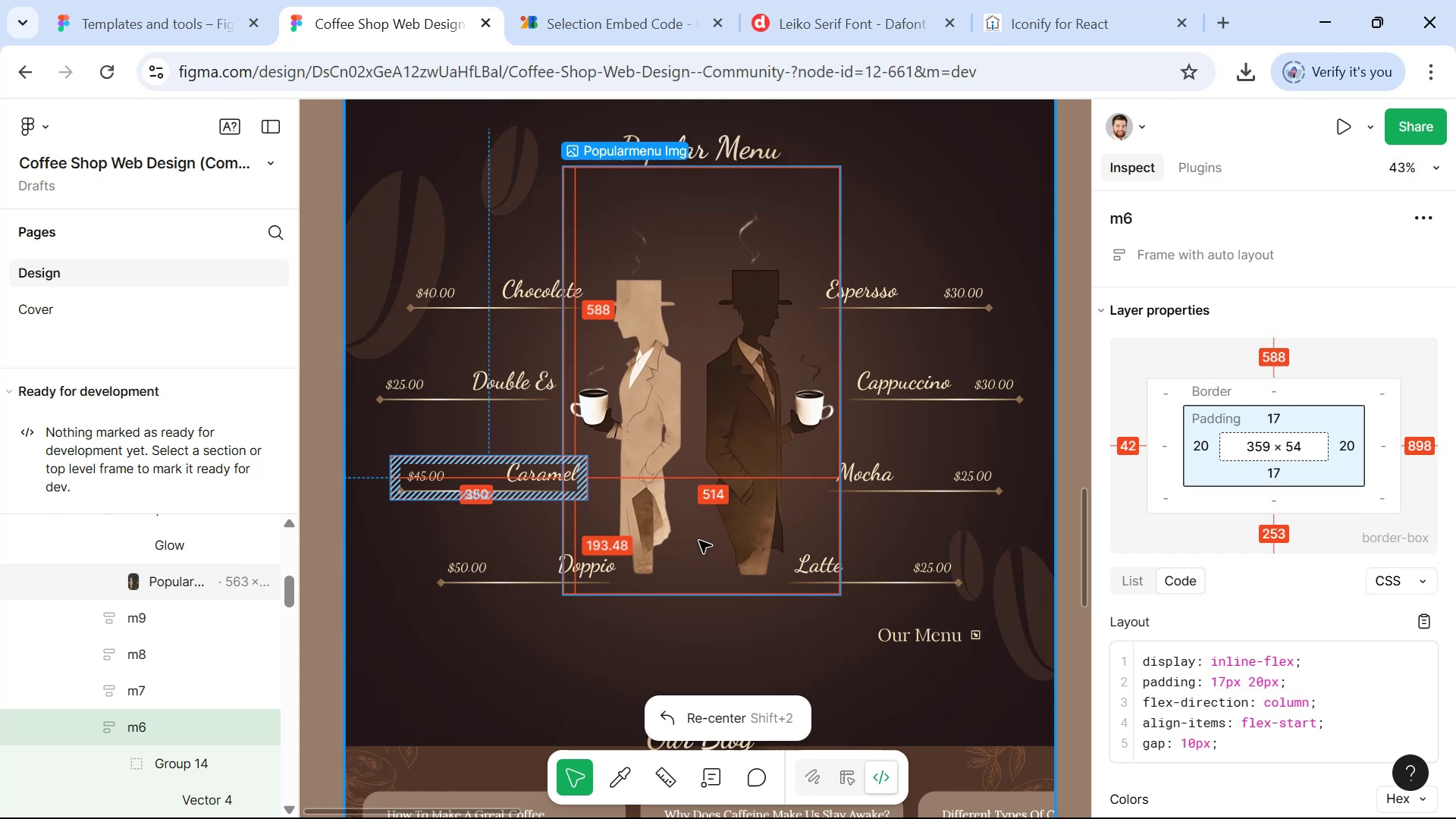 
key(Alt+Tab)
 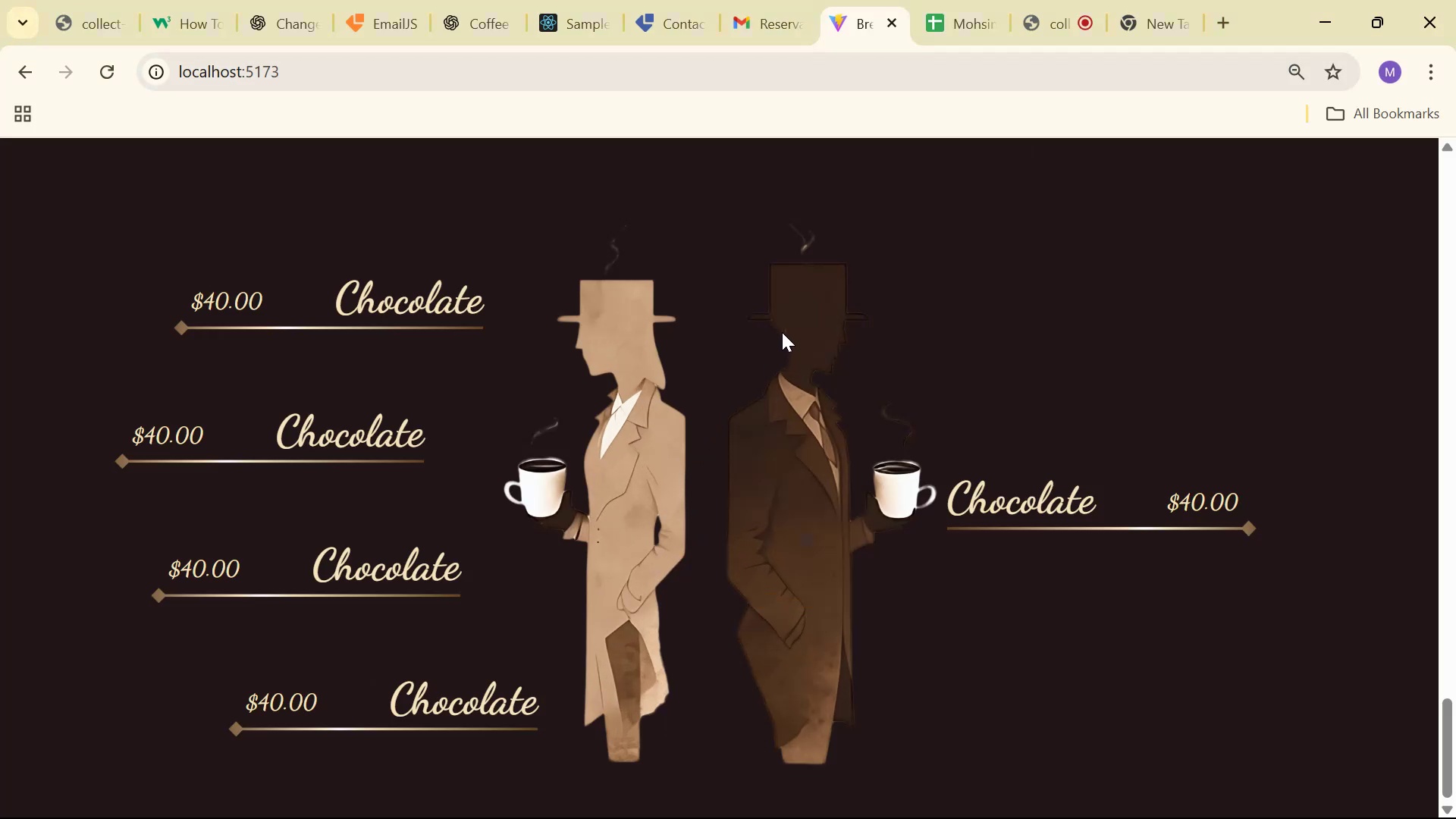 
key(Alt+Tab)
 